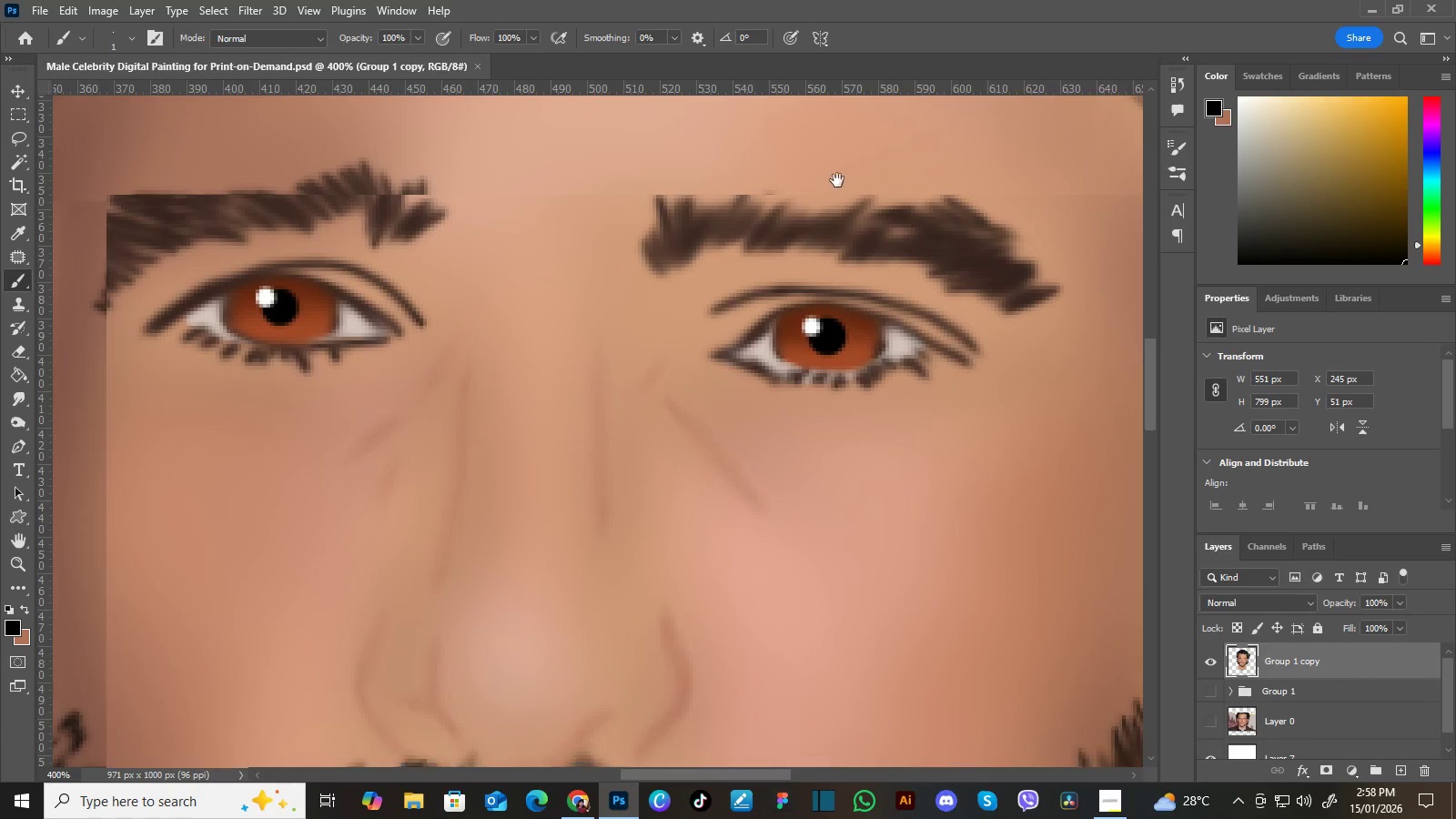 
key(Space)
 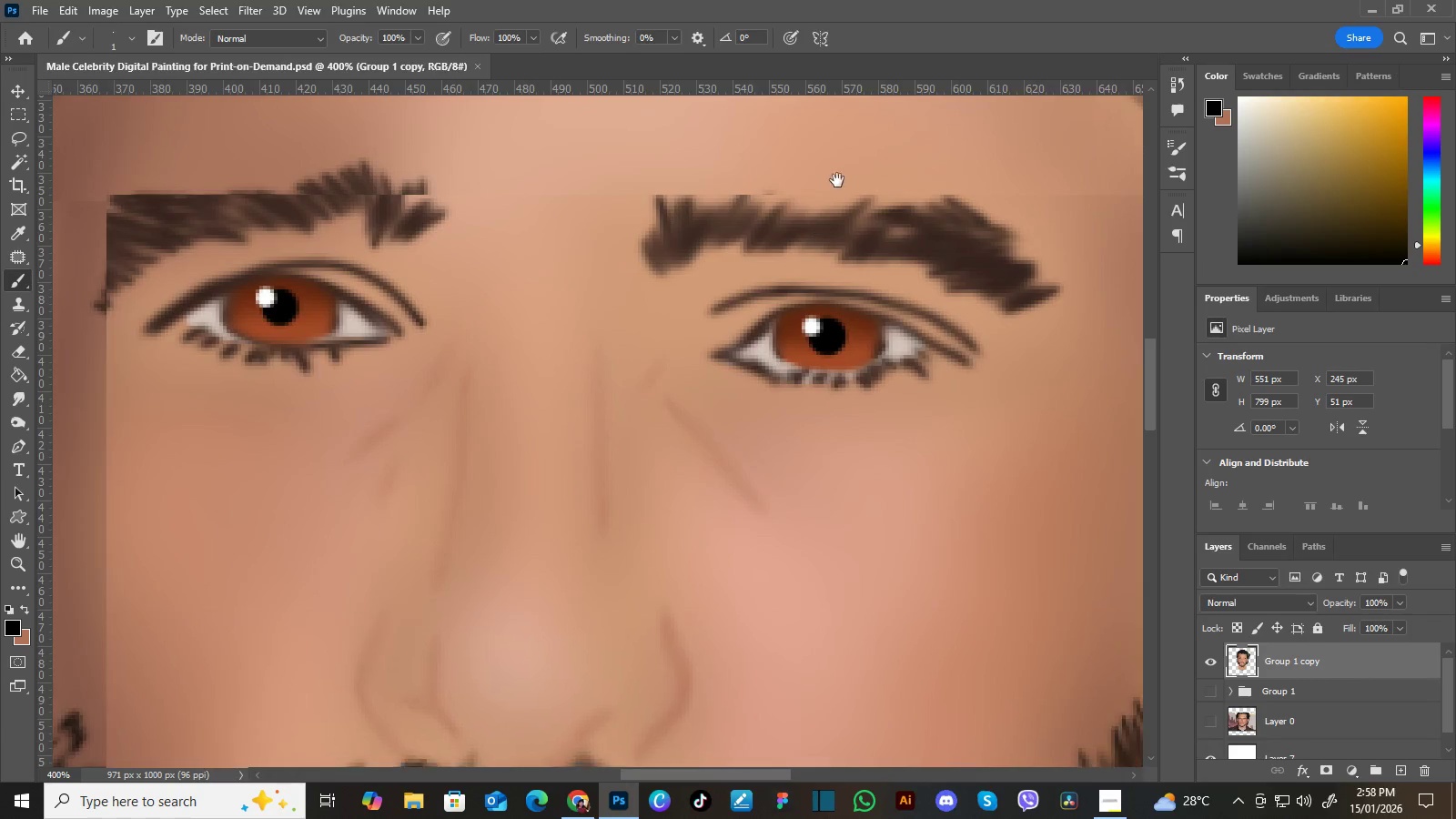 
key(Space)
 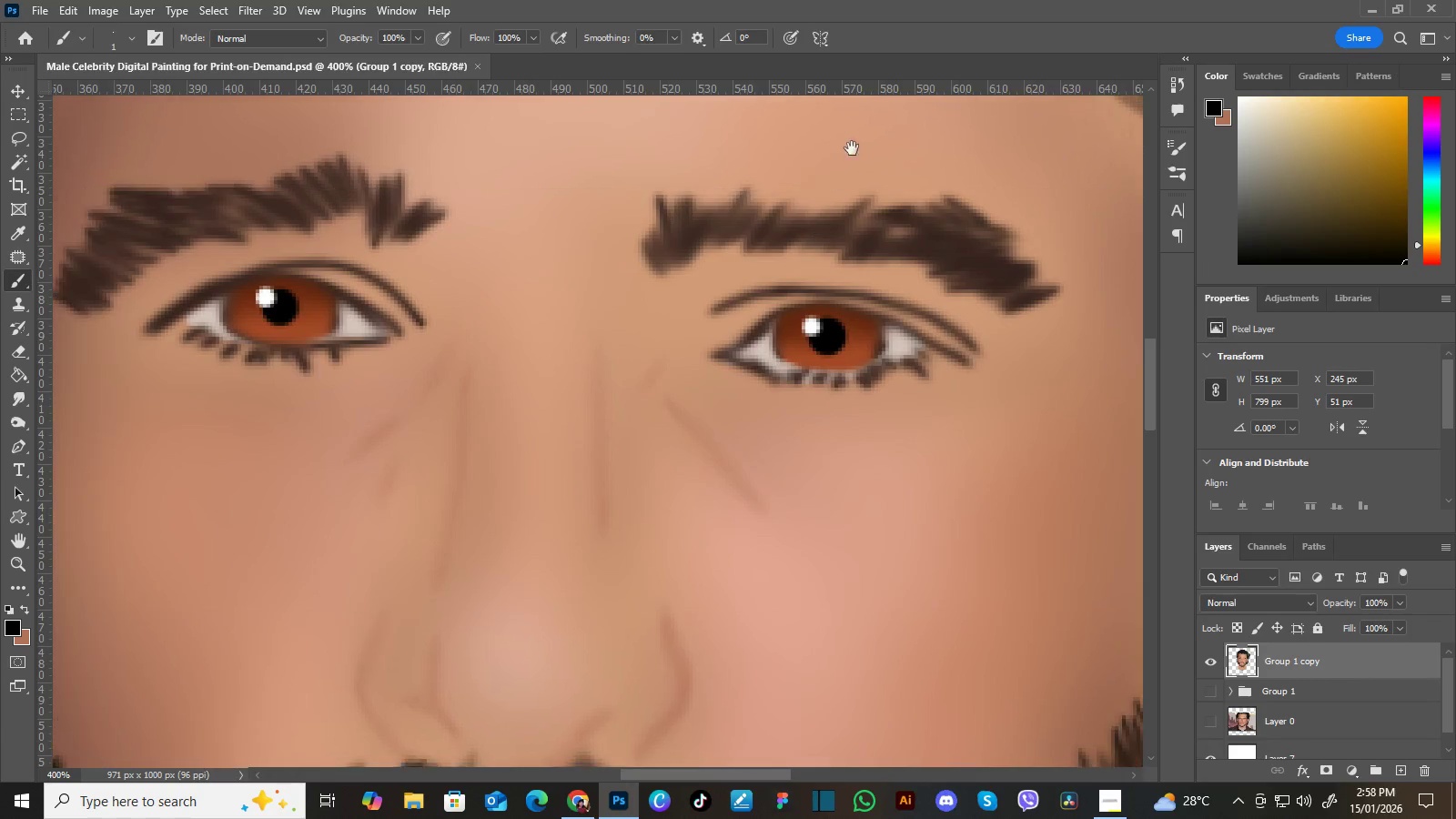 
key(Space)
 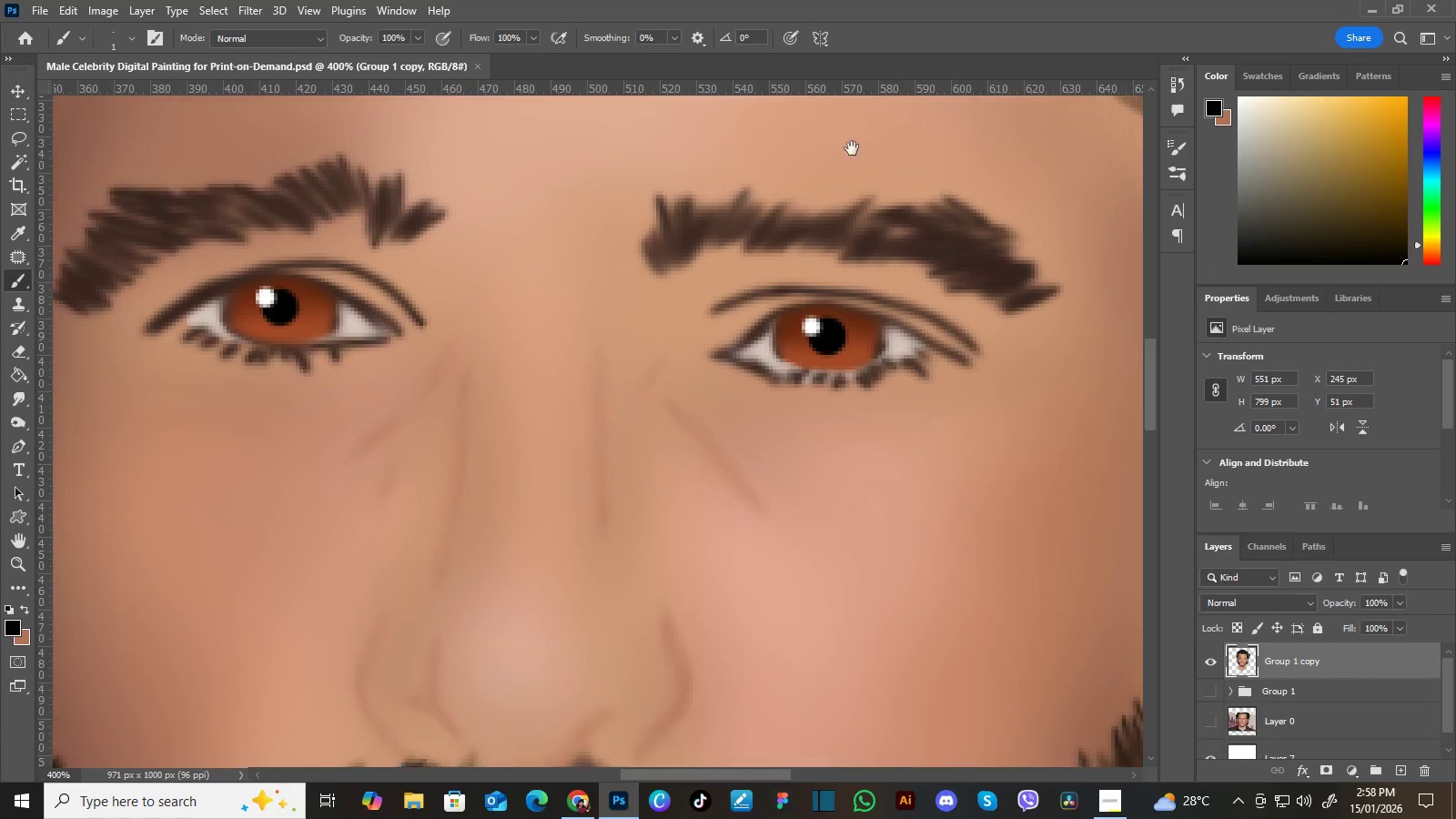 
key(Space)
 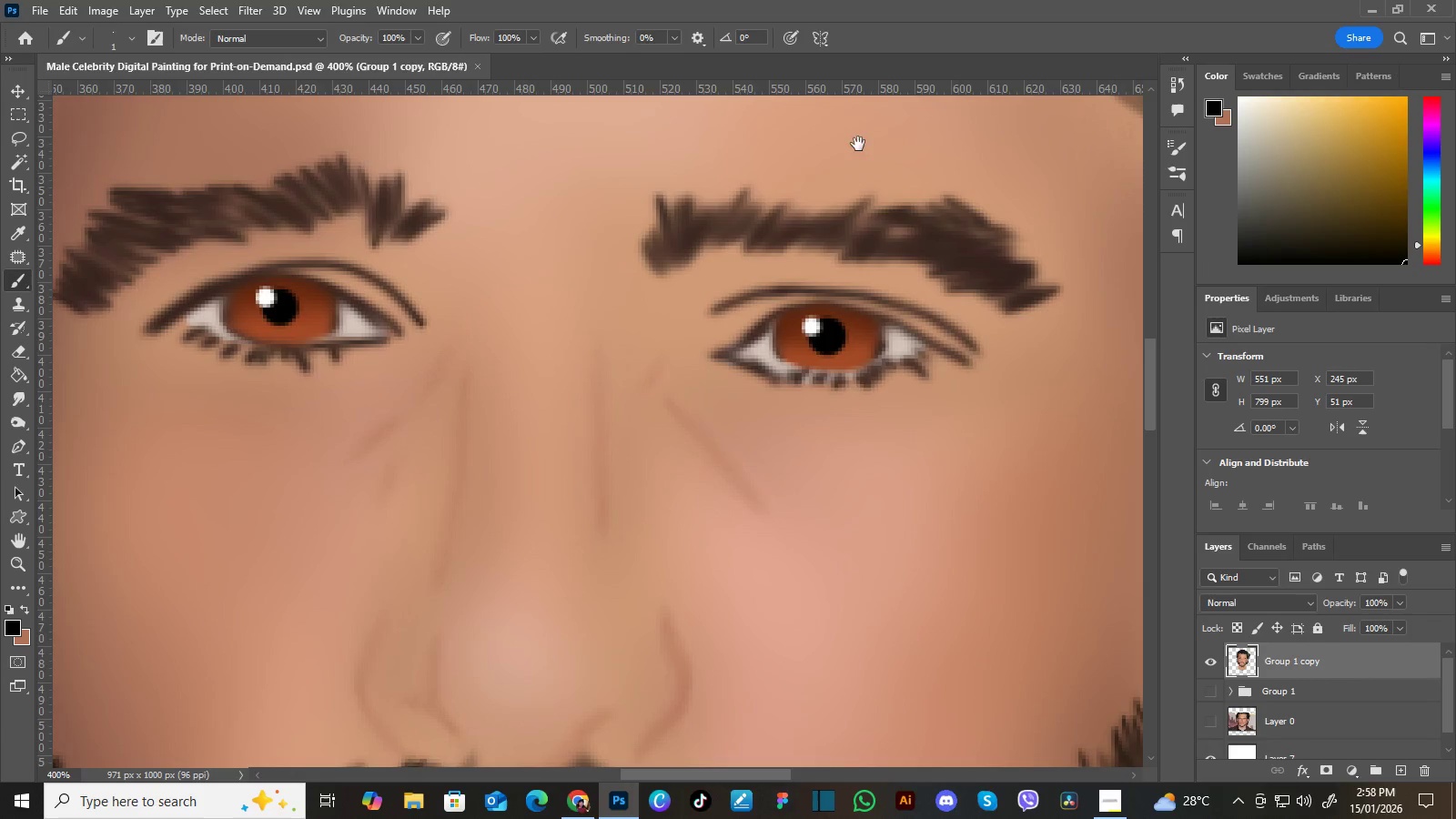 
key(Space)
 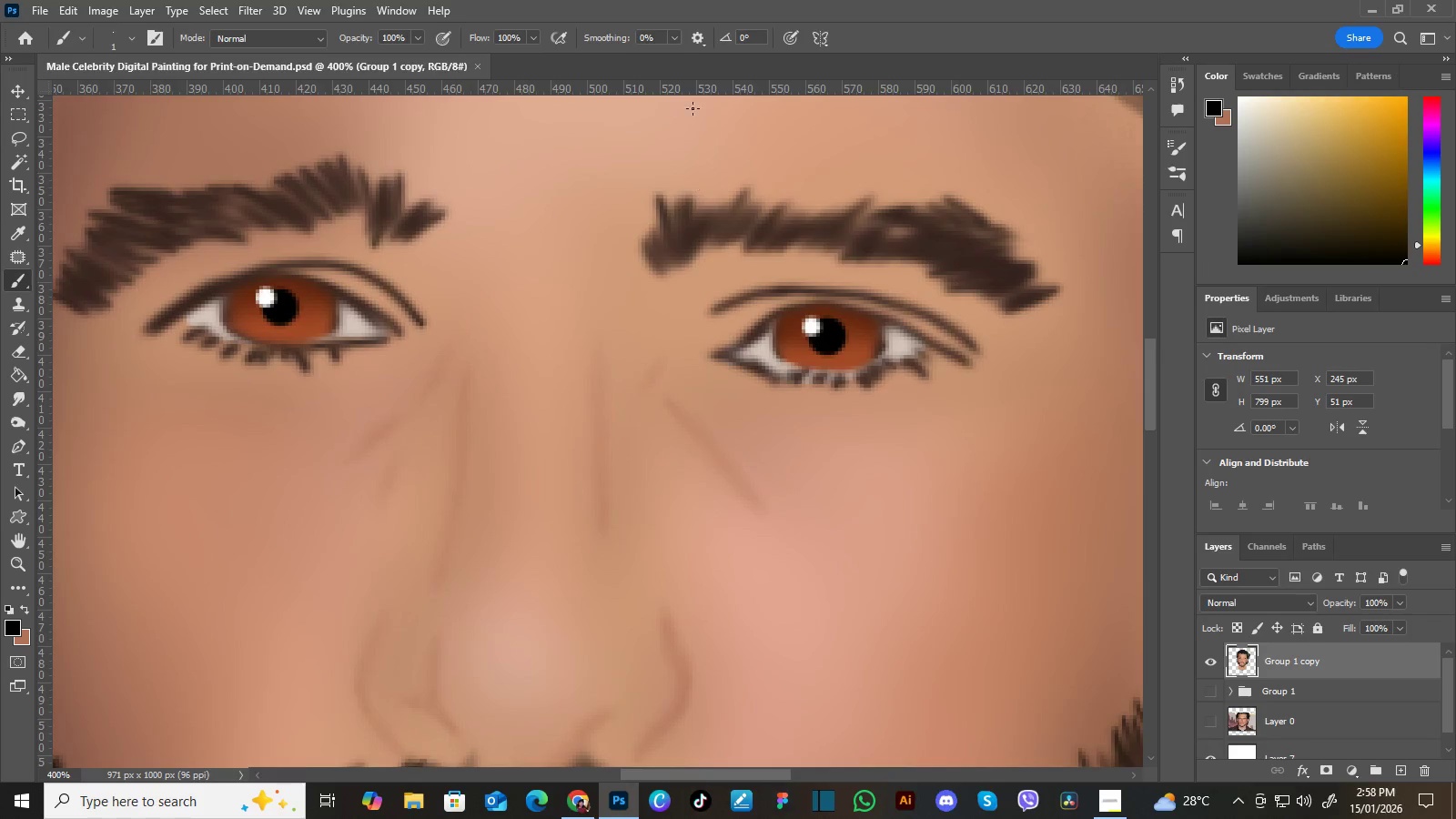 
left_click([667, 41])
 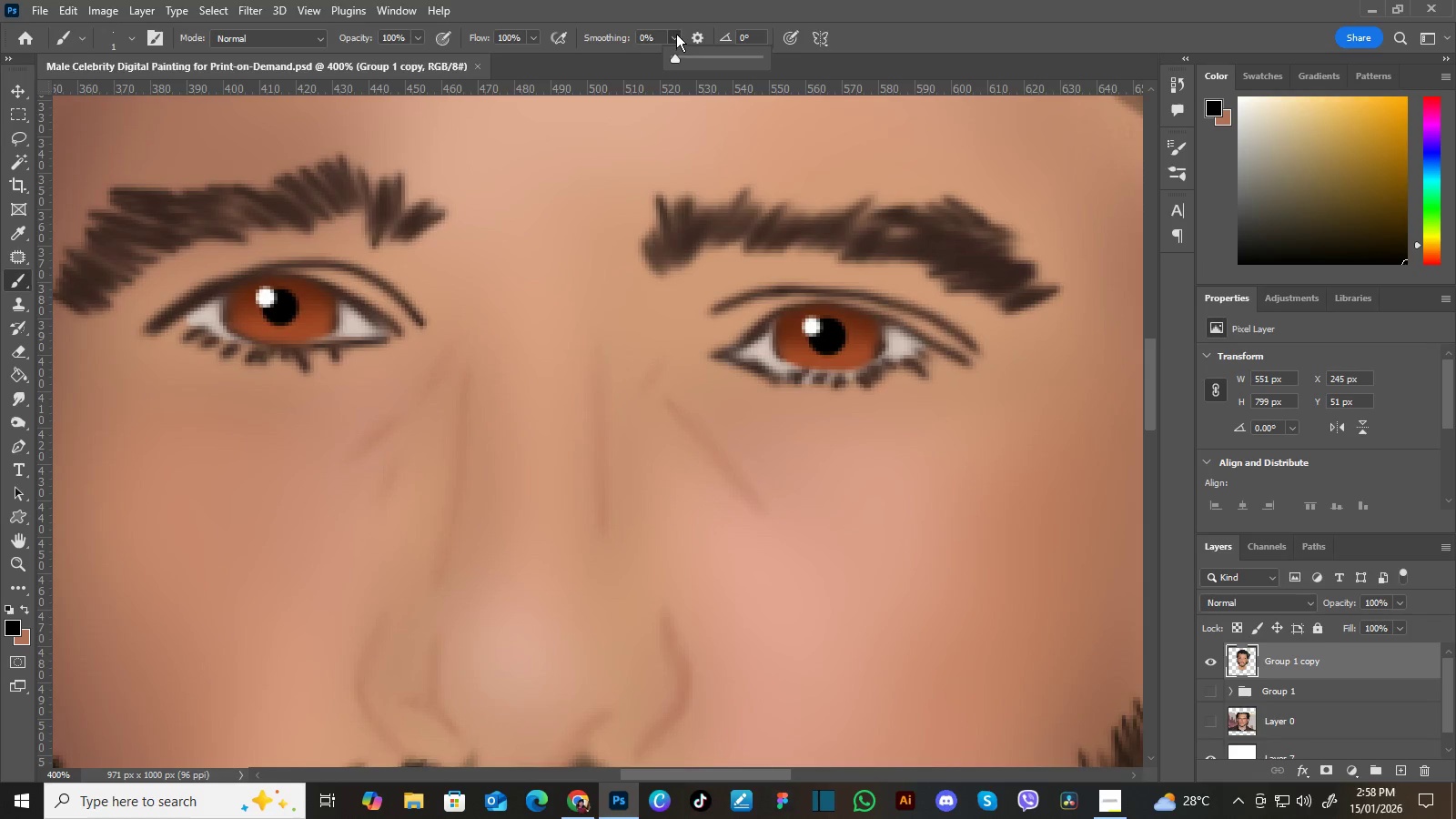 
left_click_drag(start_coordinate=[667, 41], to_coordinate=[672, 34])
 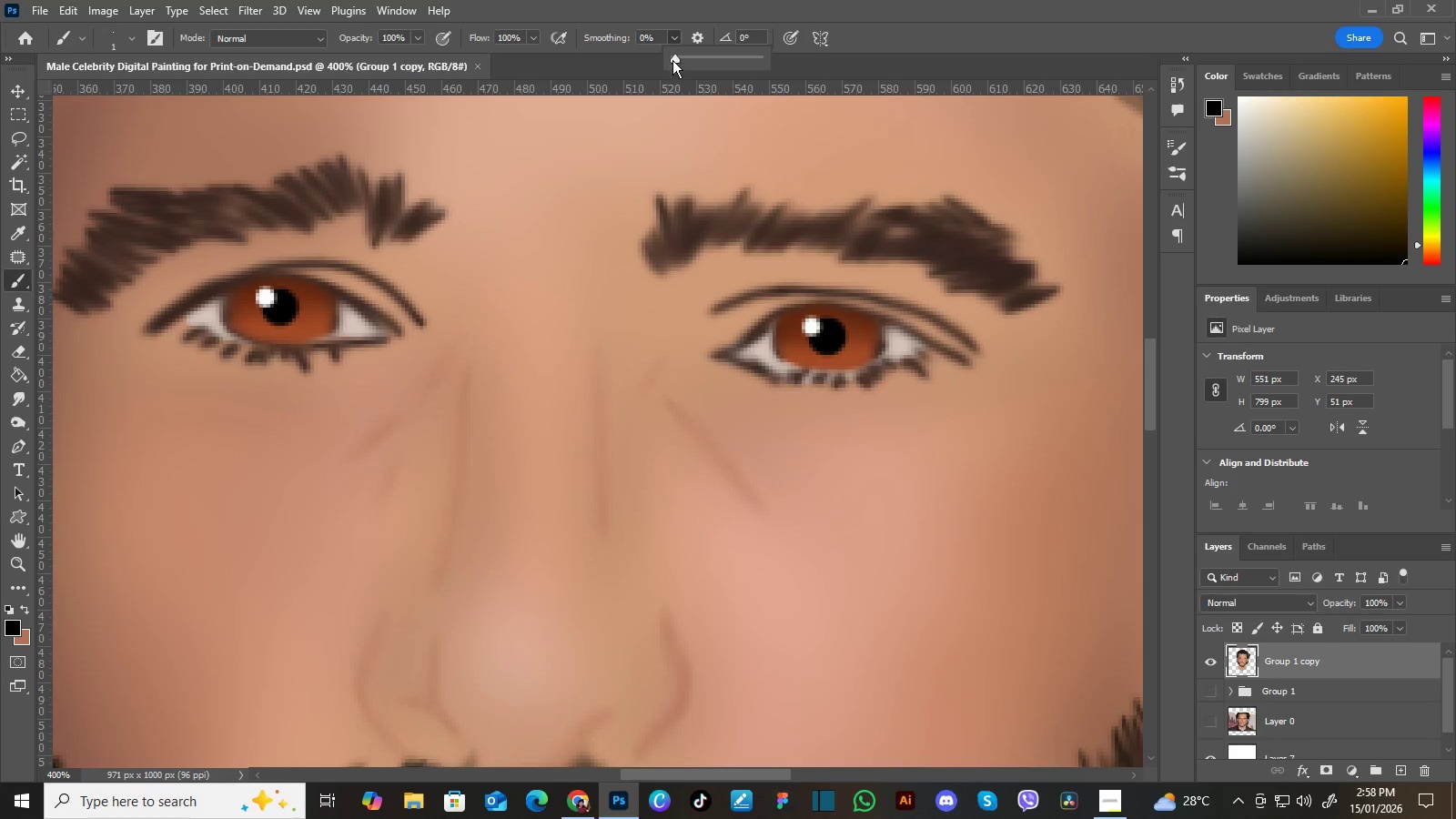 
left_click_drag(start_coordinate=[672, 60], to_coordinate=[689, 64])
 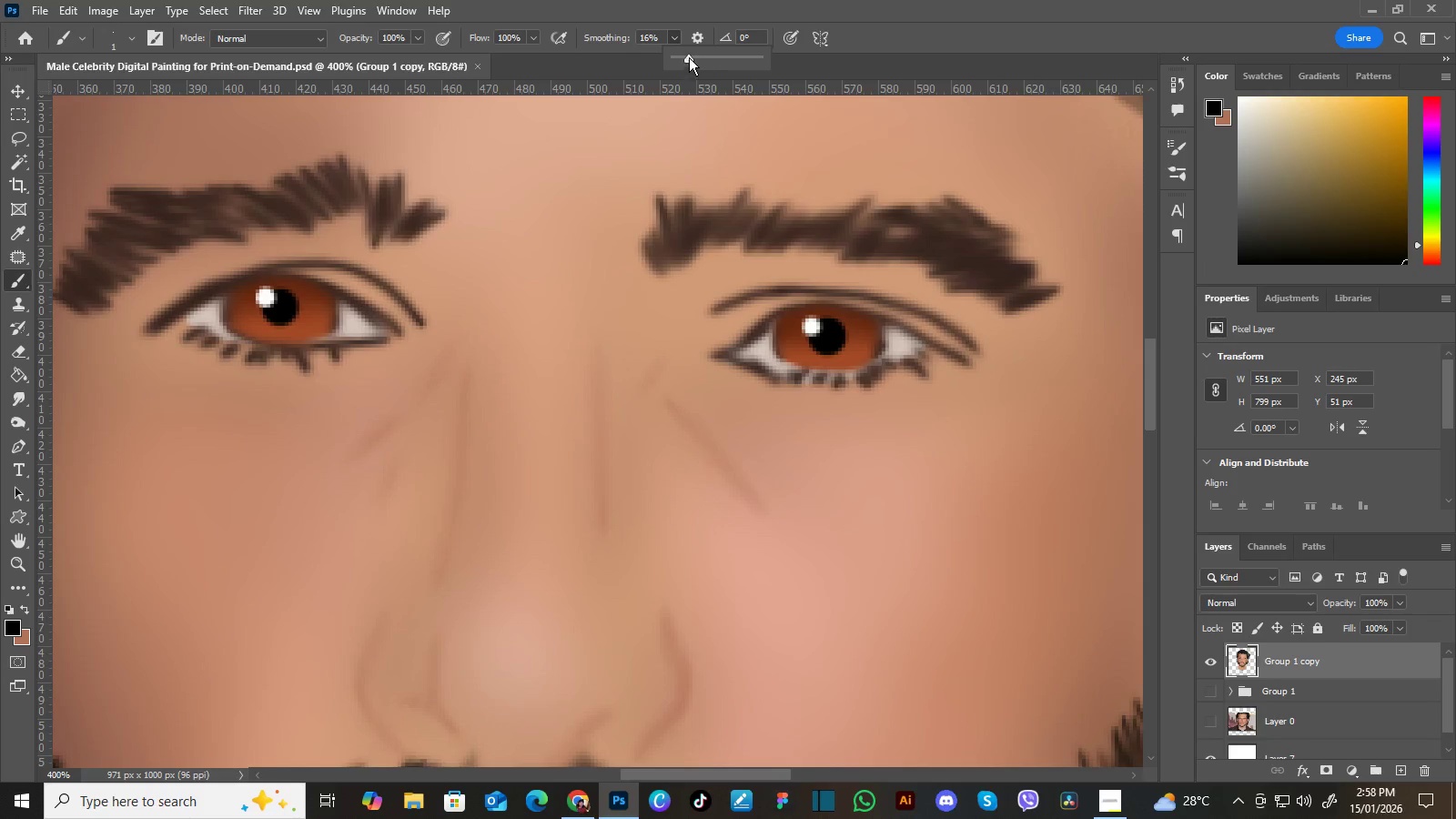 
left_click_drag(start_coordinate=[690, 56], to_coordinate=[703, 56])
 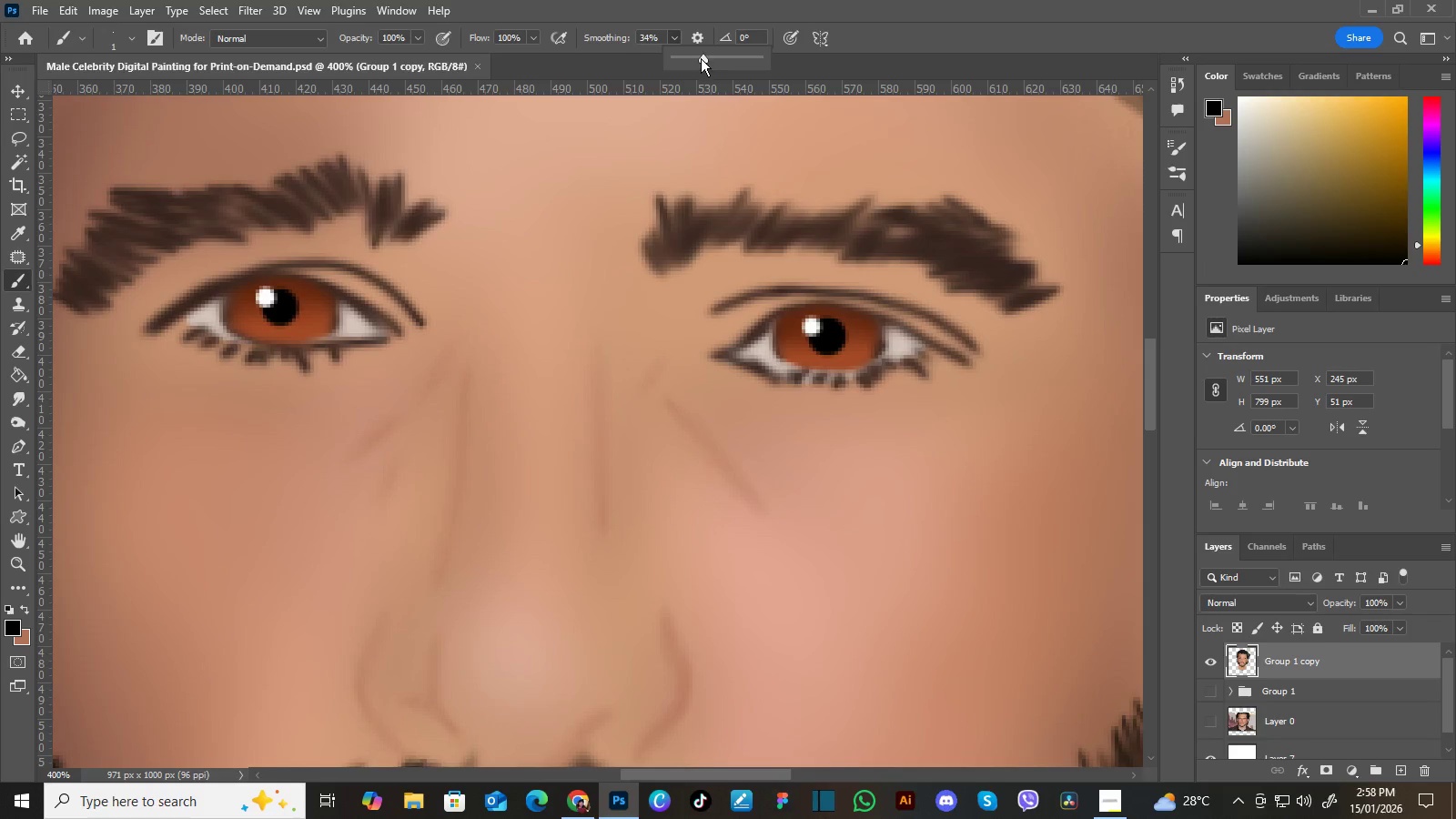 
left_click([701, 58])
 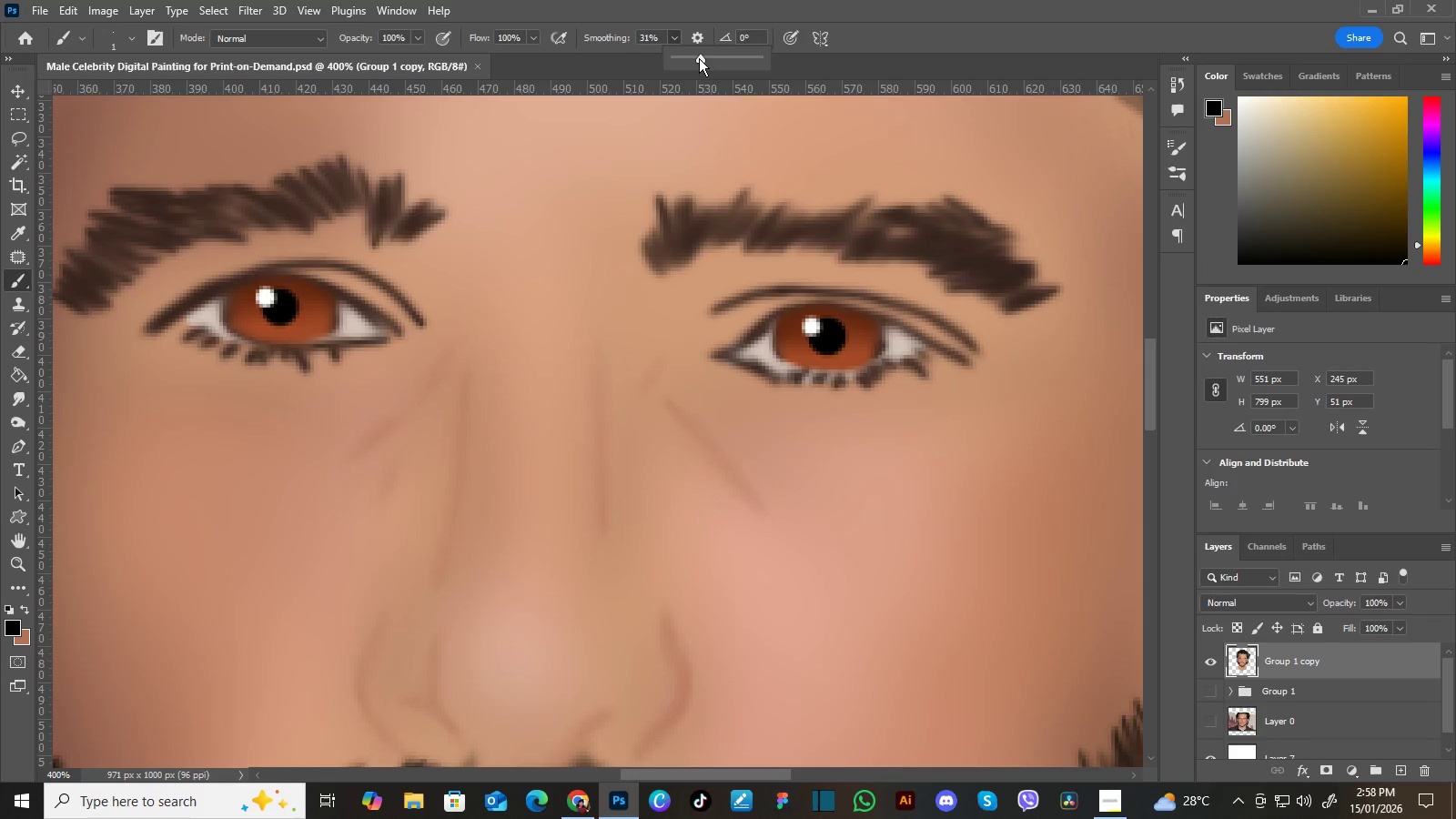 
left_click([699, 58])
 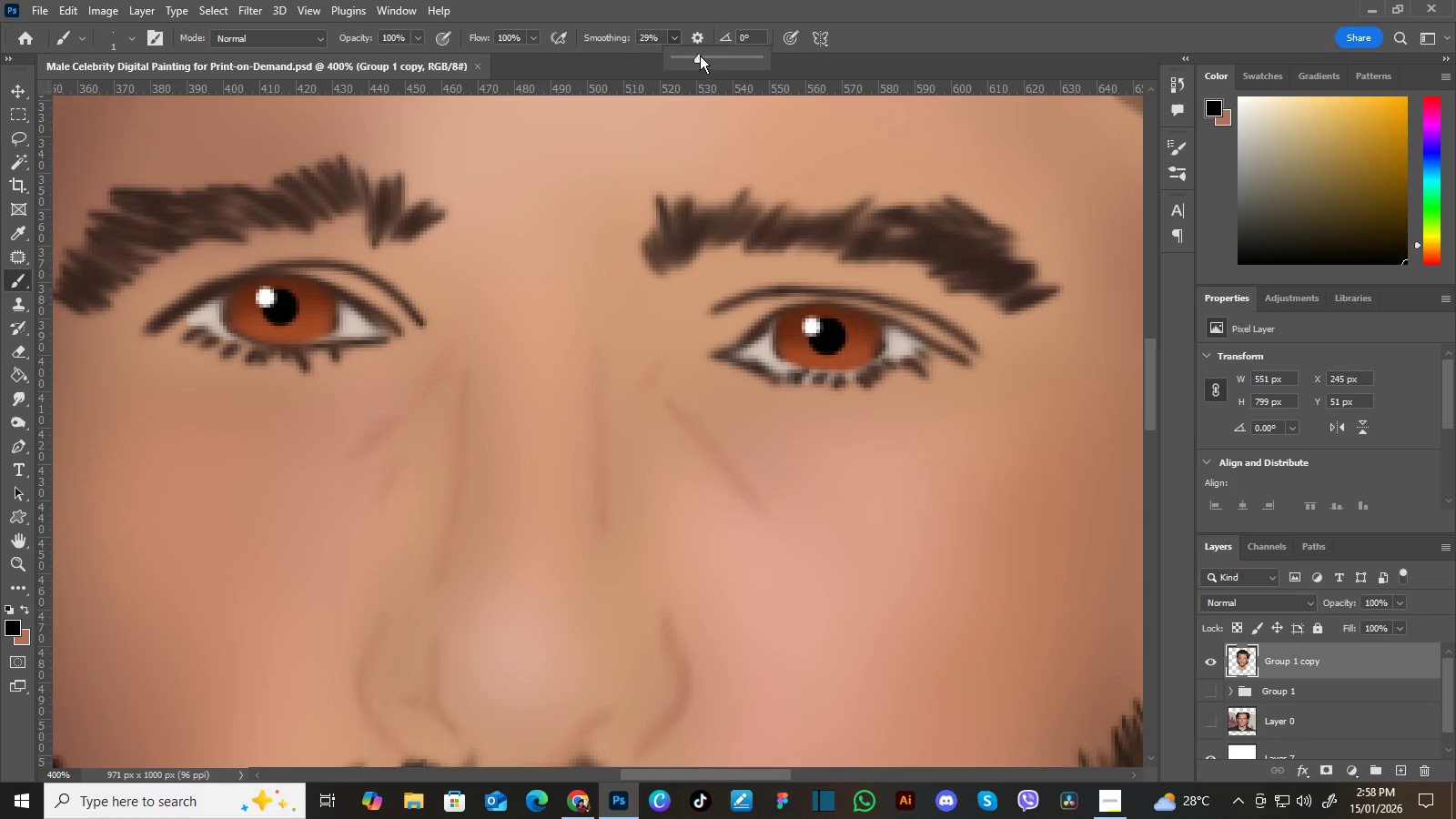 
left_click([696, 58])
 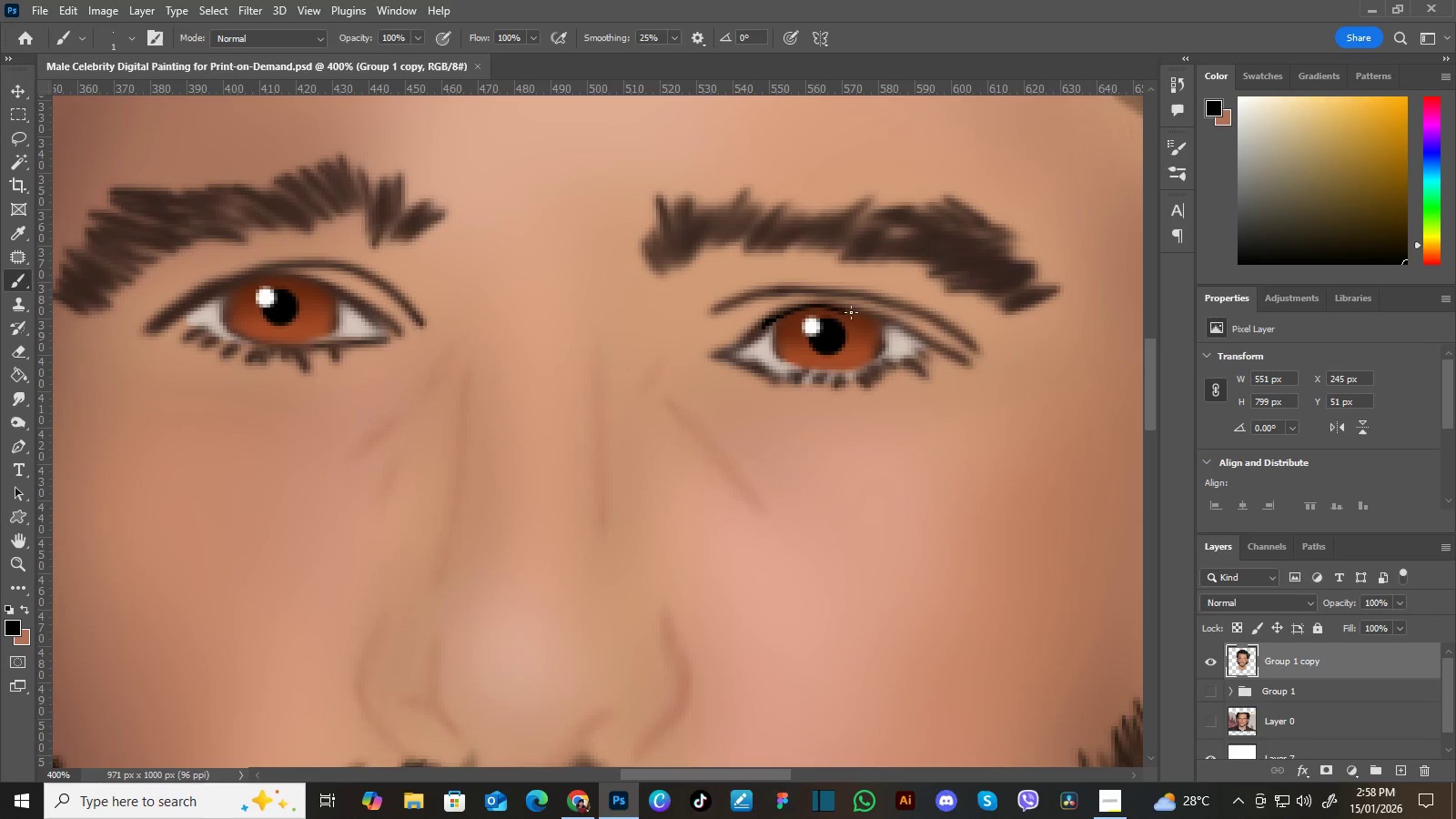 
wait(5.95)
 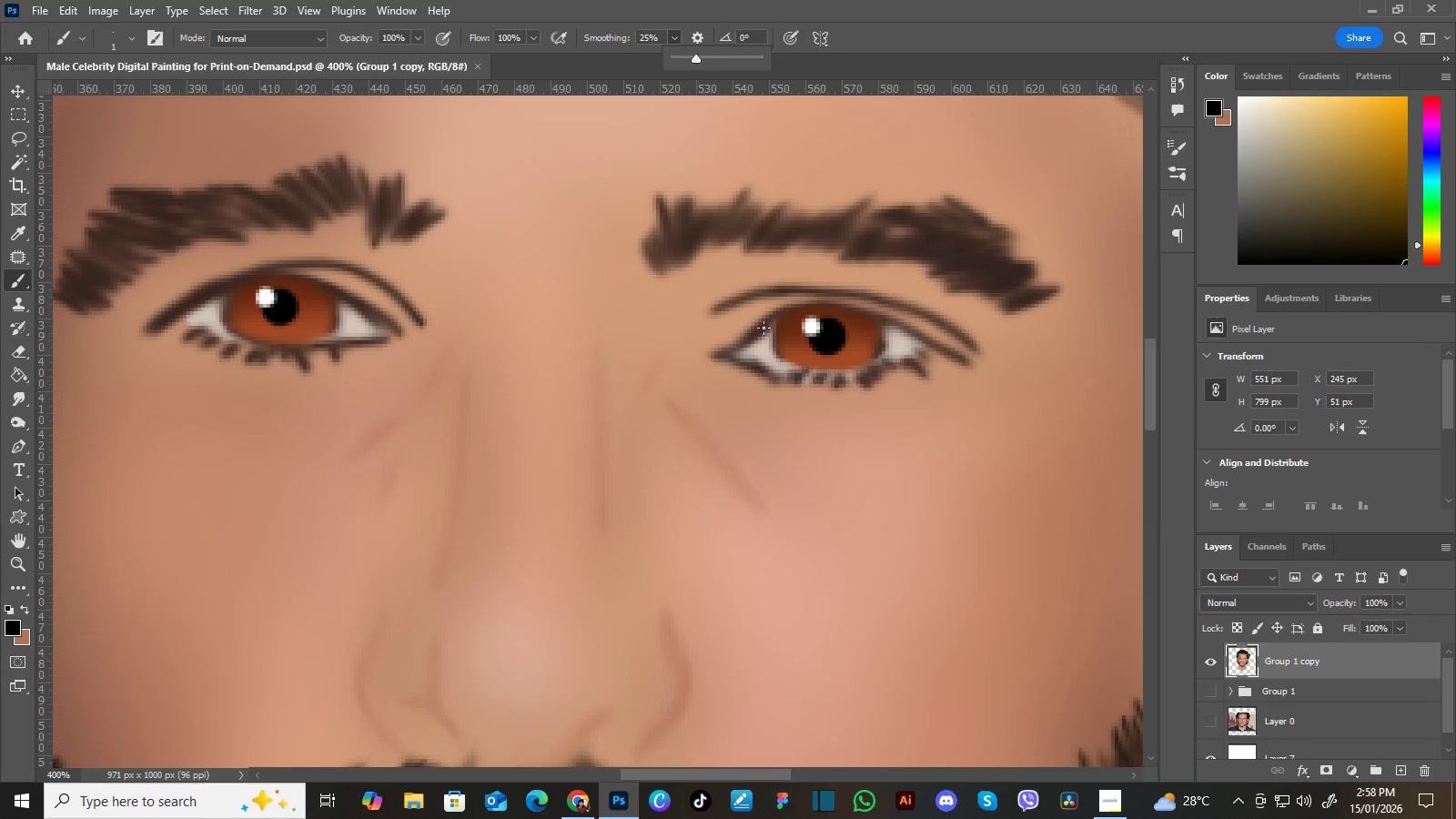 
key(Control+Z)
 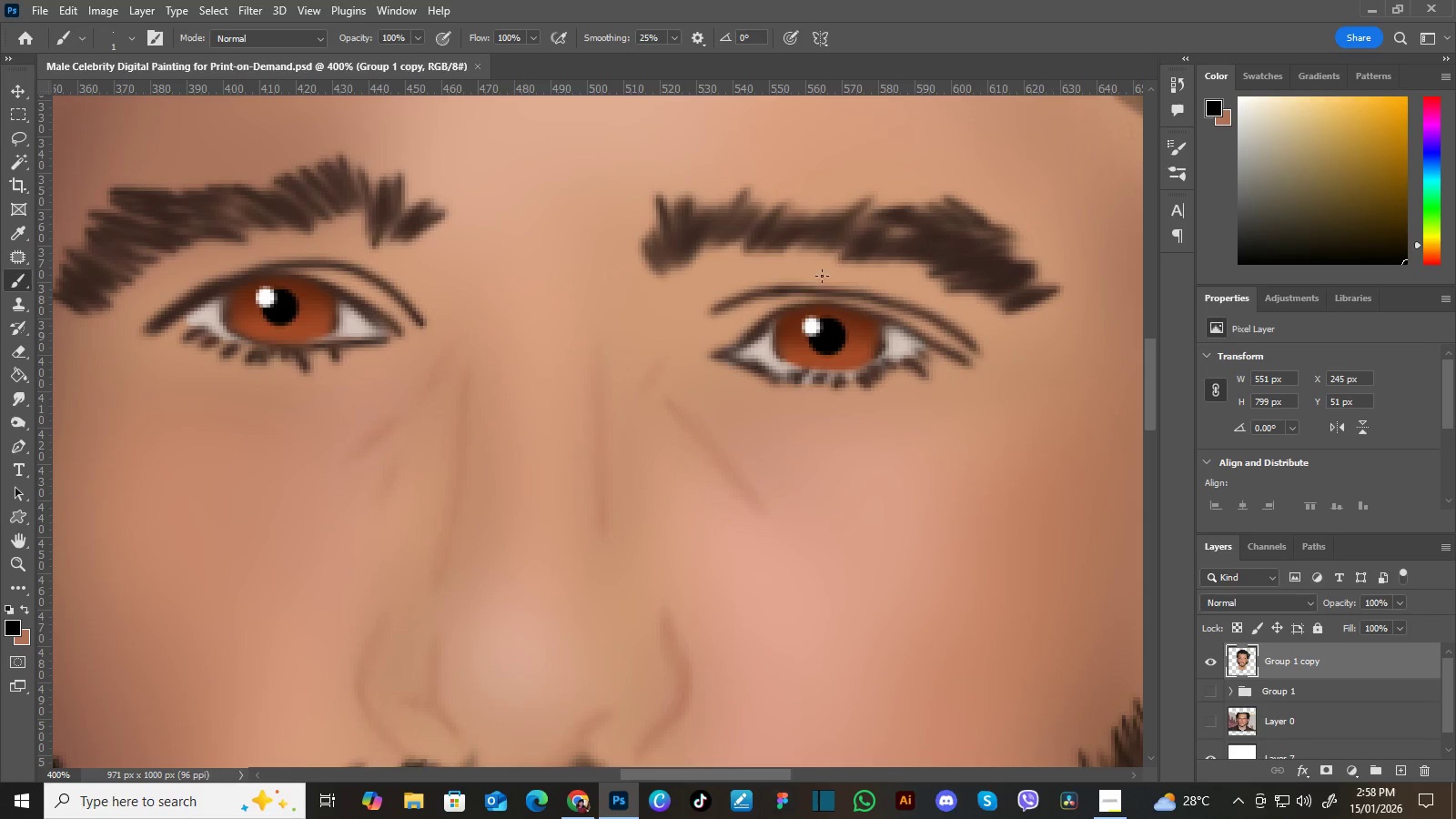 
hold_key(key=Space, duration=0.56)
 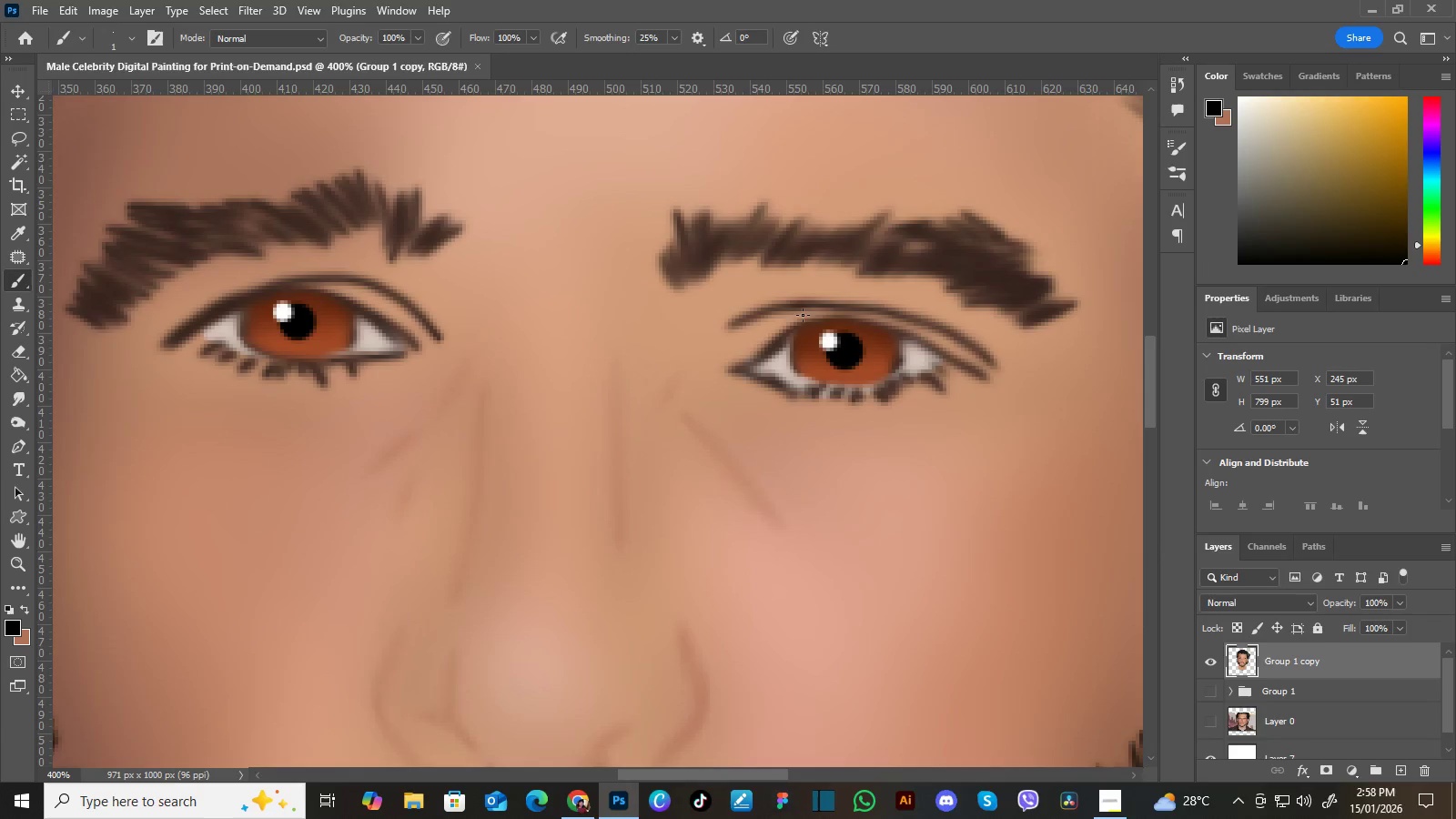 
left_click_drag(start_coordinate=[841, 265], to_coordinate=[858, 279])
 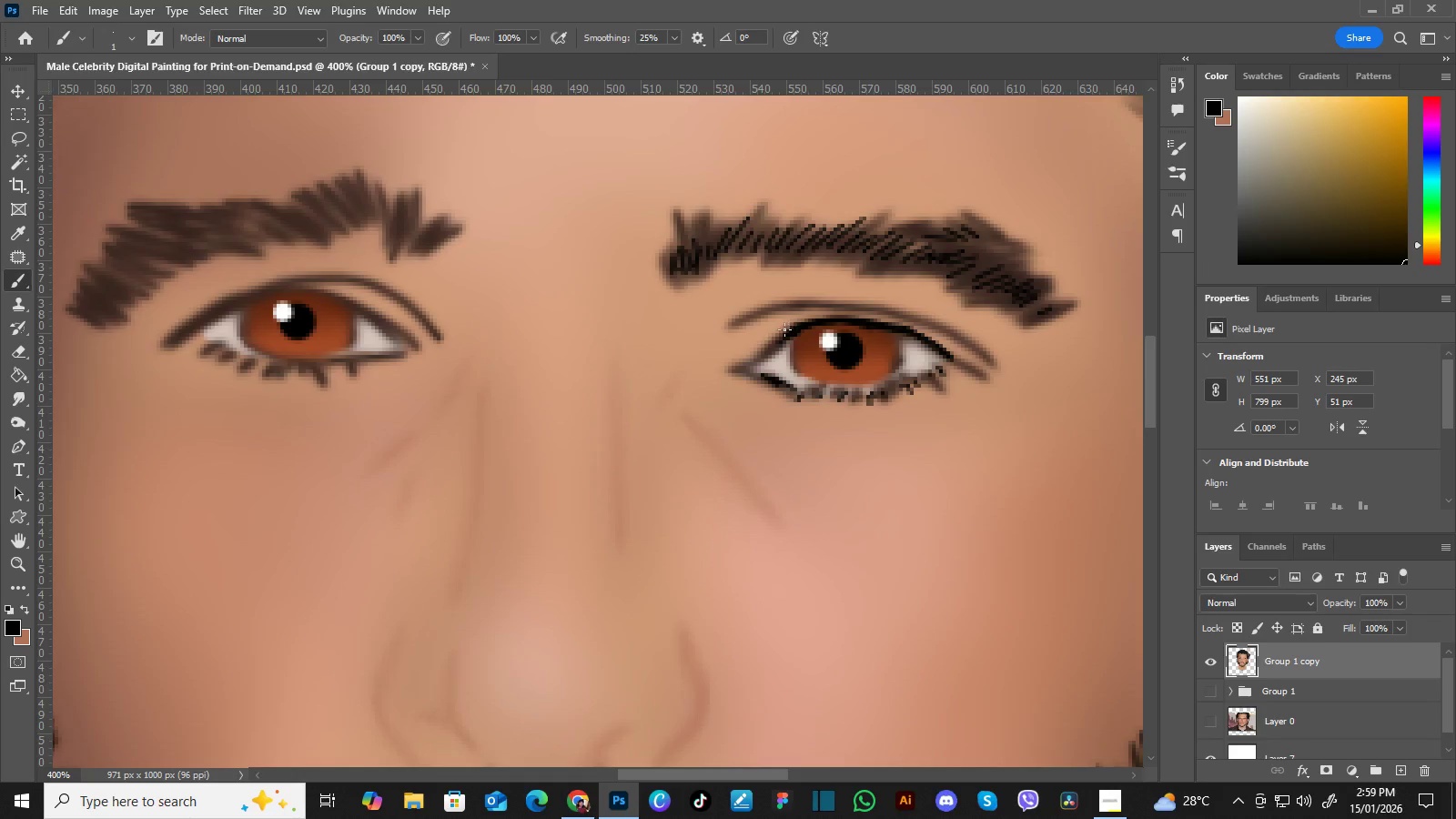 
wait(56.98)
 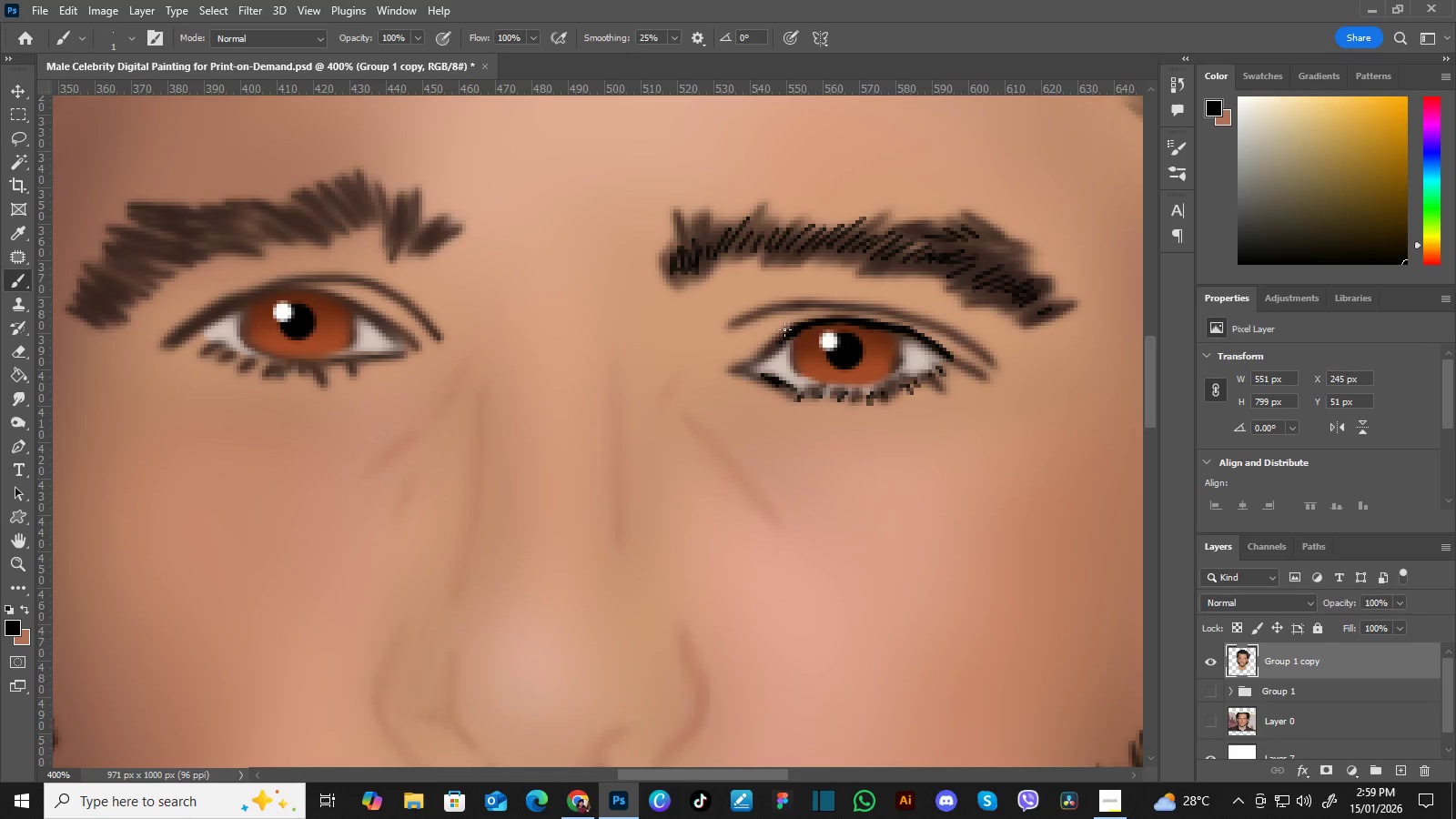 
hold_key(key=Space, duration=1.03)
 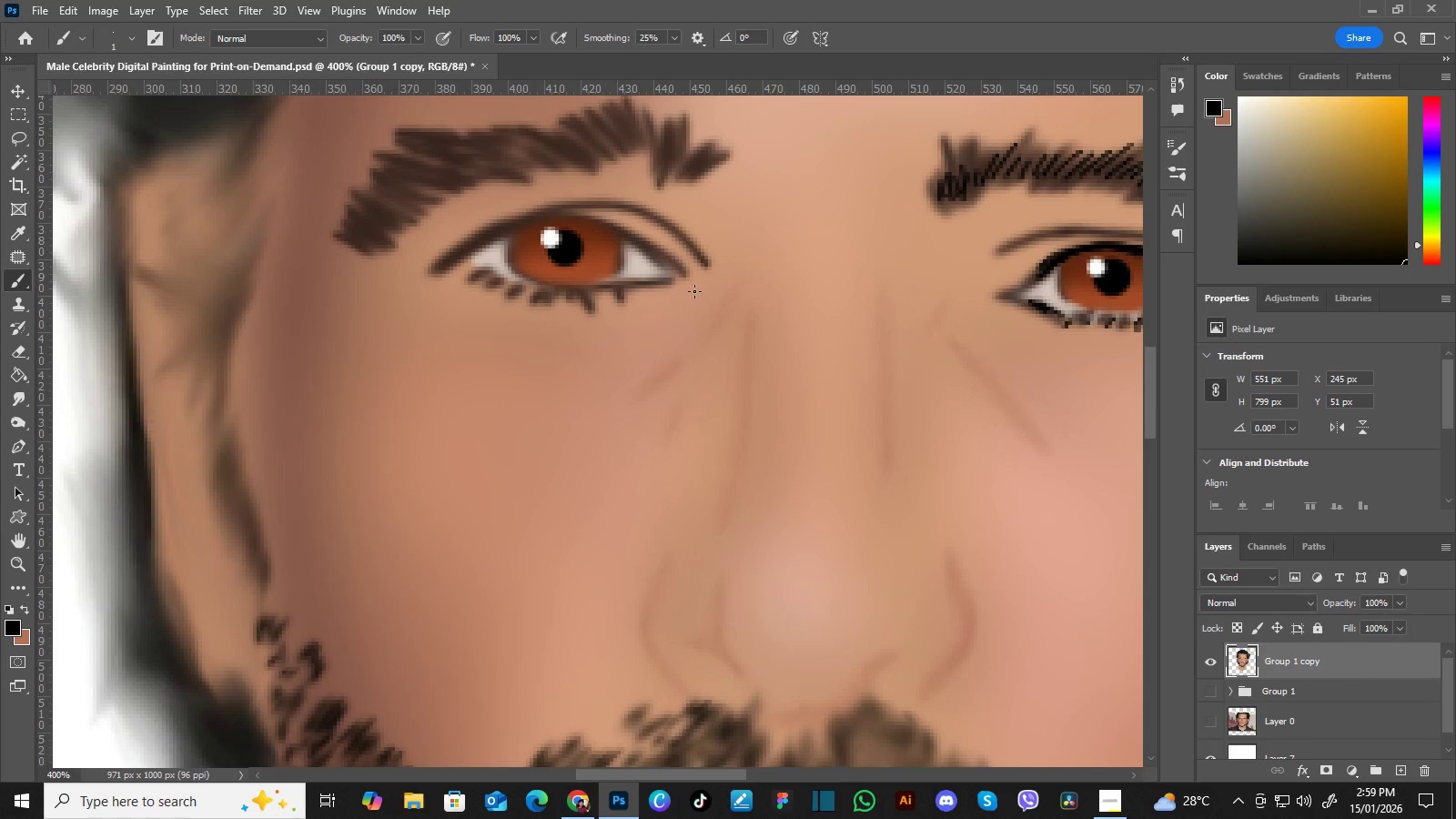 
left_click_drag(start_coordinate=[581, 356], to_coordinate=[848, 282])
 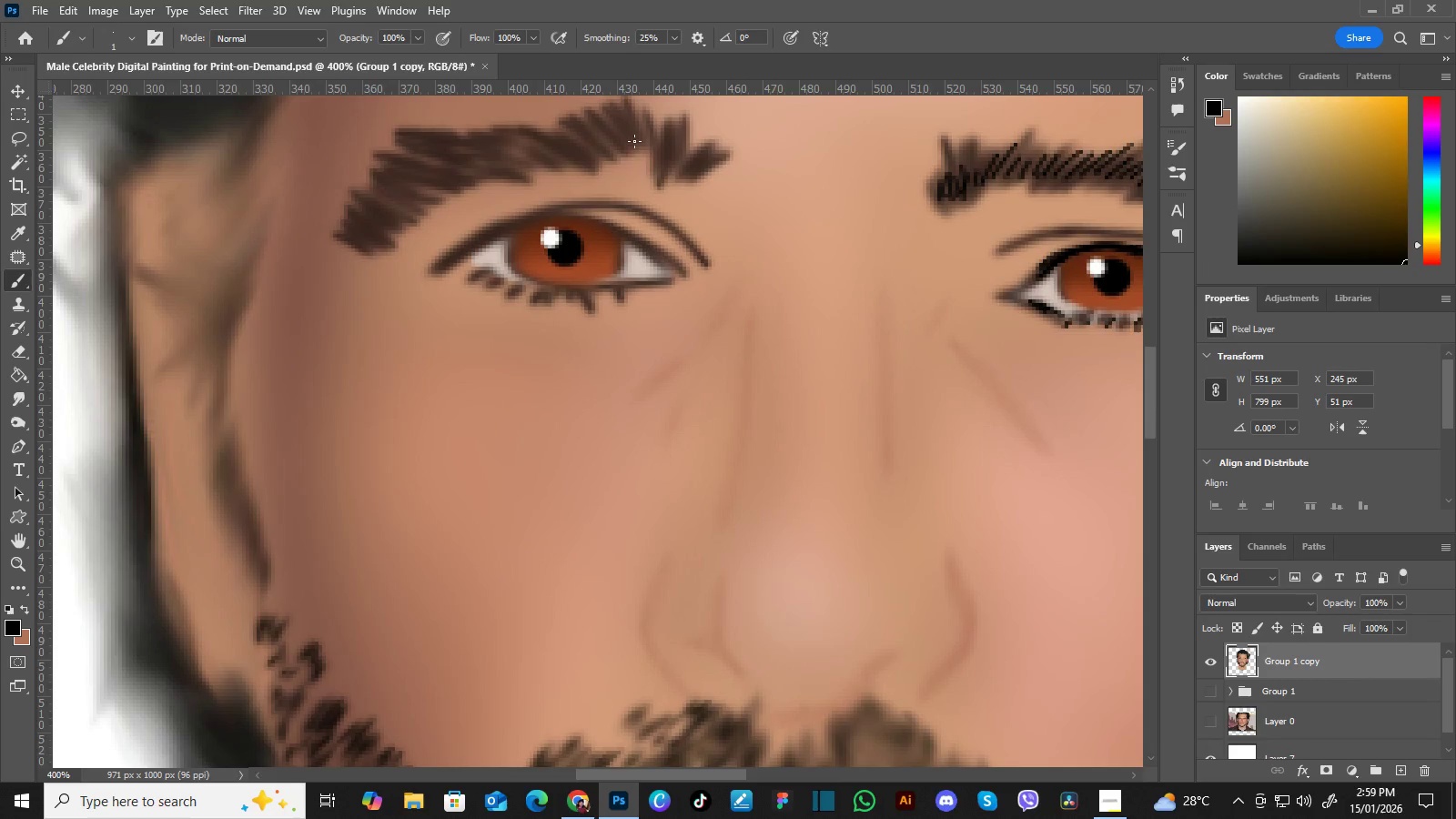 
hold_key(key=Space, duration=1.53)
 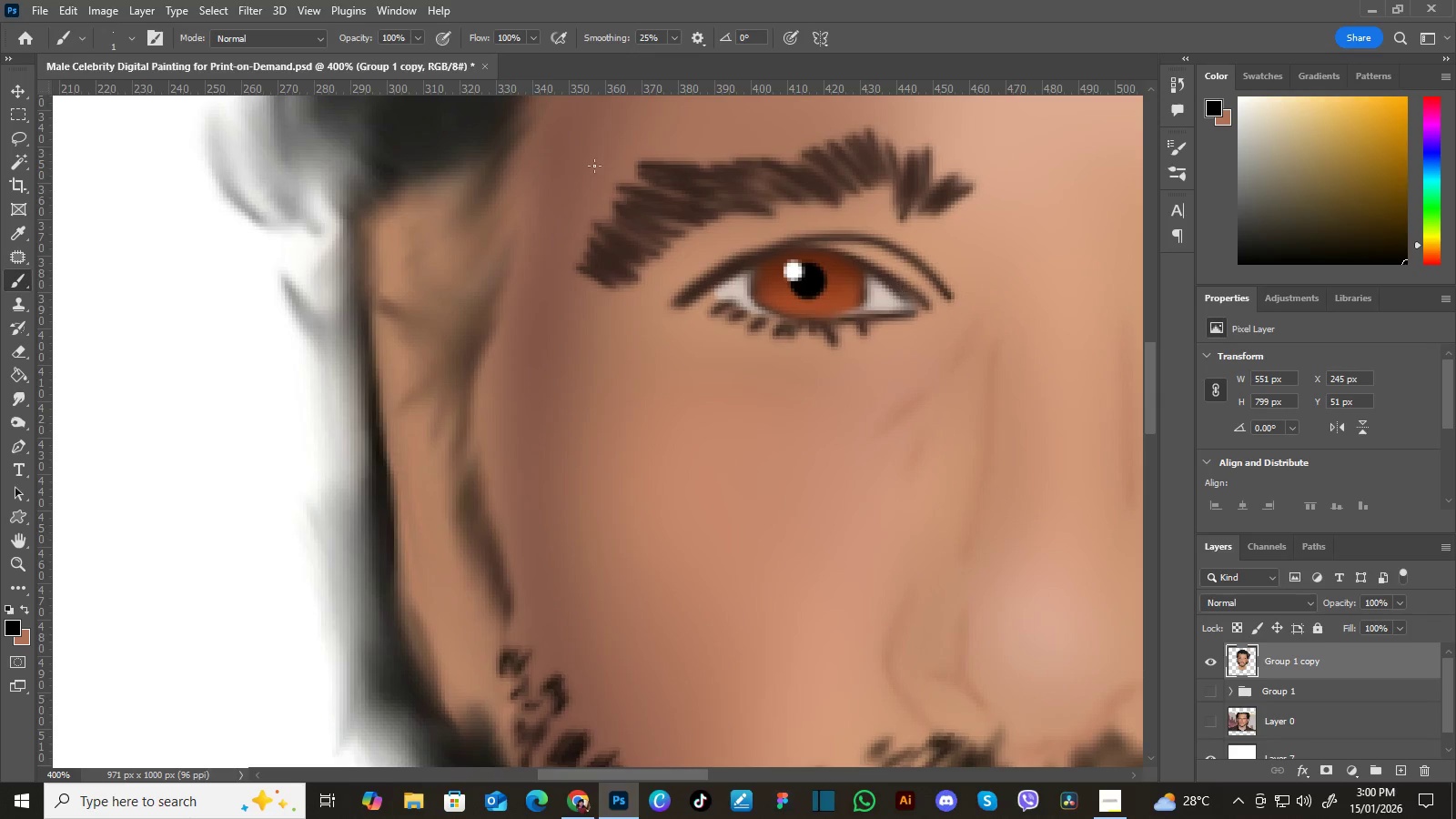 
left_click_drag(start_coordinate=[657, 295], to_coordinate=[778, 347])
 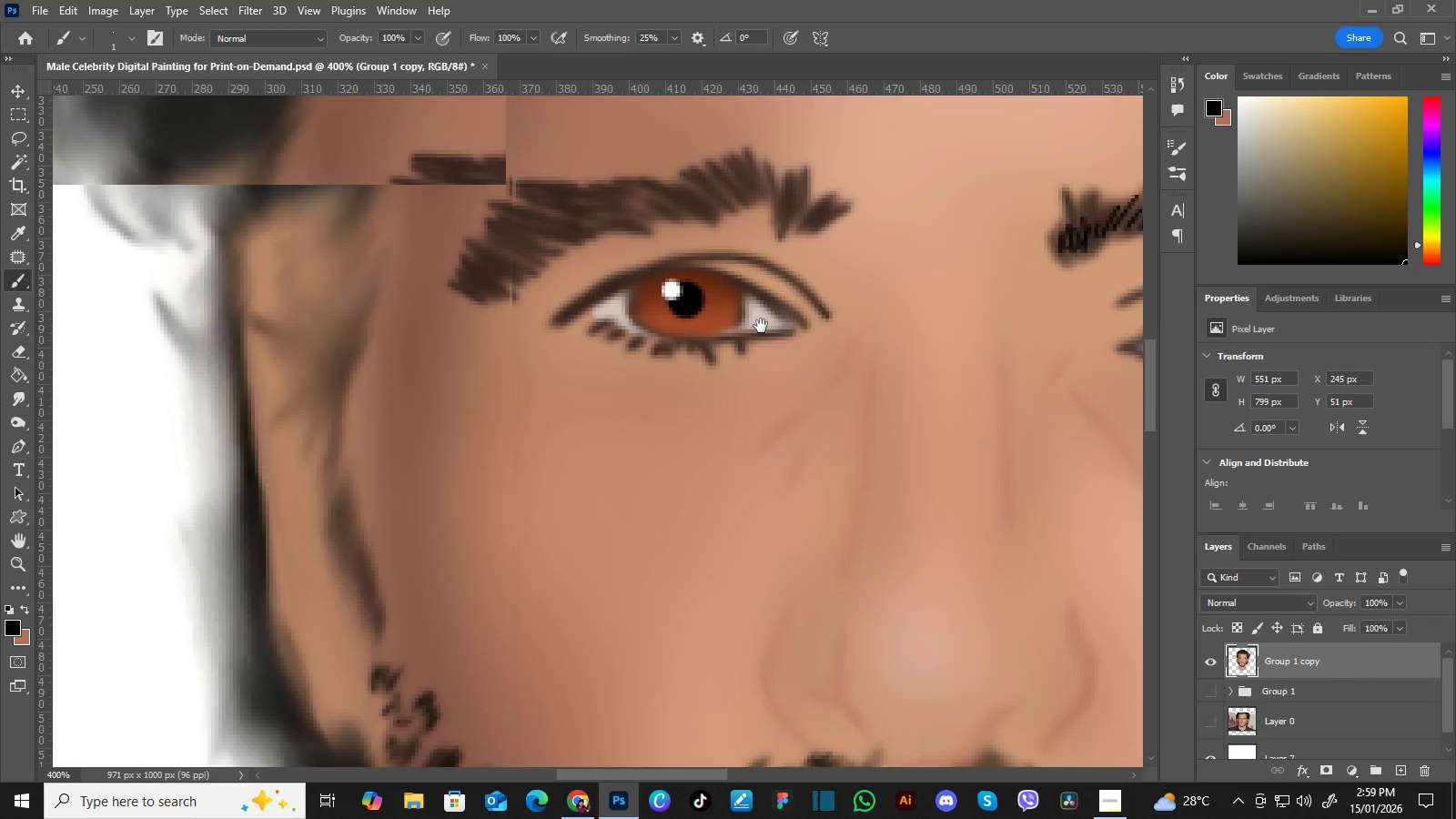 
left_click_drag(start_coordinate=[761, 326], to_coordinate=[823, 318])
 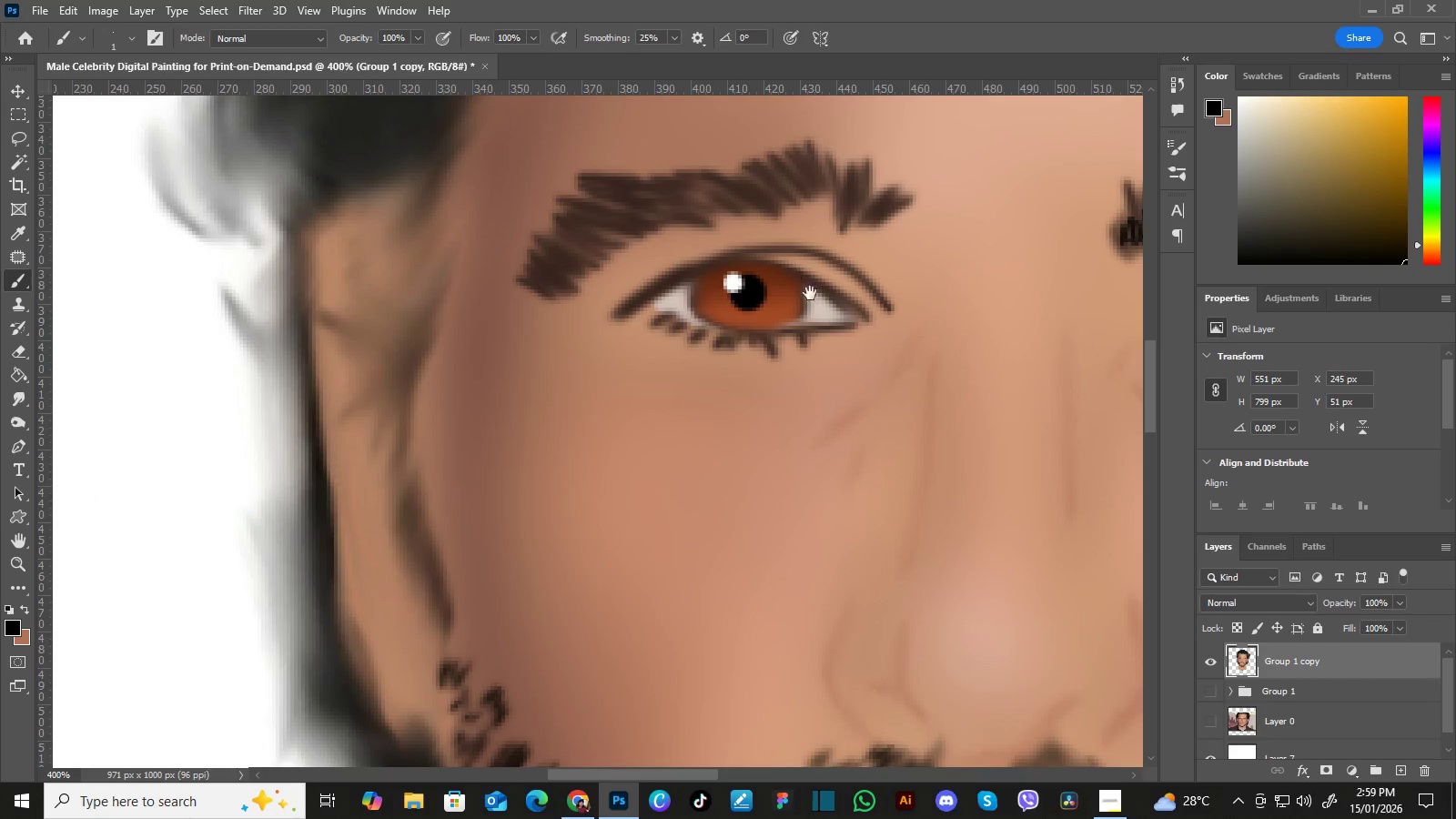 
left_click_drag(start_coordinate=[817, 307], to_coordinate=[877, 295])
 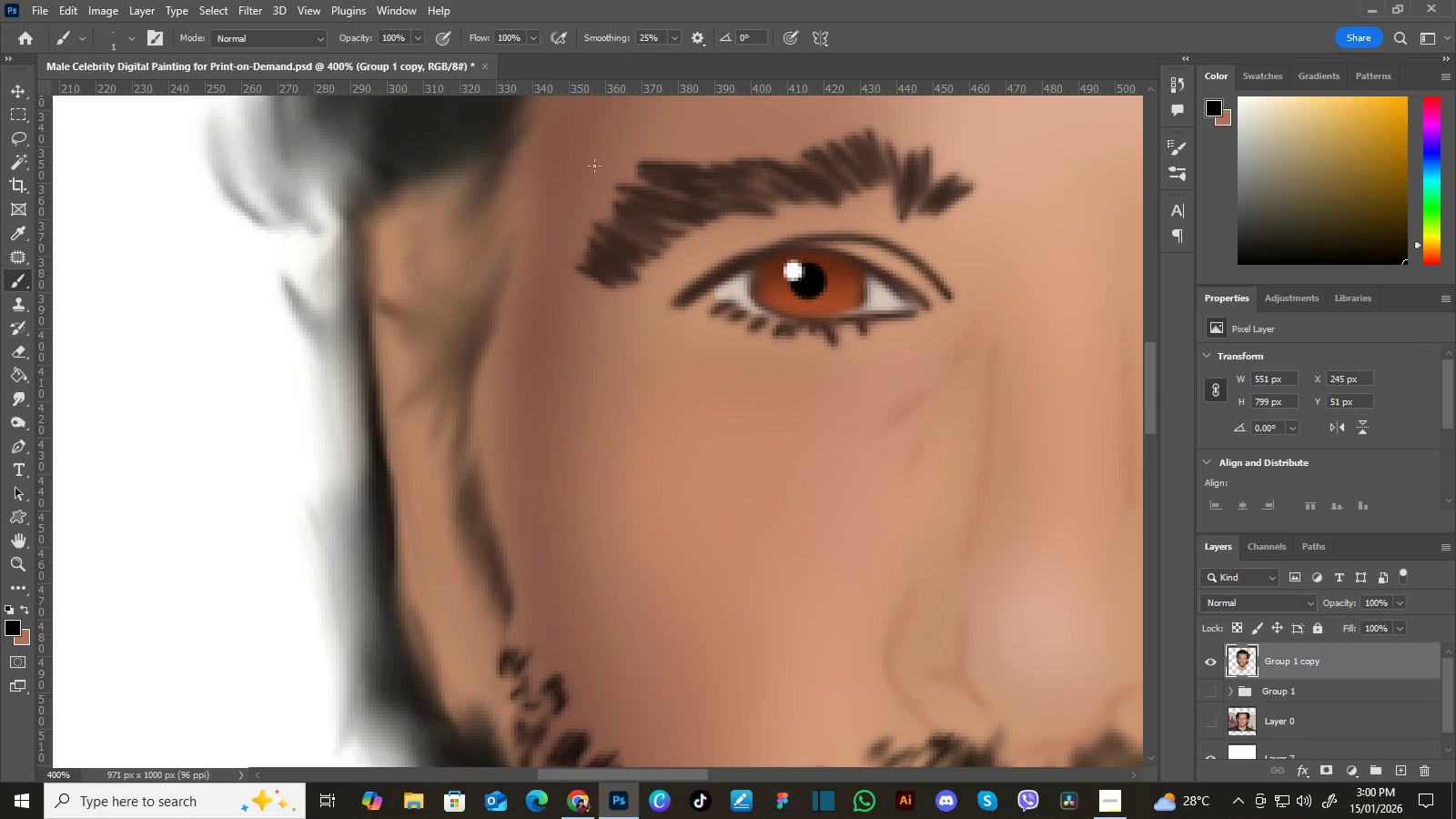 
hold_key(key=Space, duration=0.38)
 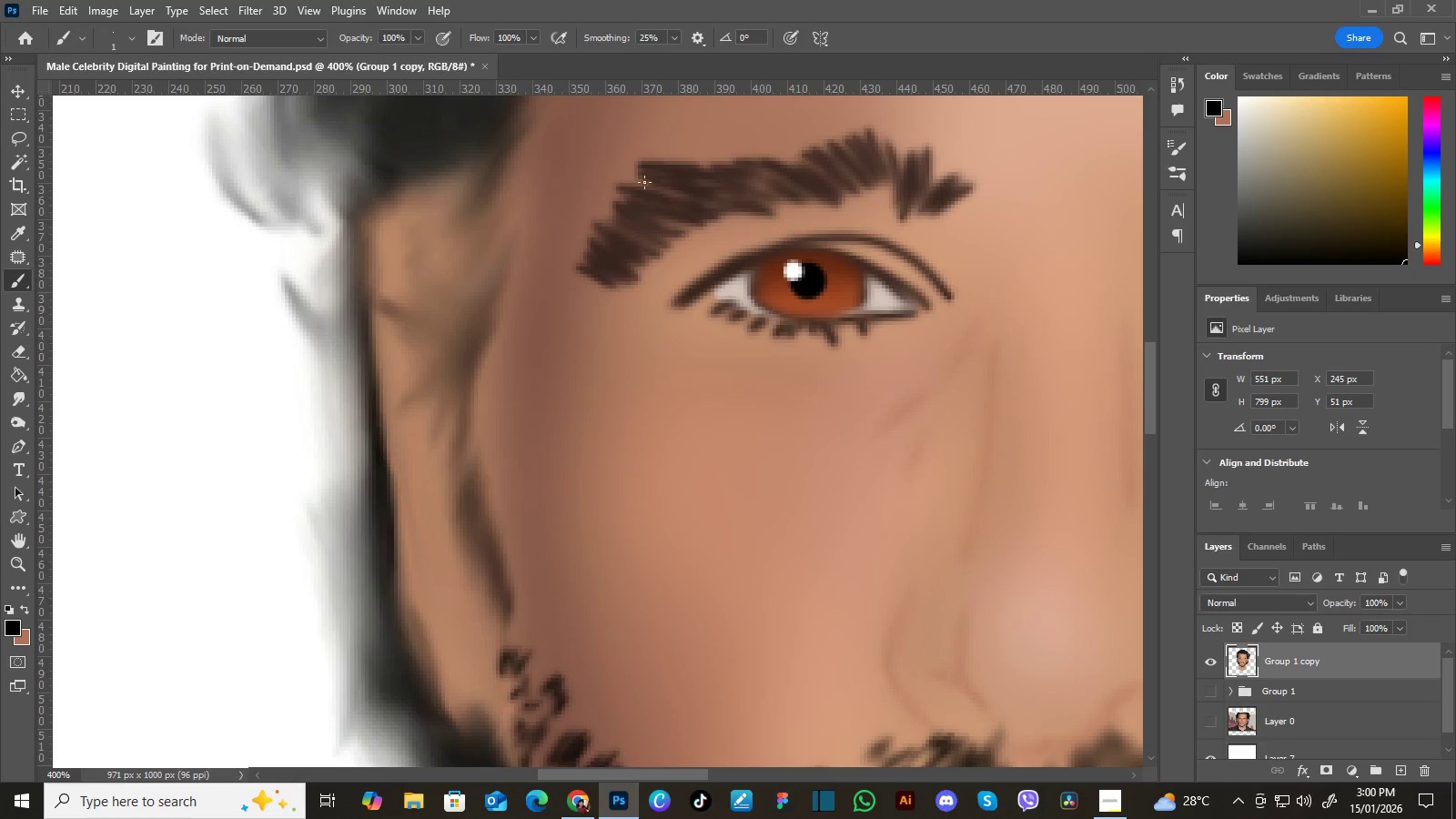 
hold_key(key=Space, duration=0.81)
 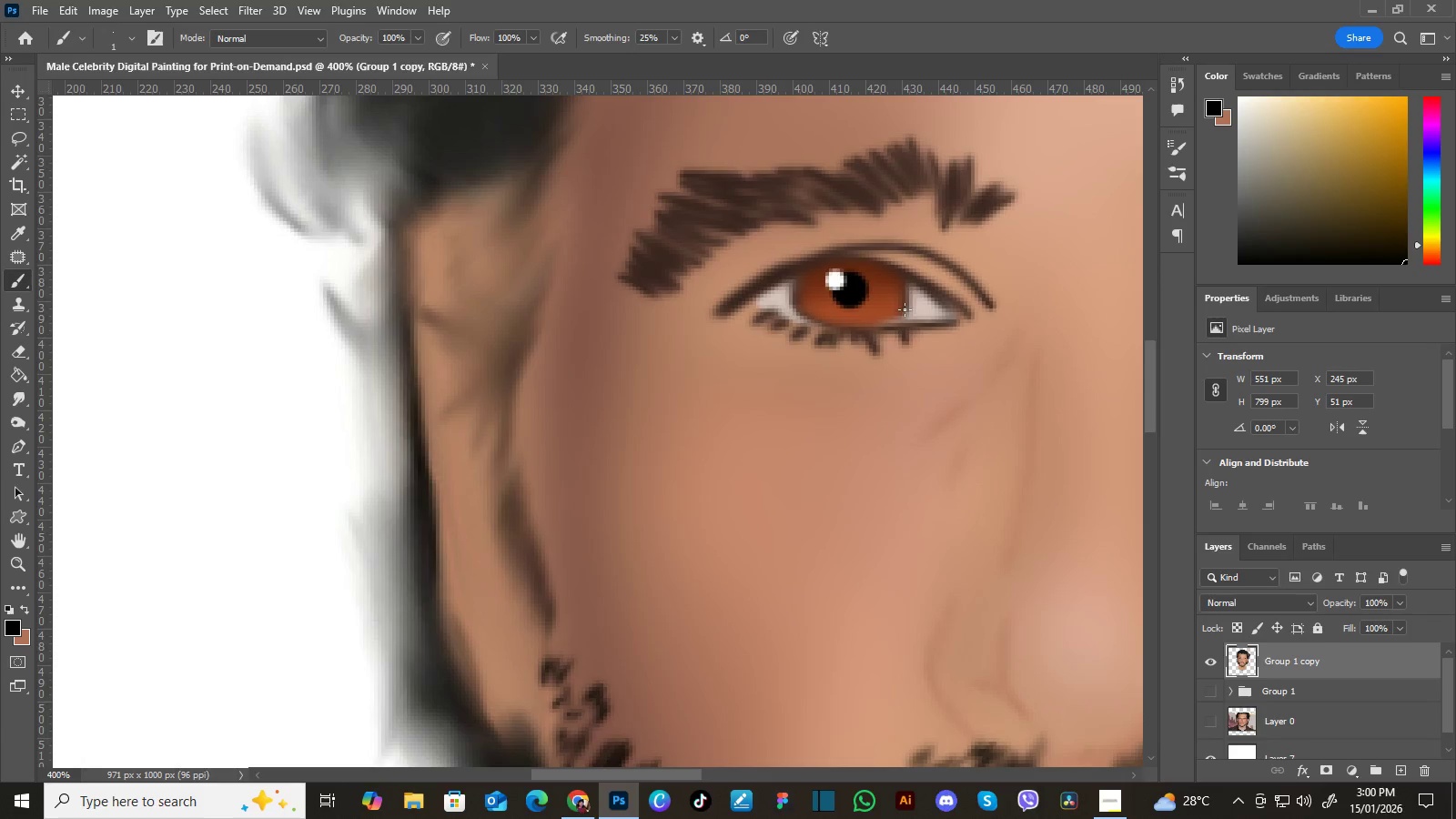 
left_click_drag(start_coordinate=[737, 238], to_coordinate=[779, 248])
 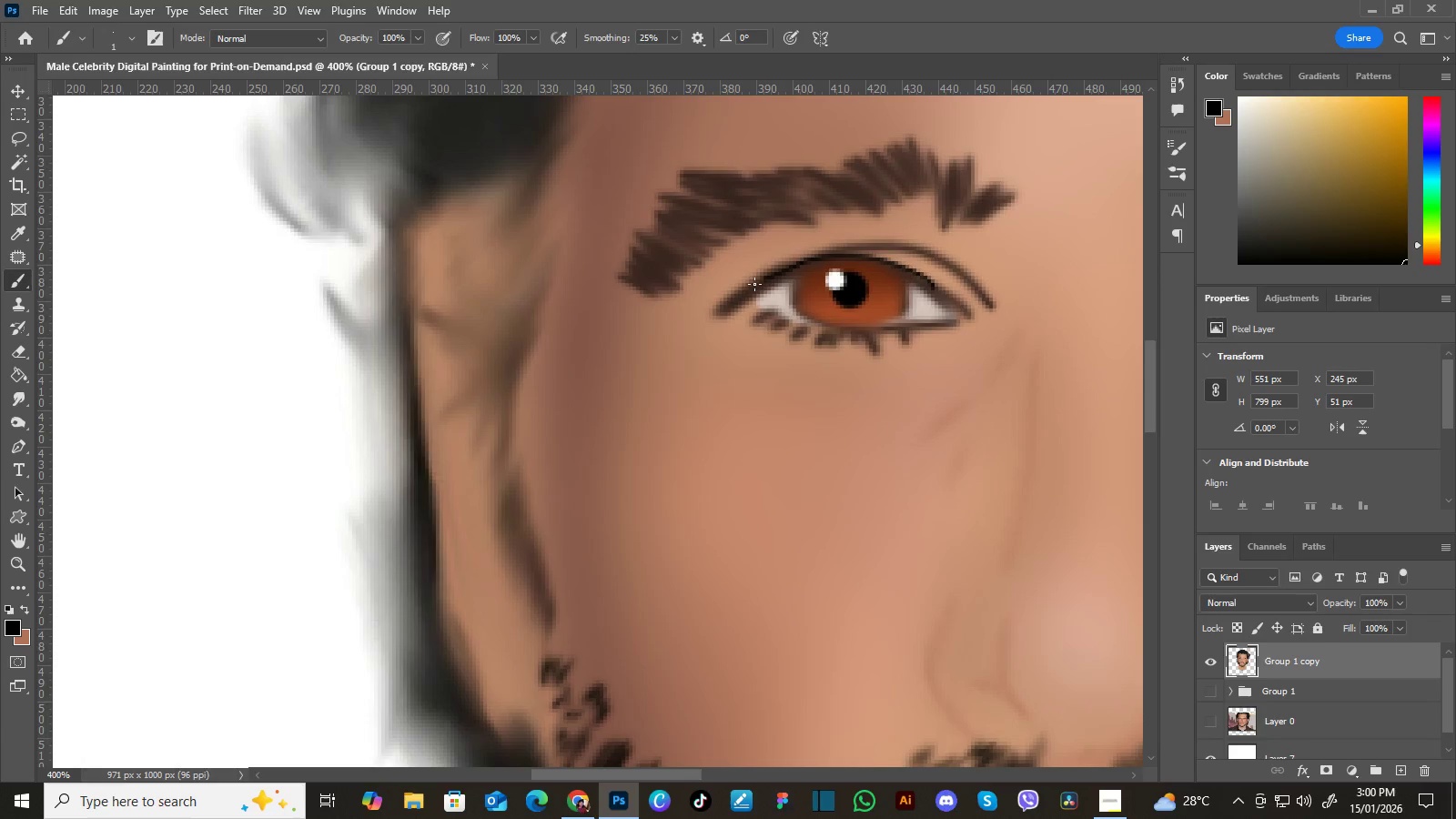 
wait(6.59)
 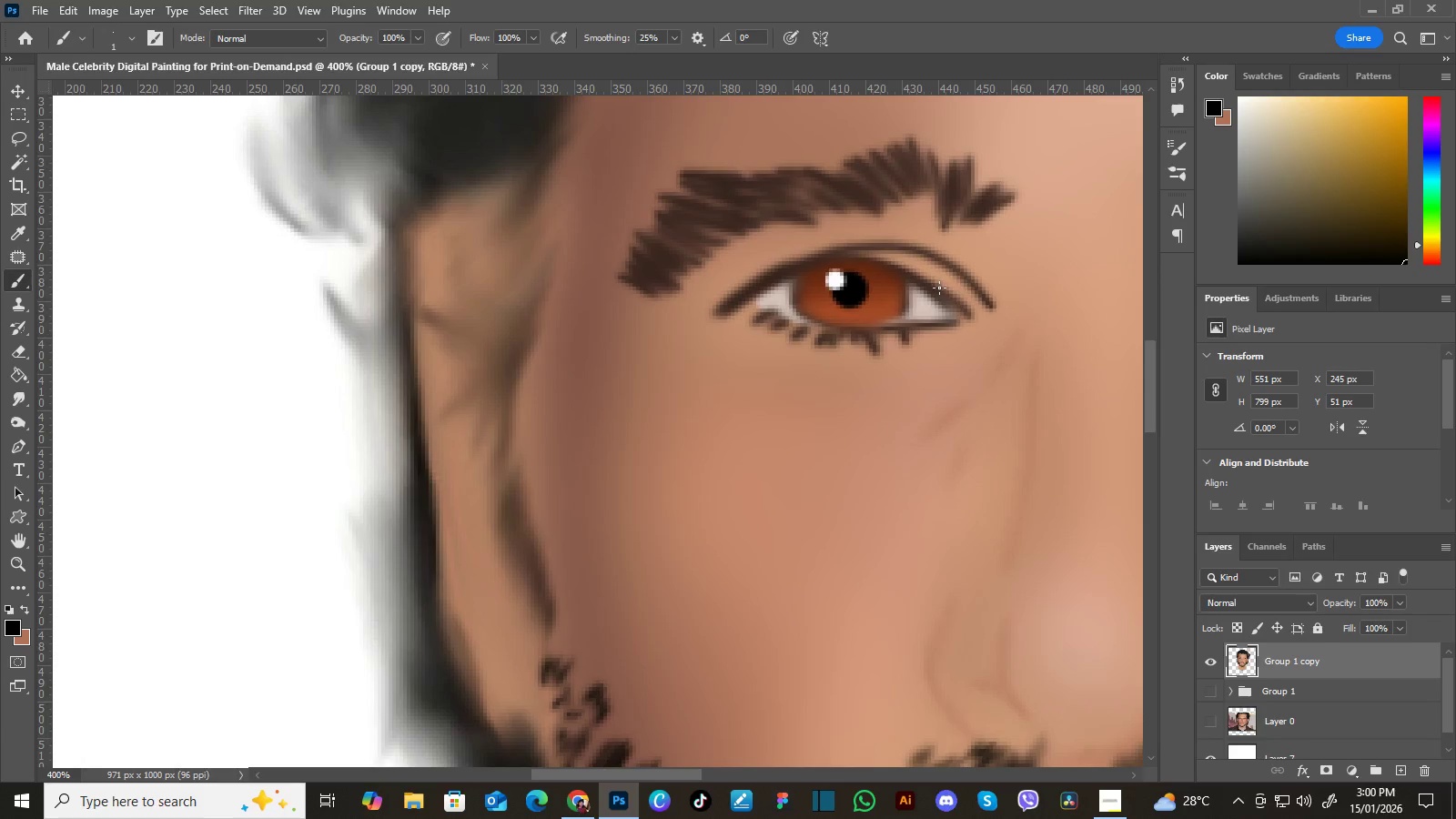 
hold_key(key=Space, duration=1.0)
 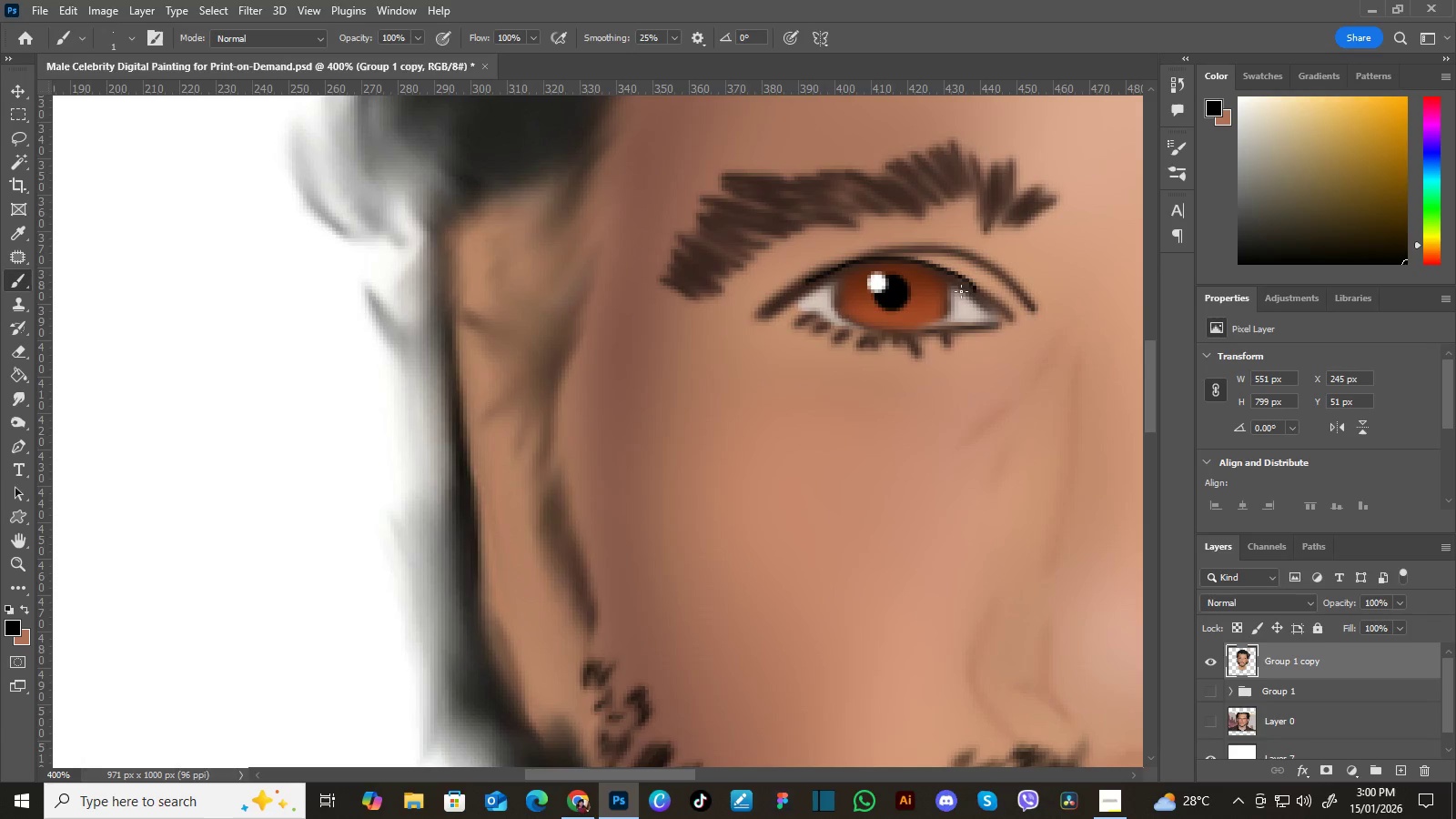 
left_click_drag(start_coordinate=[759, 362], to_coordinate=[801, 365])
 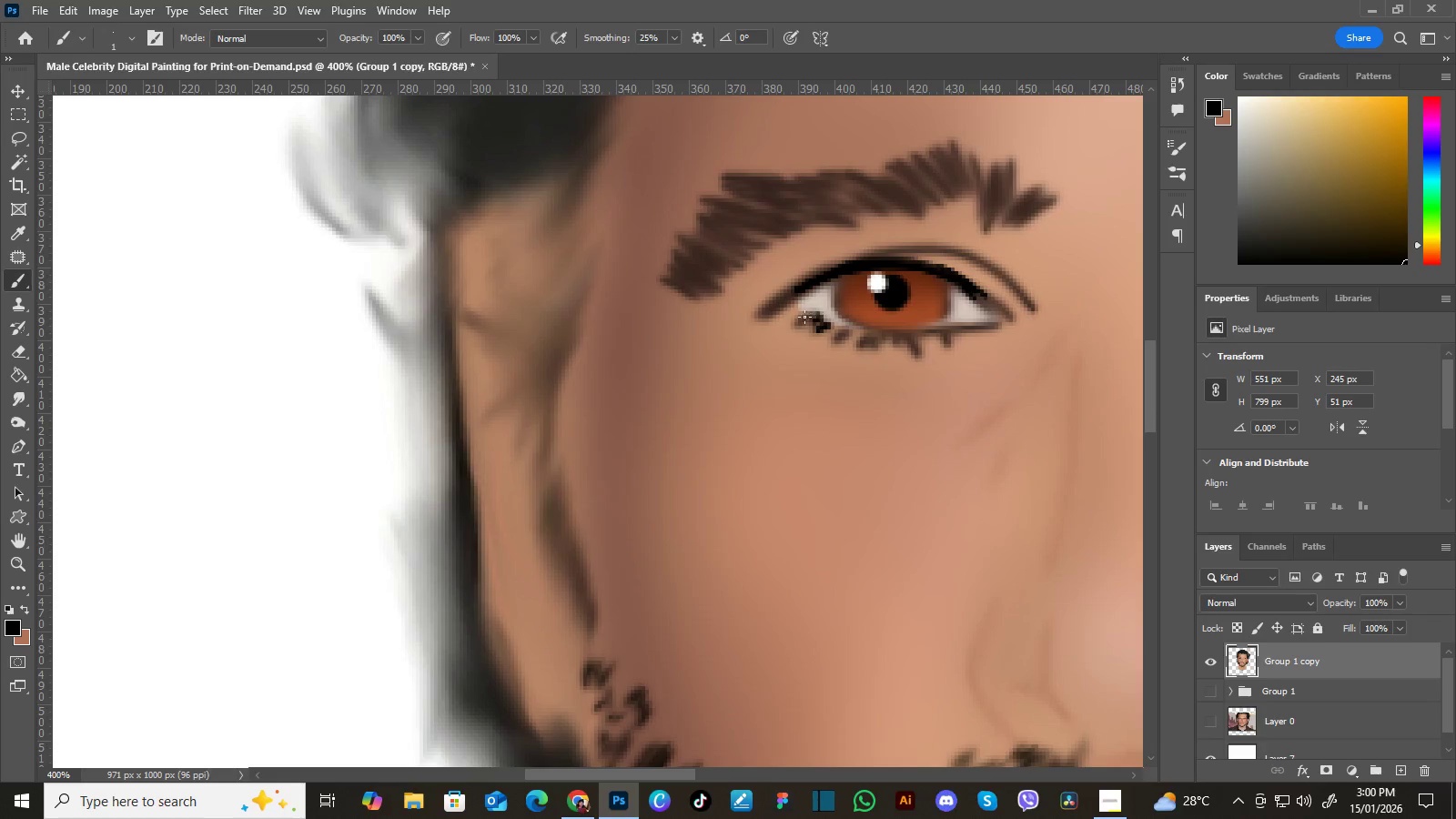 
wait(28.39)
 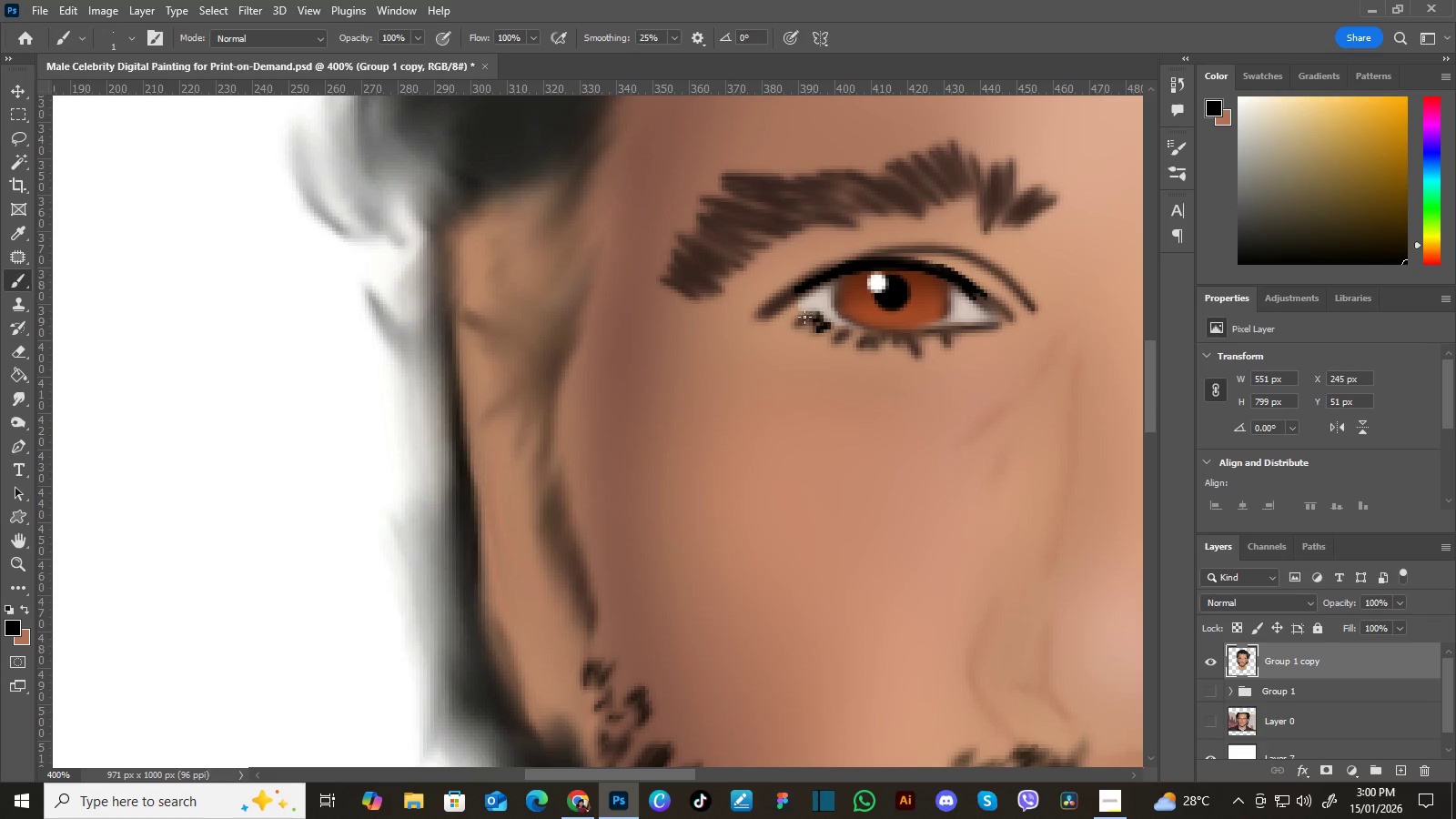 
hold_key(key=Space, duration=0.77)
 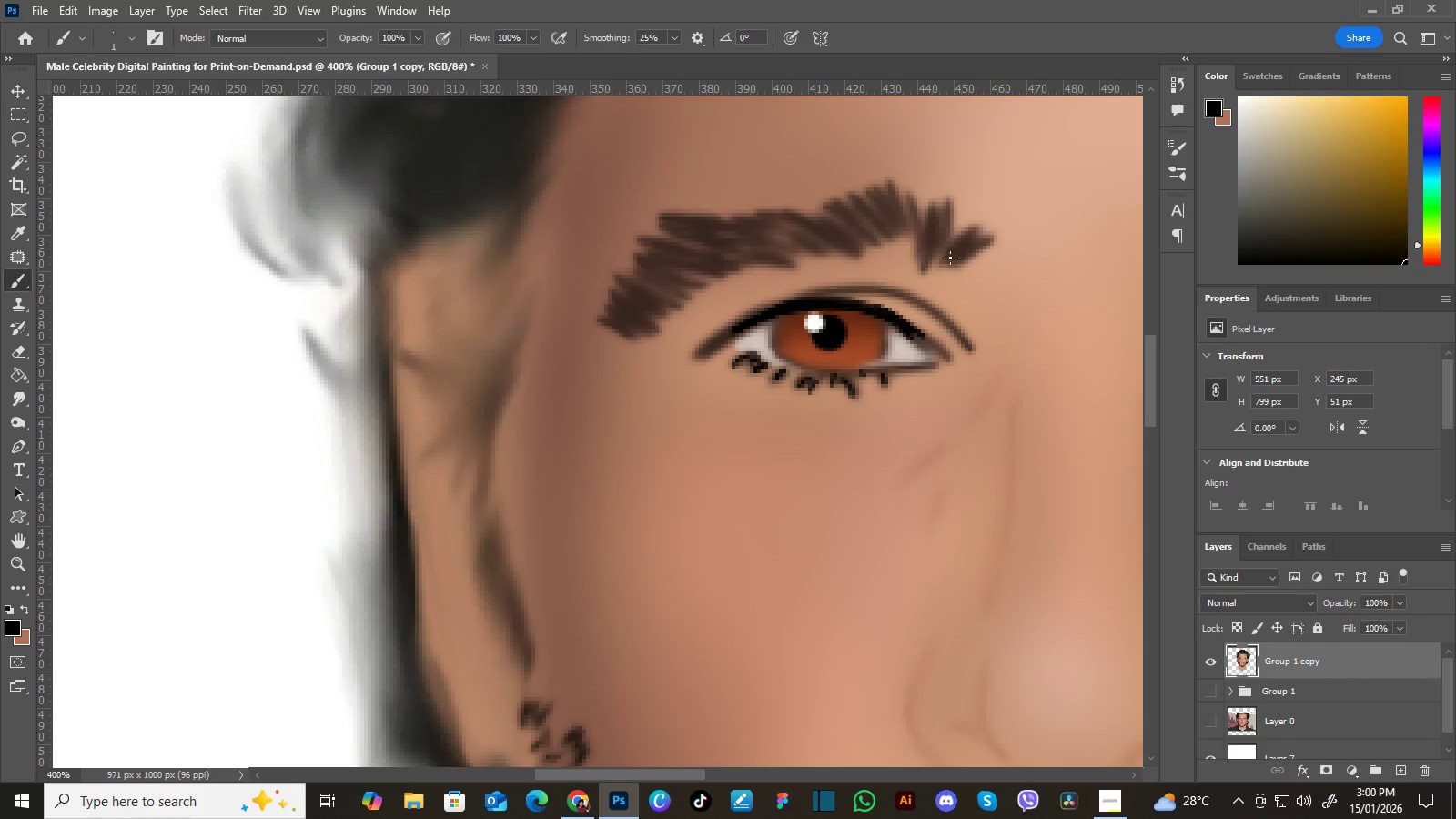 
left_click_drag(start_coordinate=[1046, 203], to_coordinate=[984, 243])
 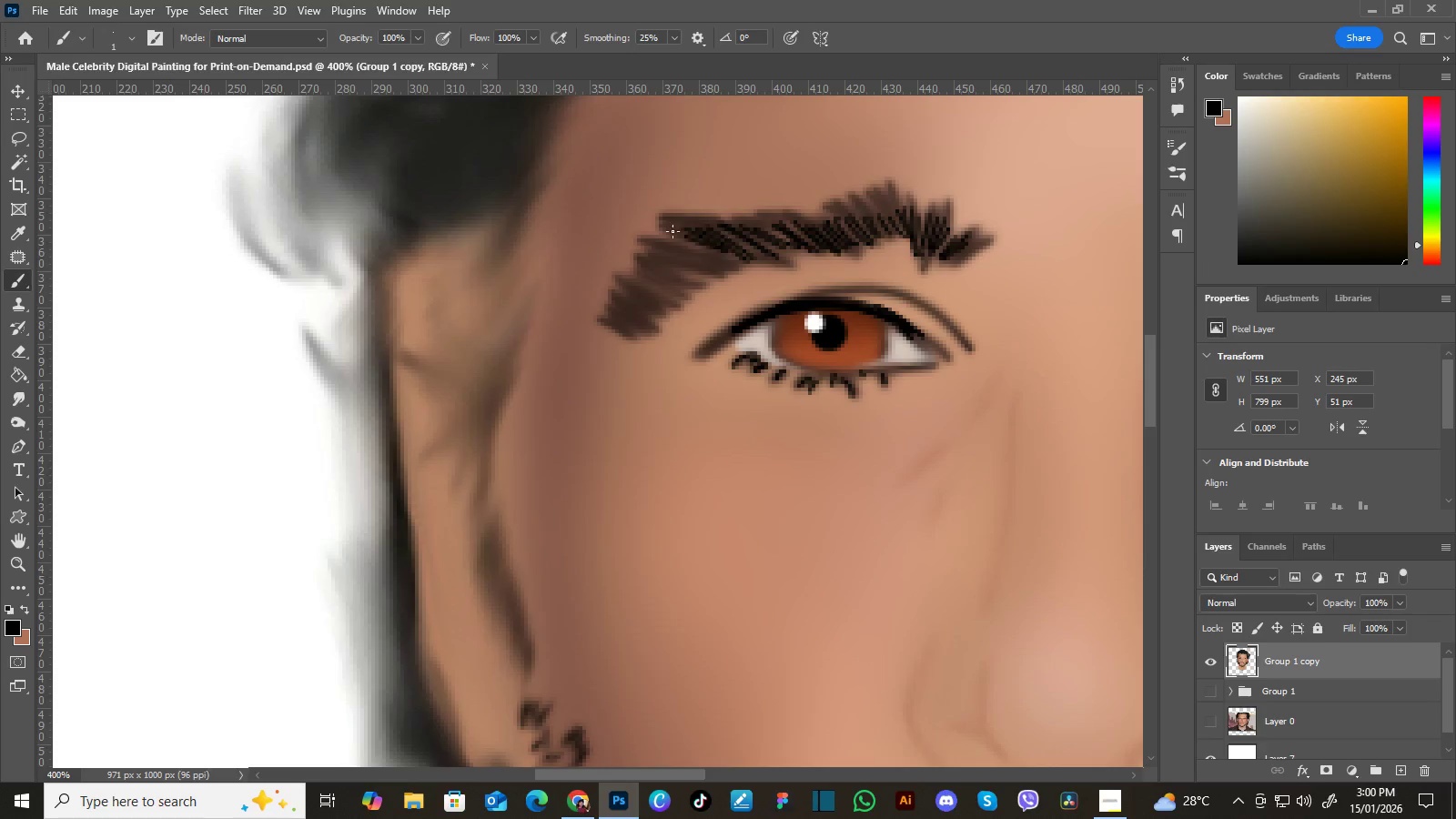 
wait(14.08)
 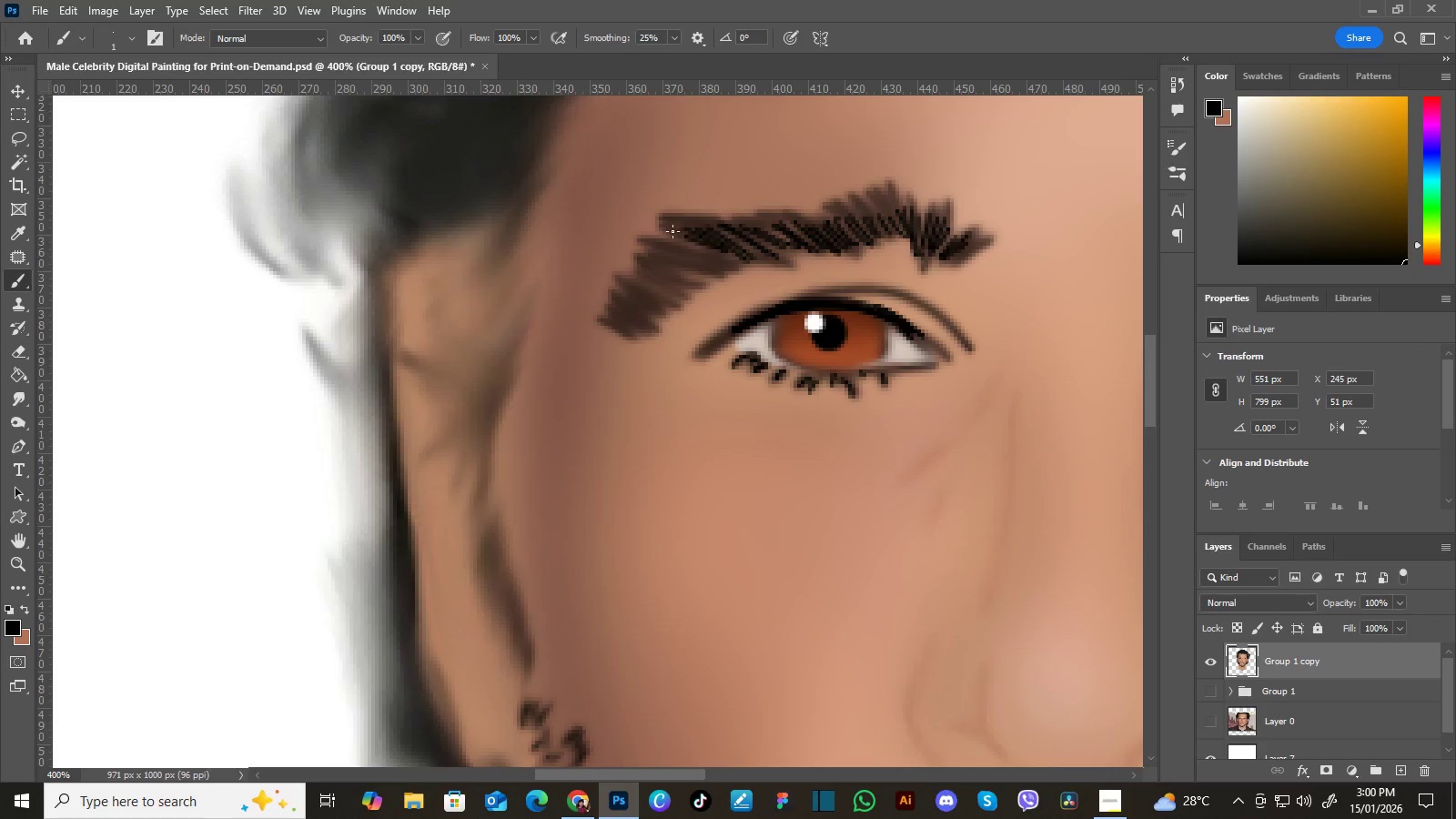 
hold_key(key=Space, duration=1.08)
 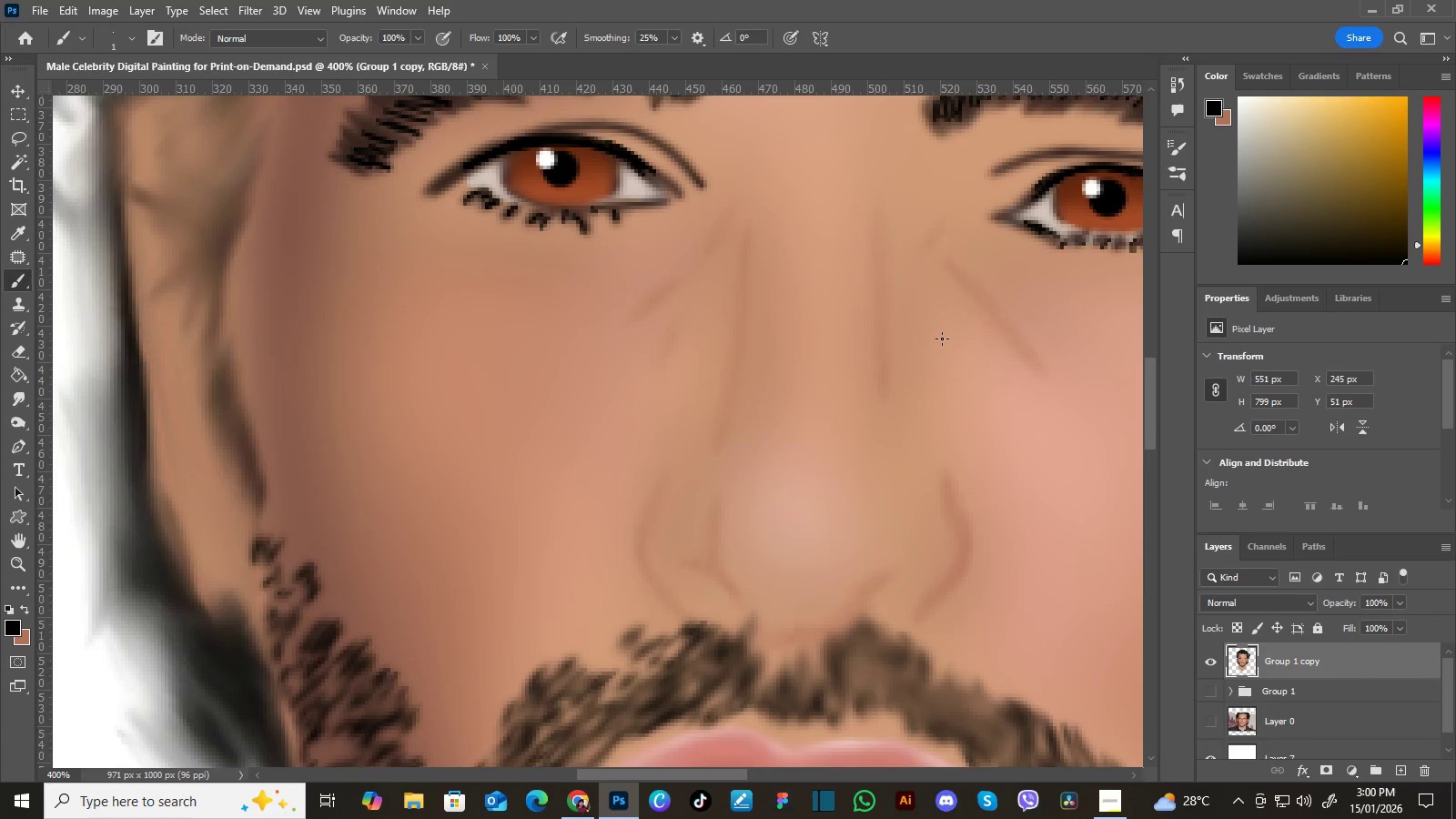 
left_click_drag(start_coordinate=[1020, 344], to_coordinate=[872, 237])
 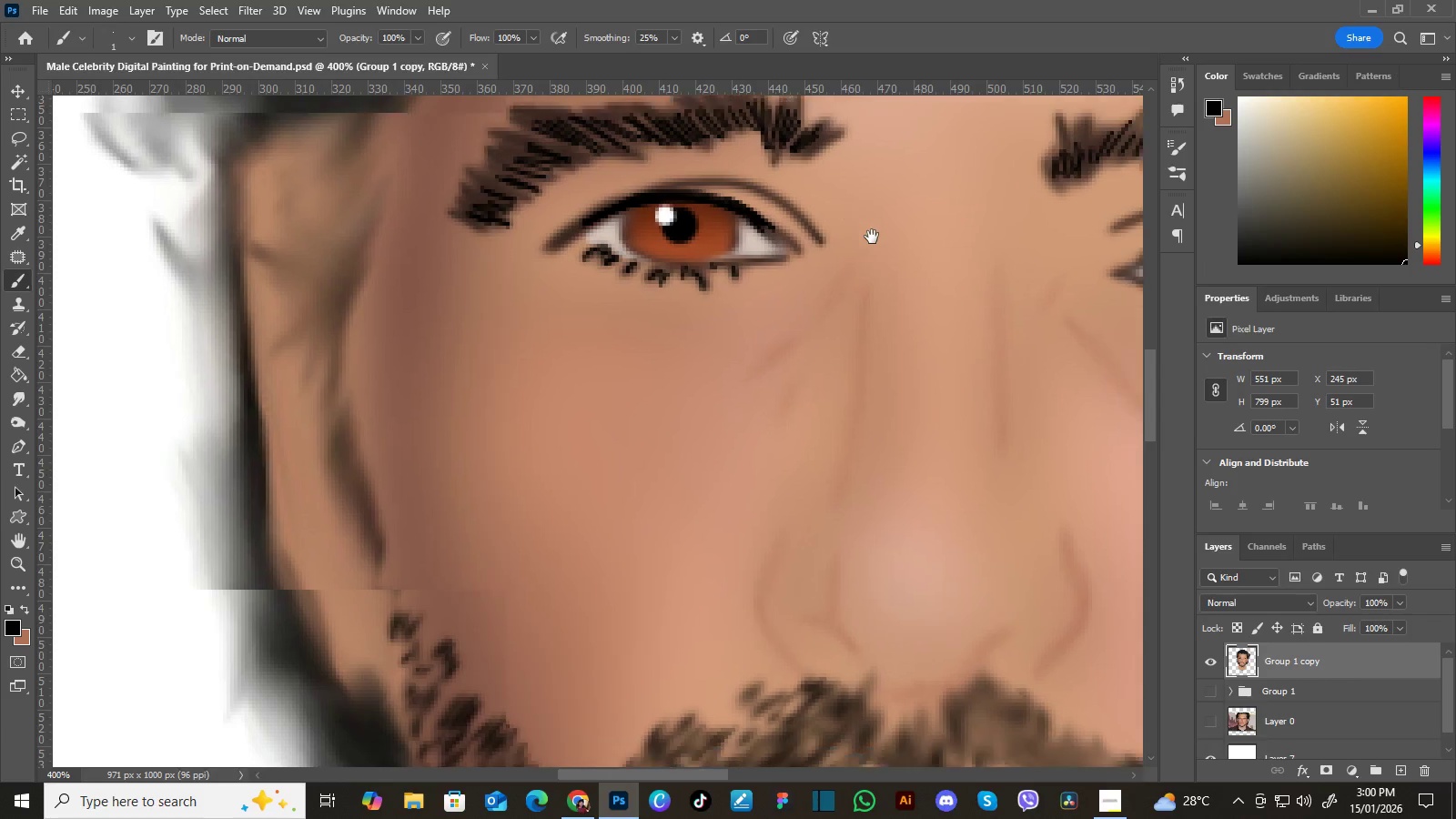 
left_click_drag(start_coordinate=[992, 302], to_coordinate=[873, 246])
 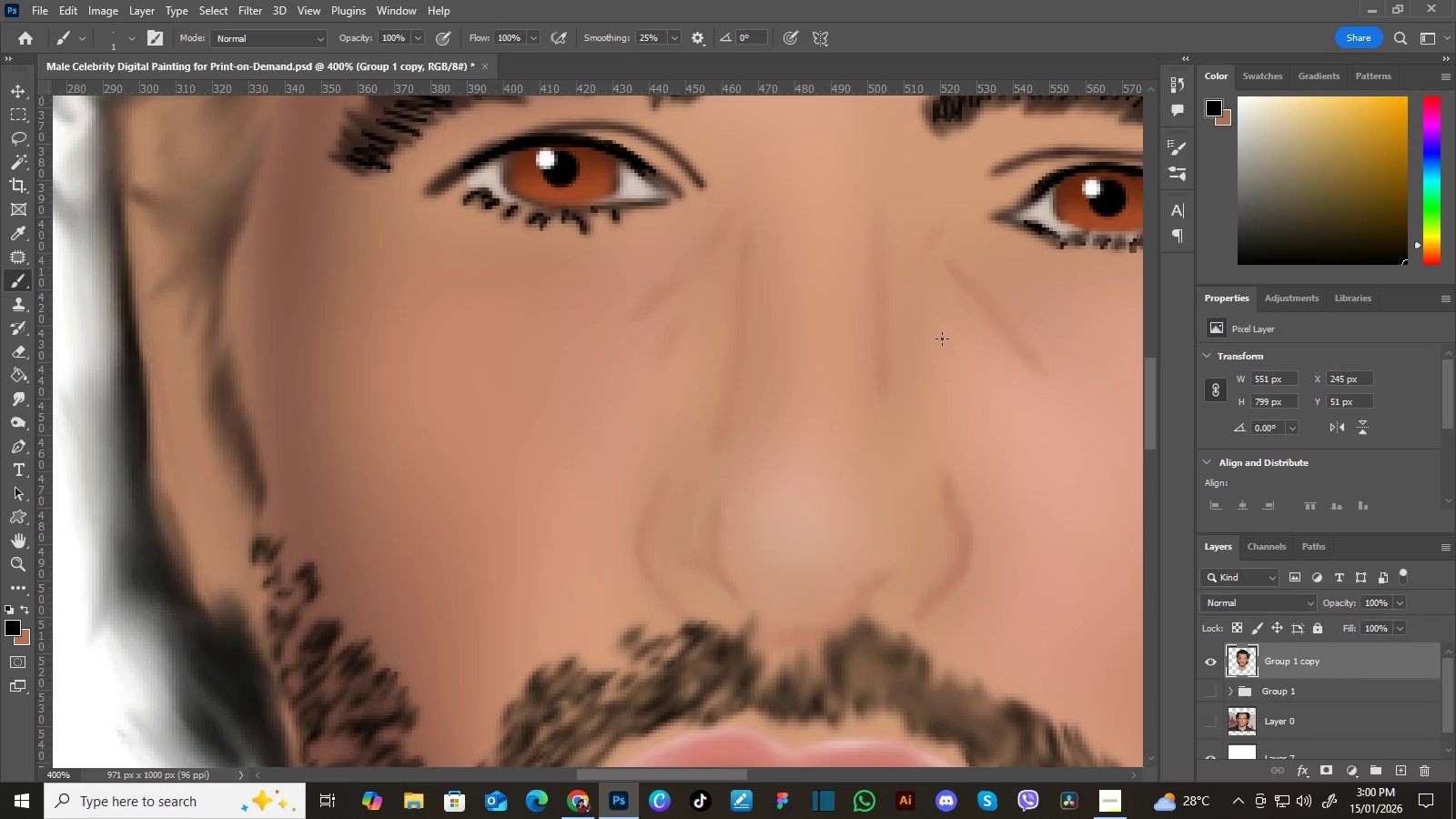 
key(Control+Minus)
 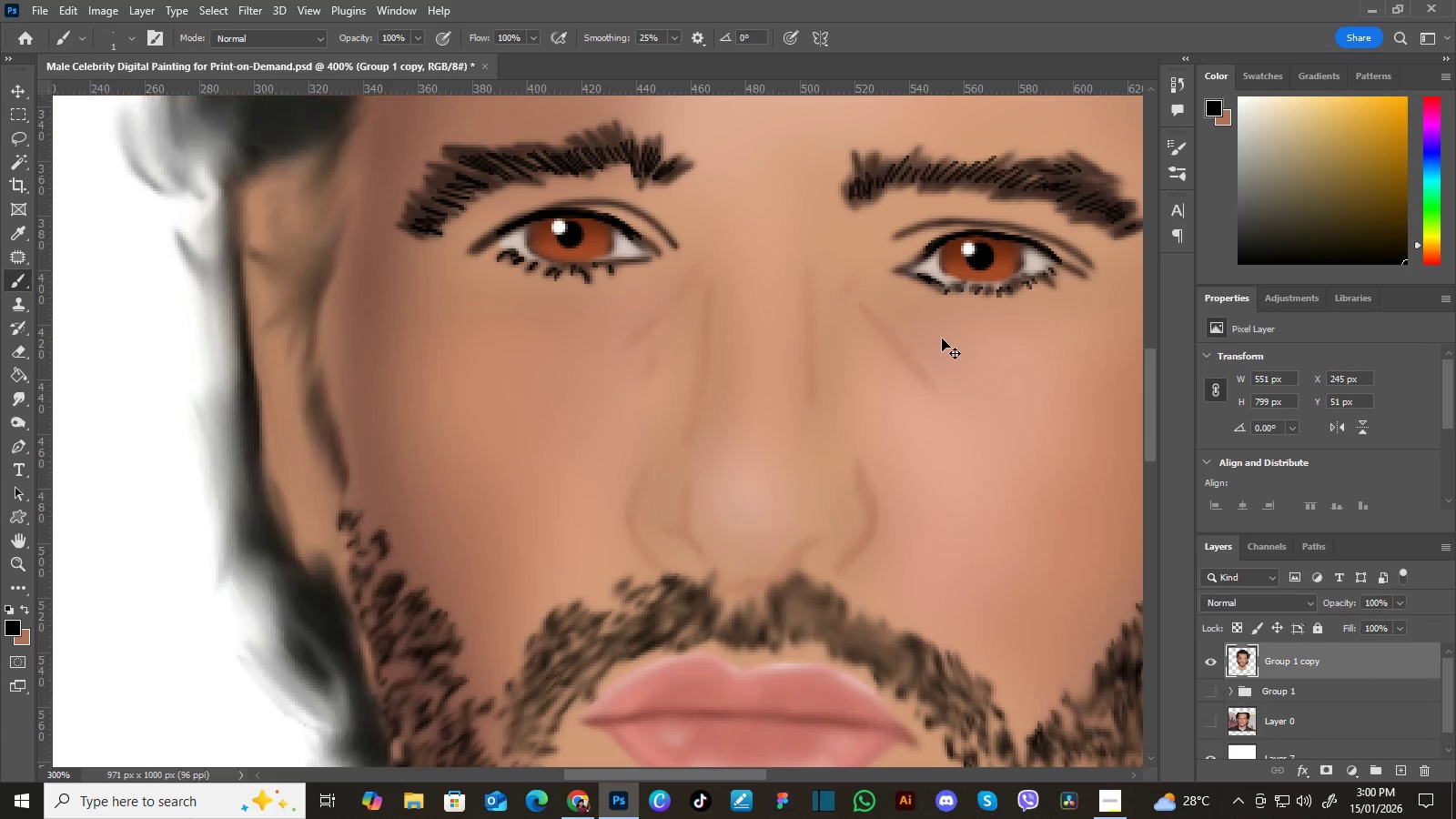 
key(Control+Minus)
 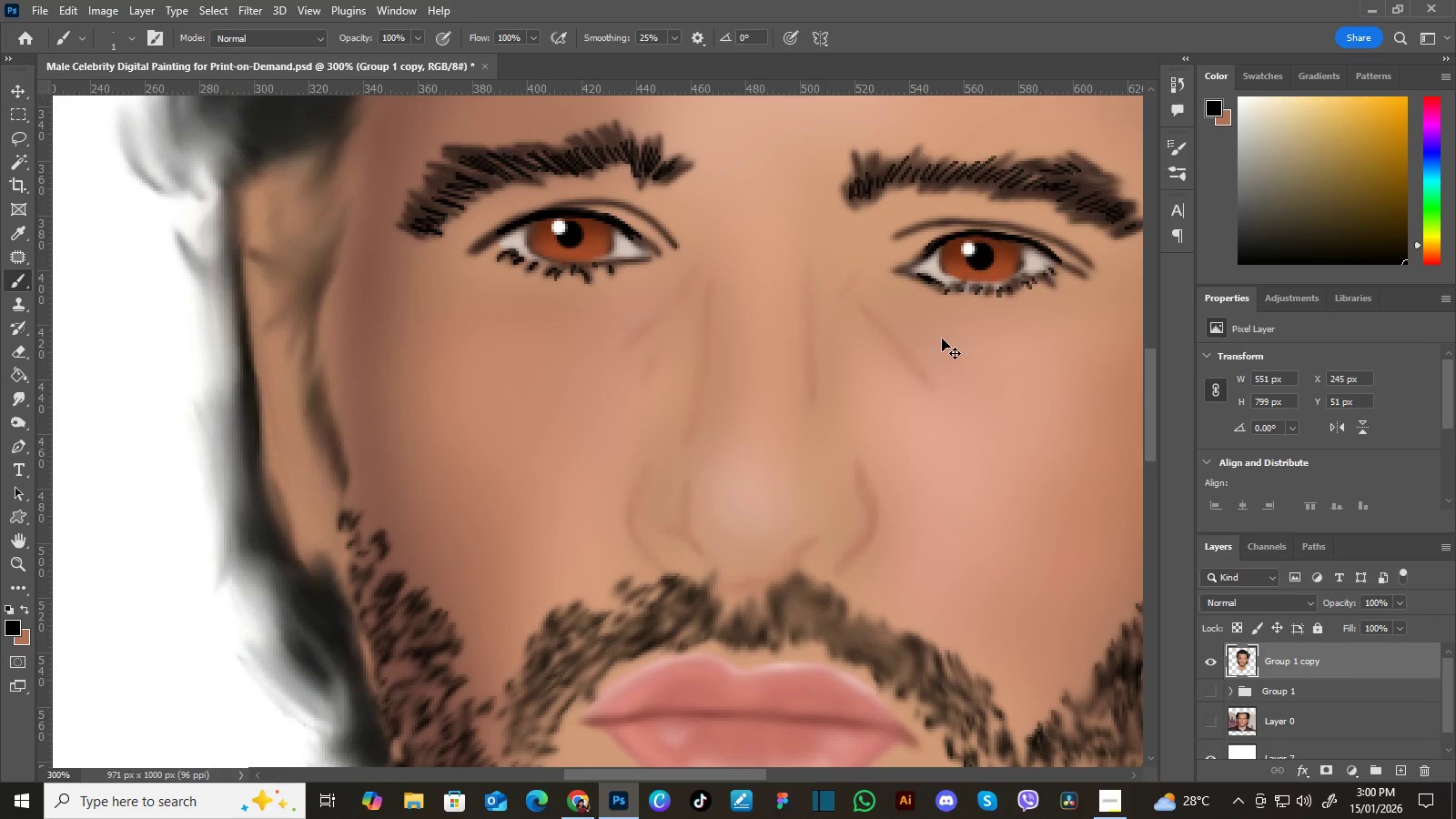 
key(Control+Minus)
 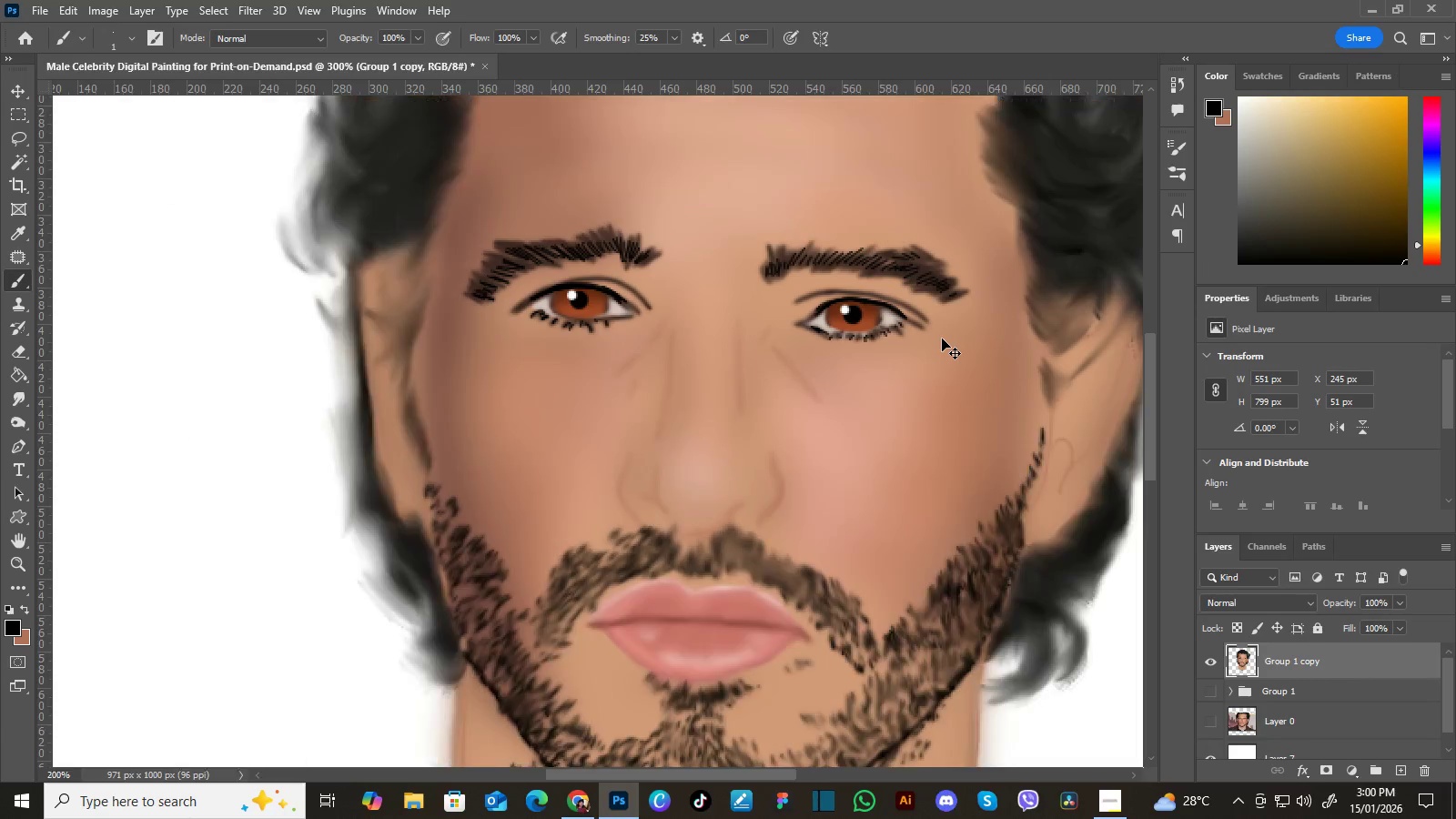 
key(Control+Minus)
 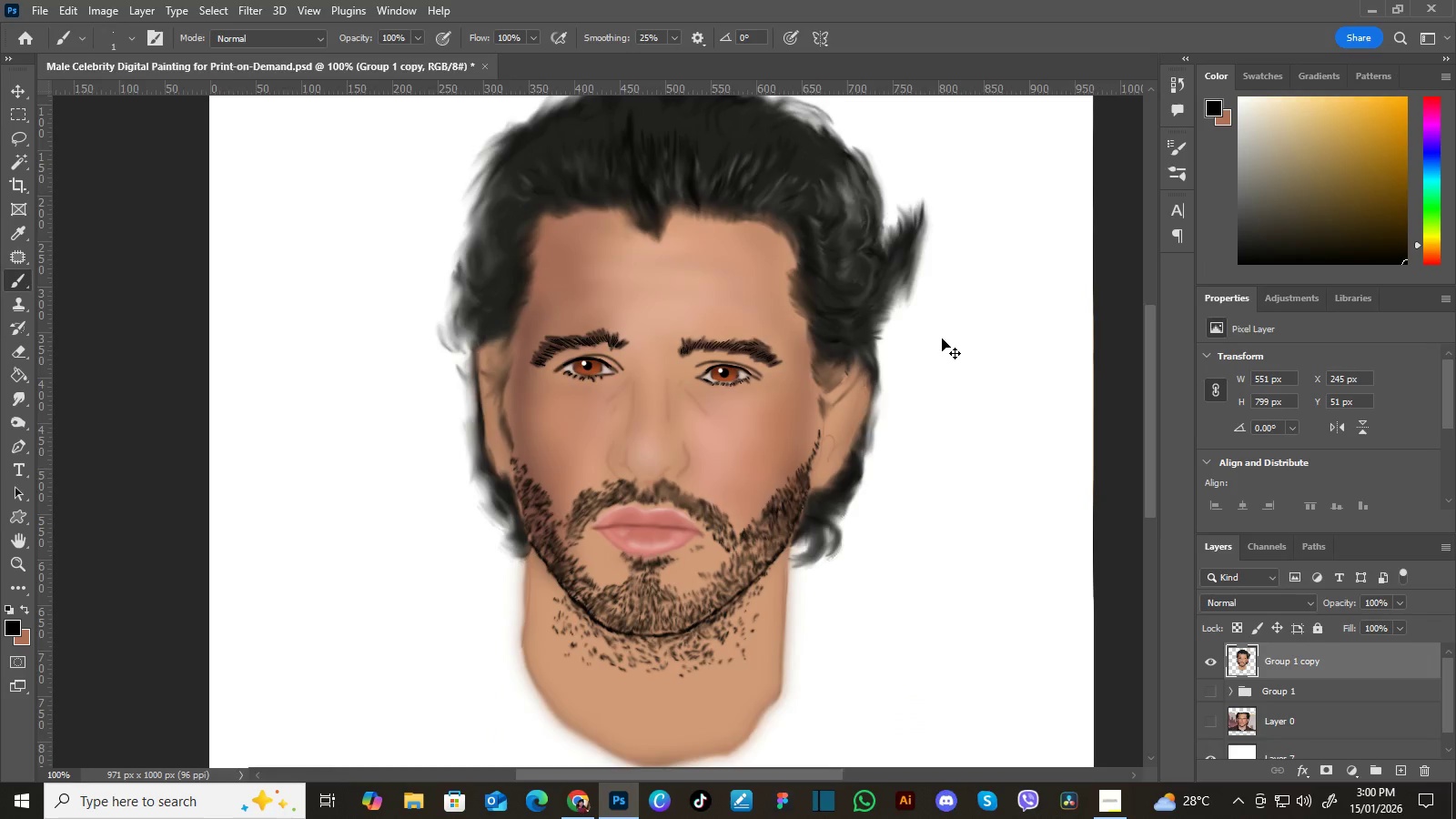 
key(Control+Minus)
 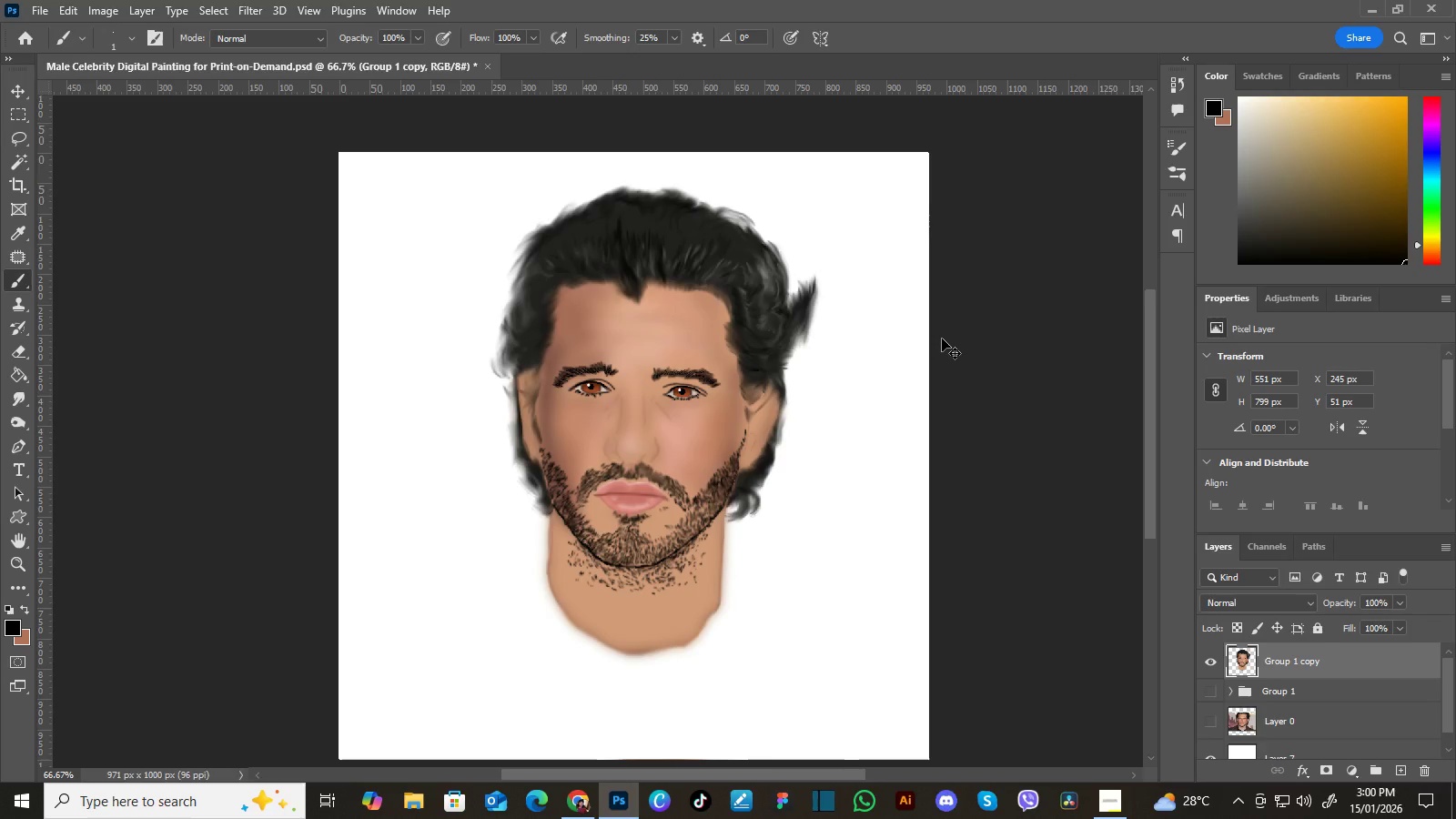 
key(Control+Equal)
 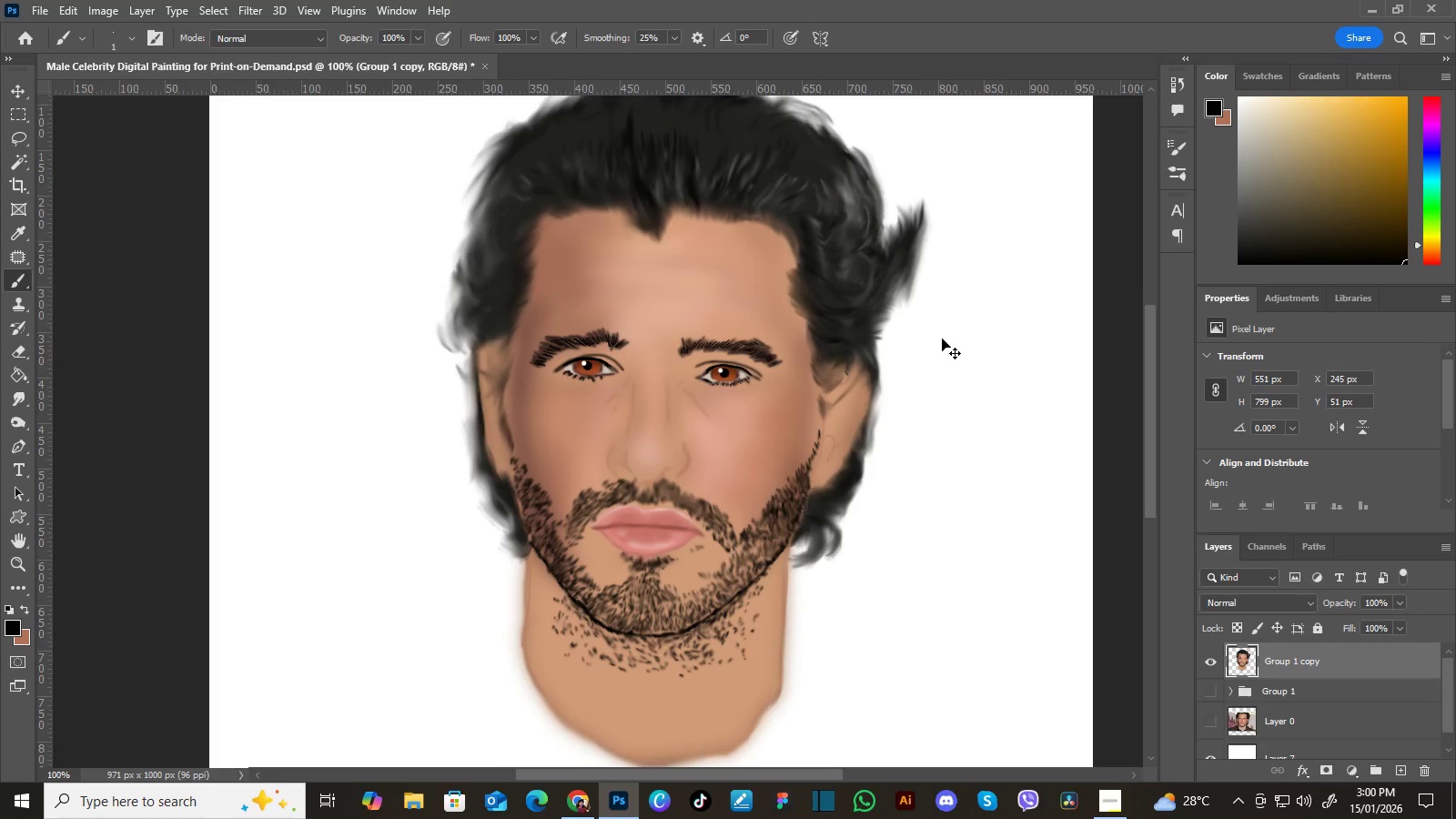 
key(Control+Equal)
 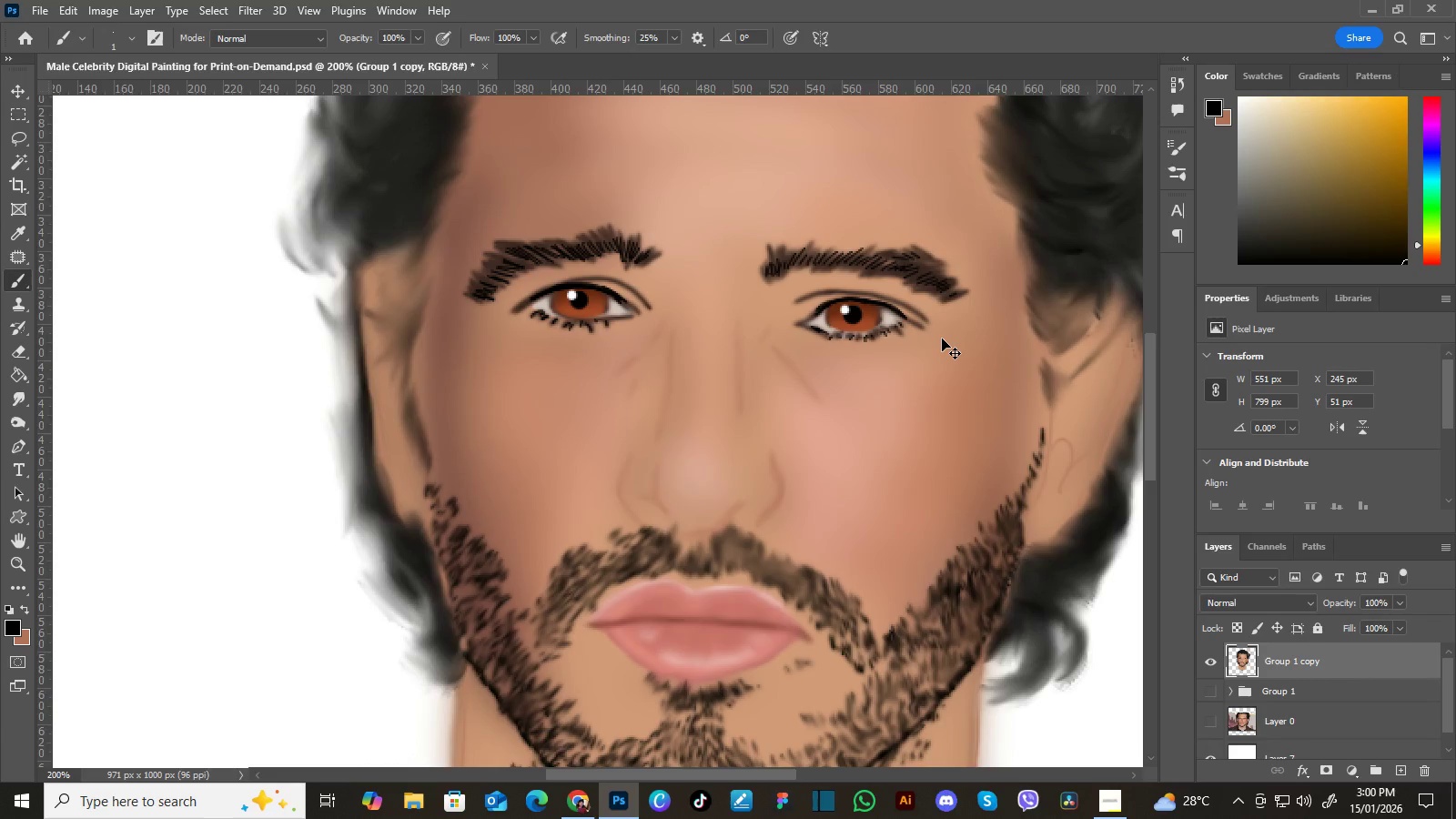 
key(Control+Equal)
 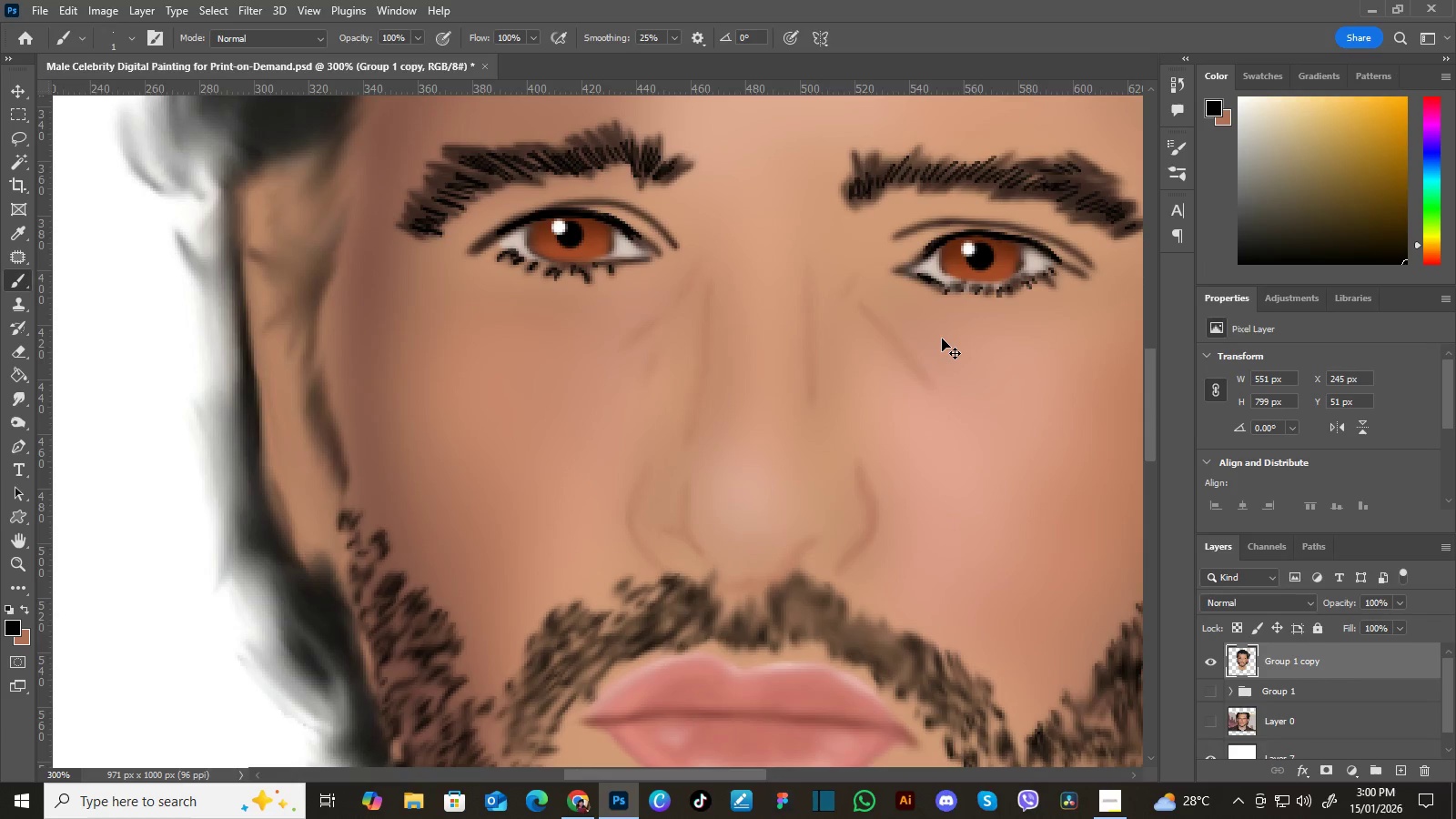 
key(Control+Equal)
 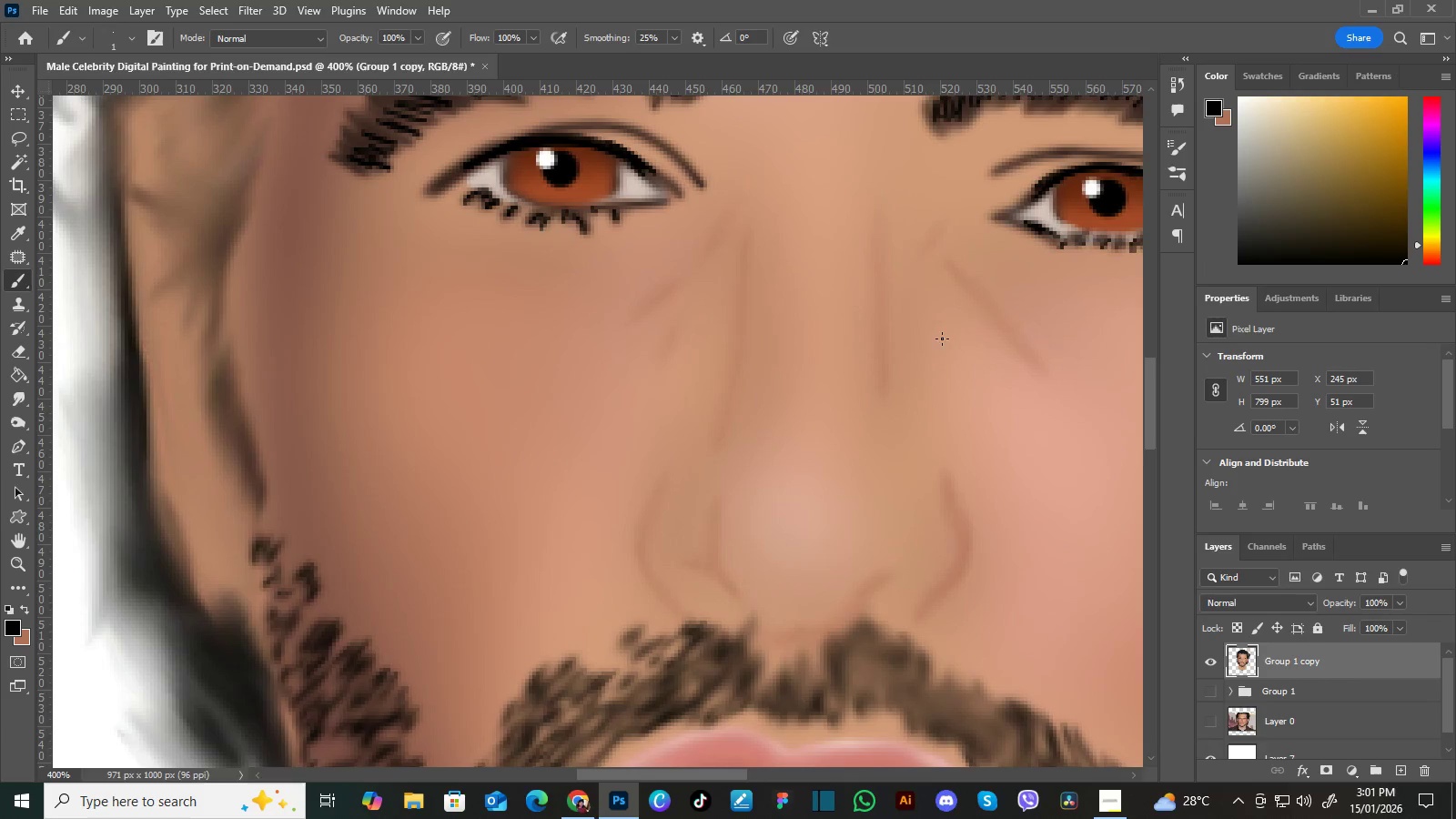 
hold_key(key=Space, duration=1.11)
 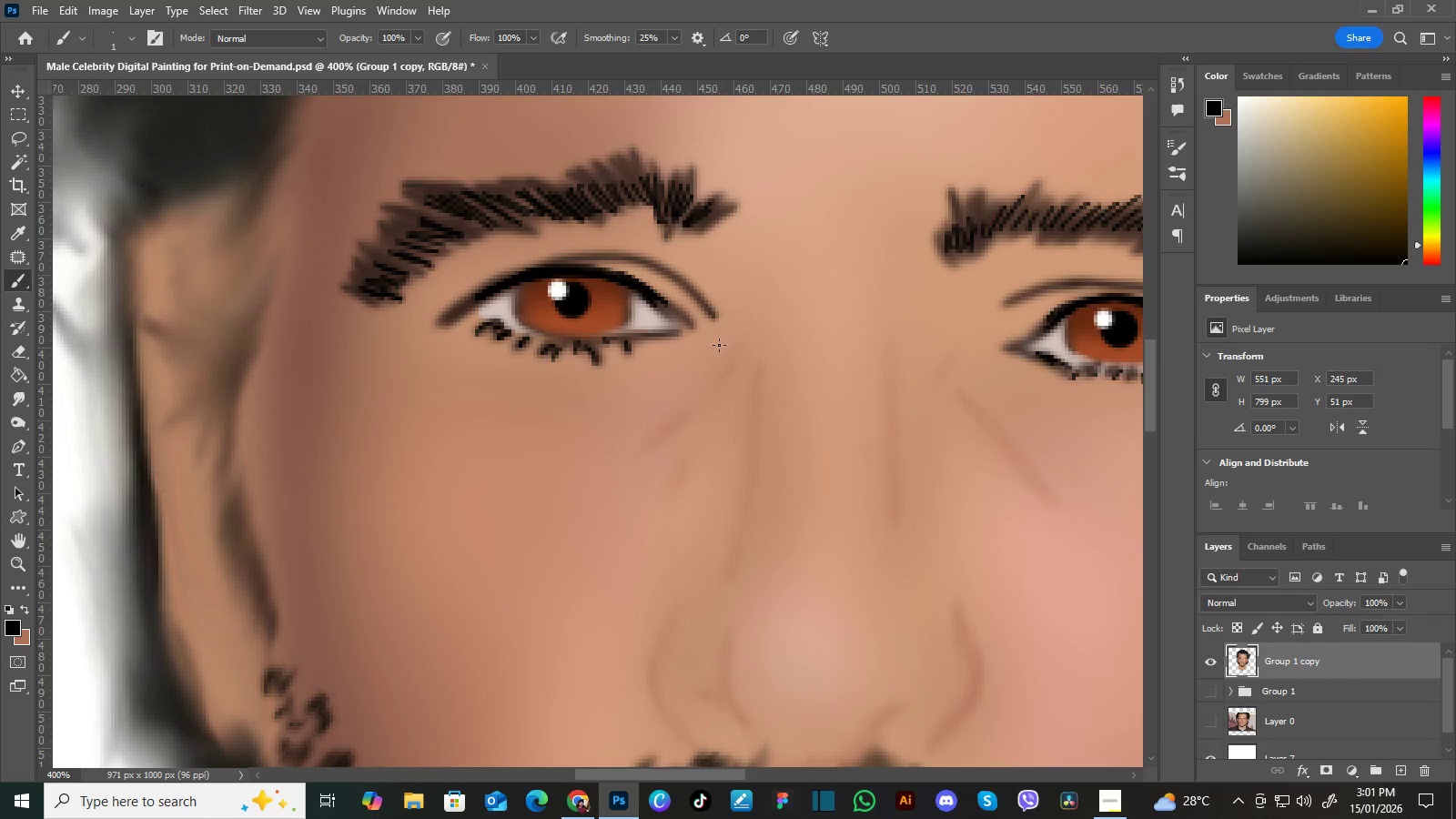 
left_click_drag(start_coordinate=[671, 232], to_coordinate=[682, 363])
 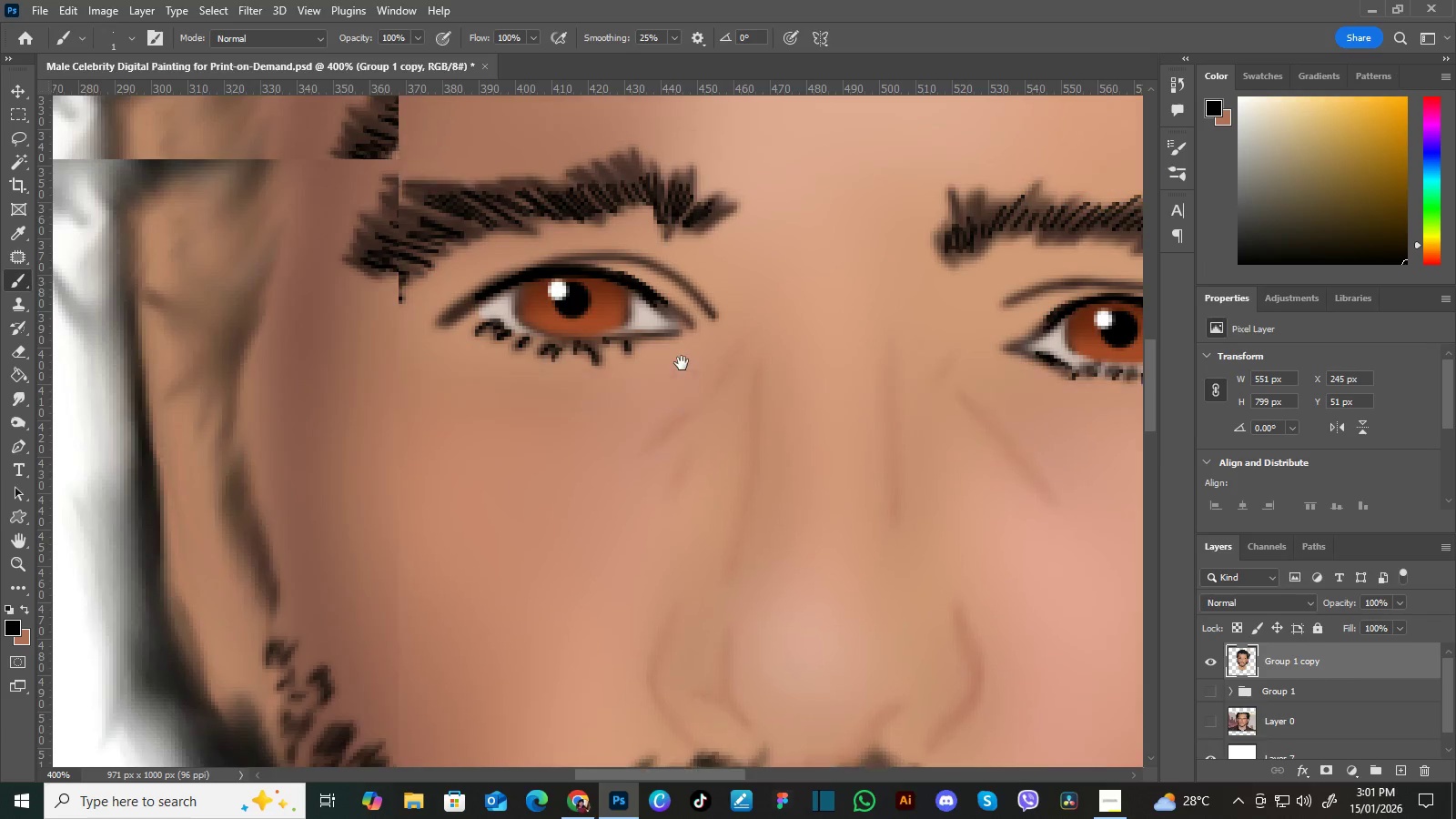 
left_click([693, 326])
 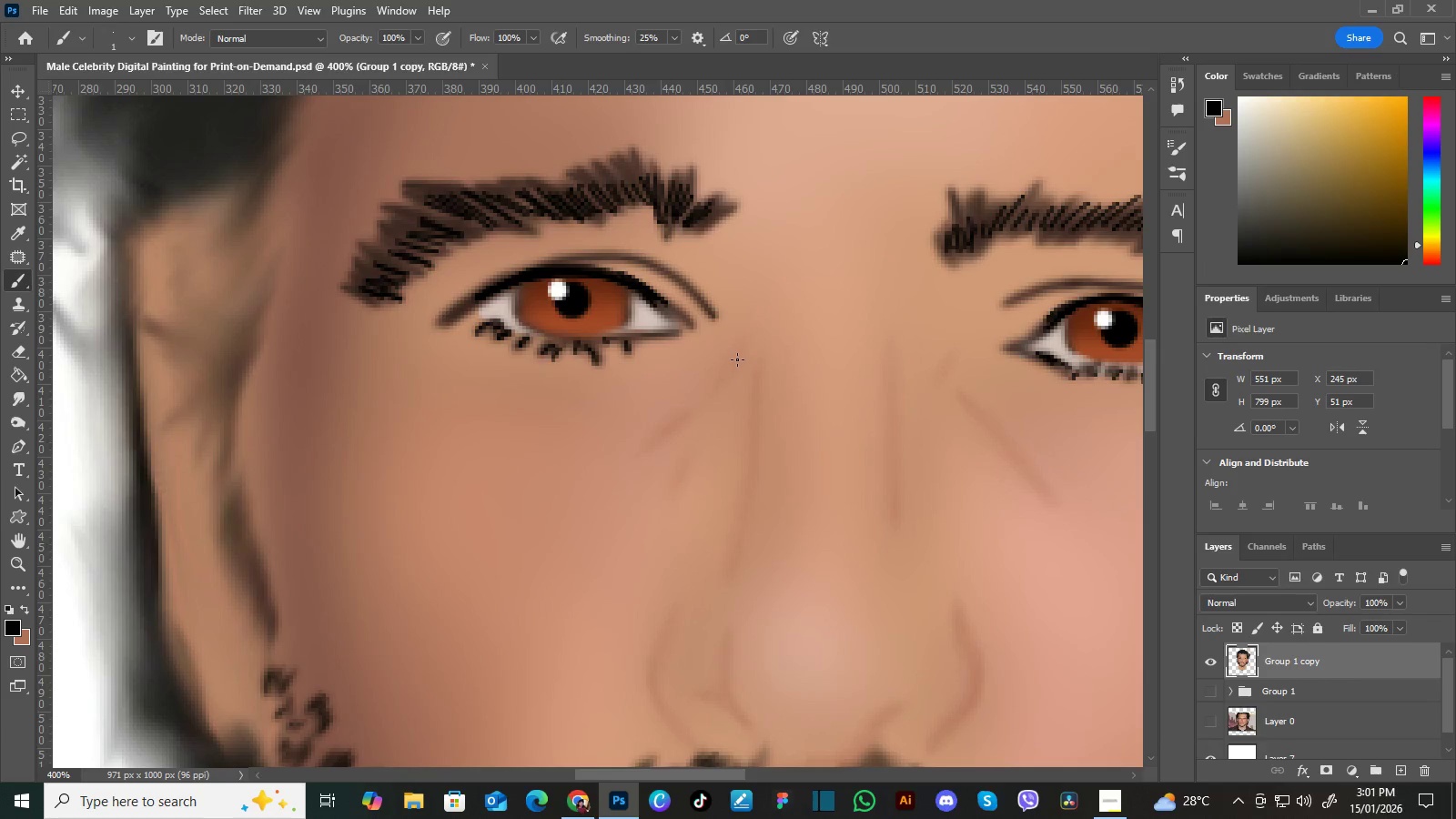 
key(Control+Equal)
 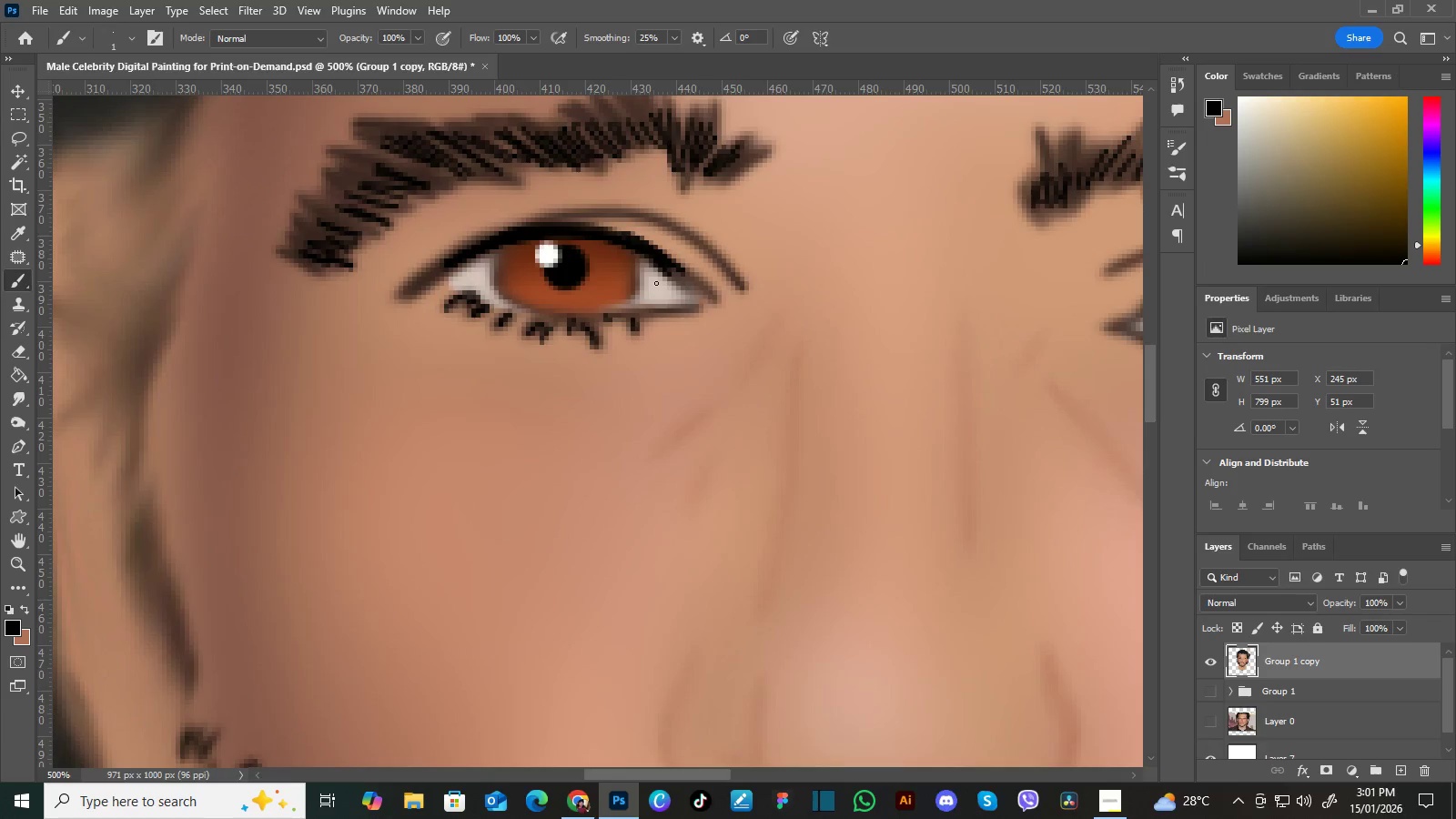 
hold_key(key=Space, duration=0.59)
 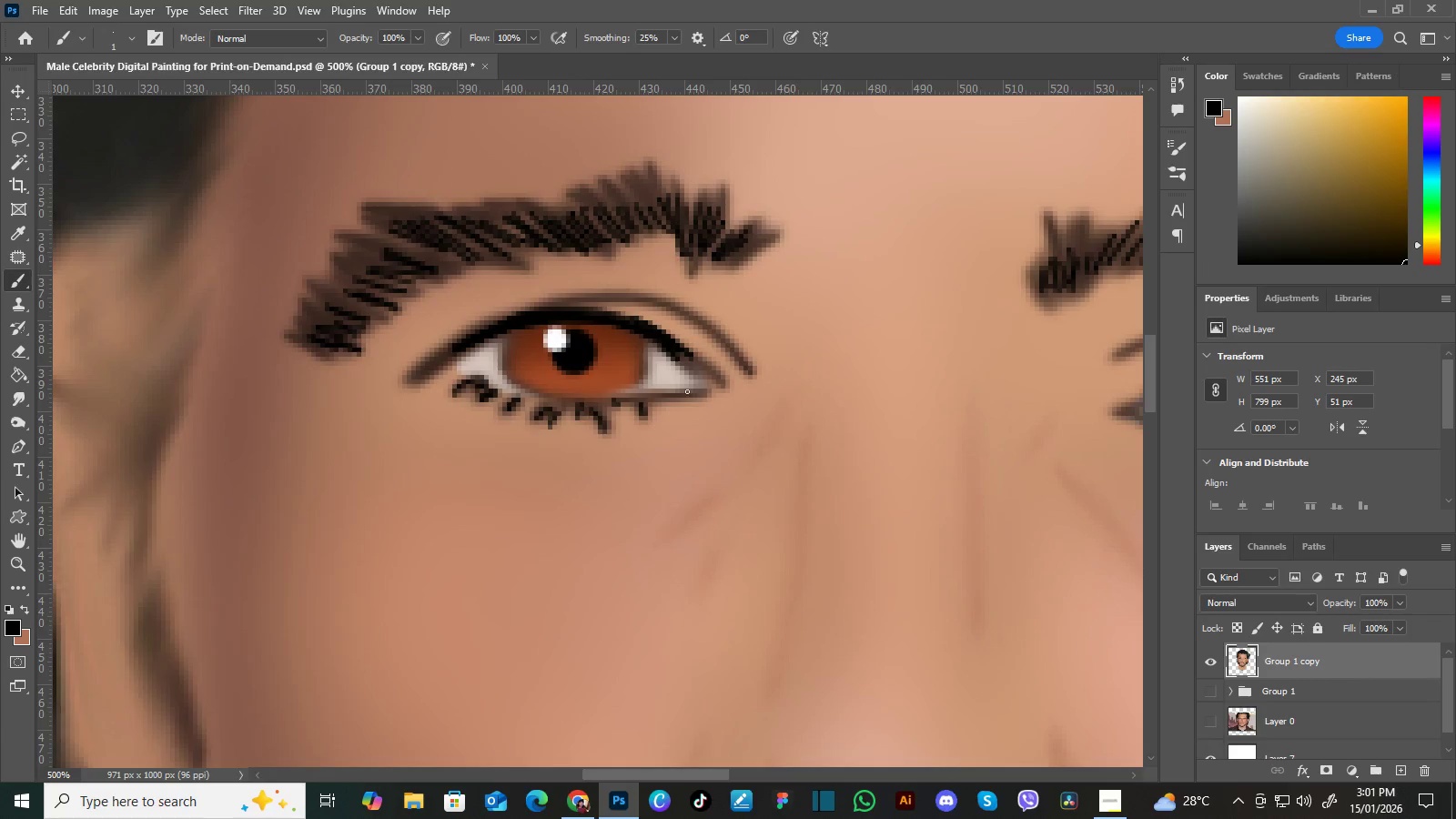 
left_click_drag(start_coordinate=[535, 288], to_coordinate=[543, 373])
 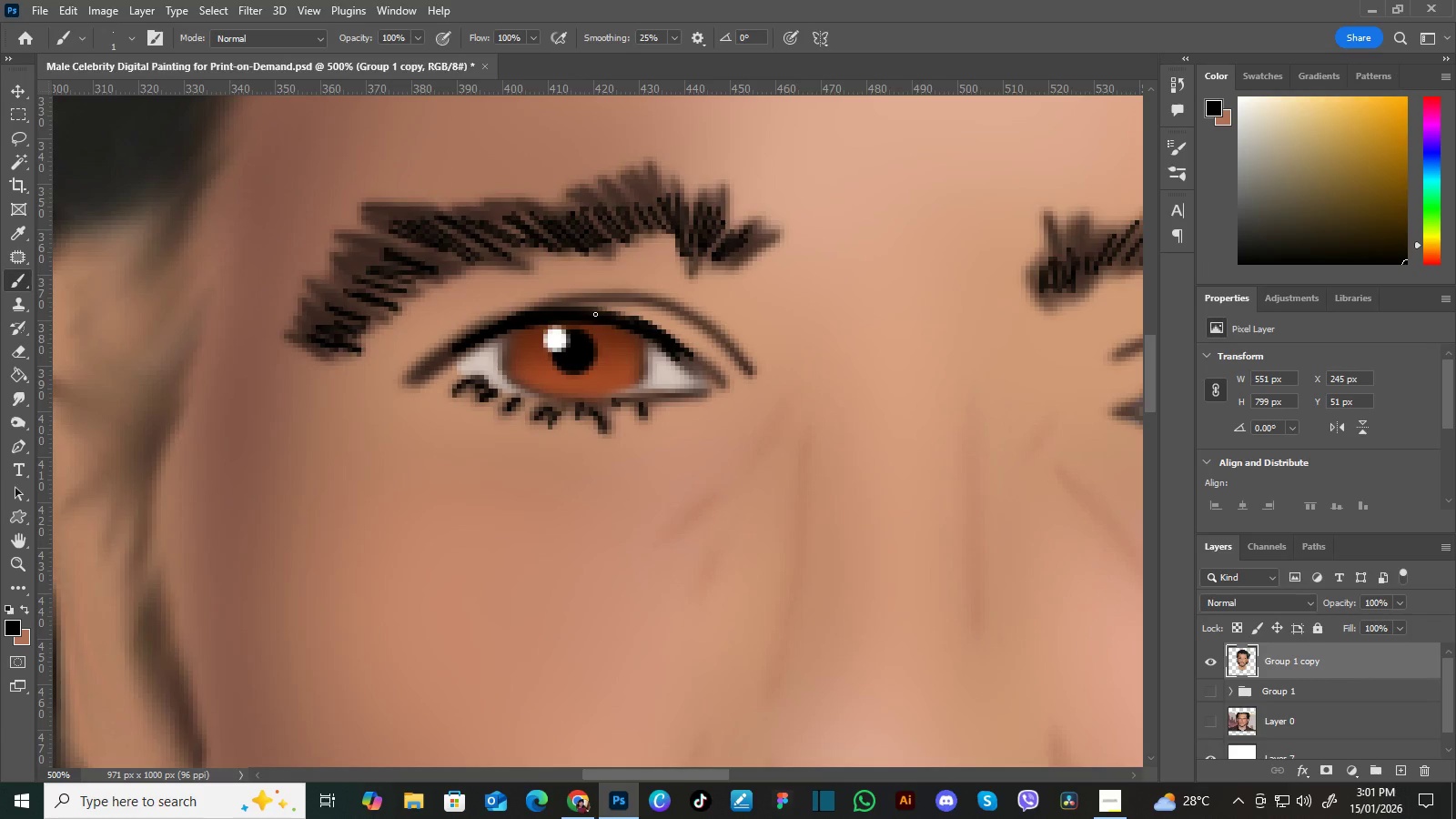 
key(I)
 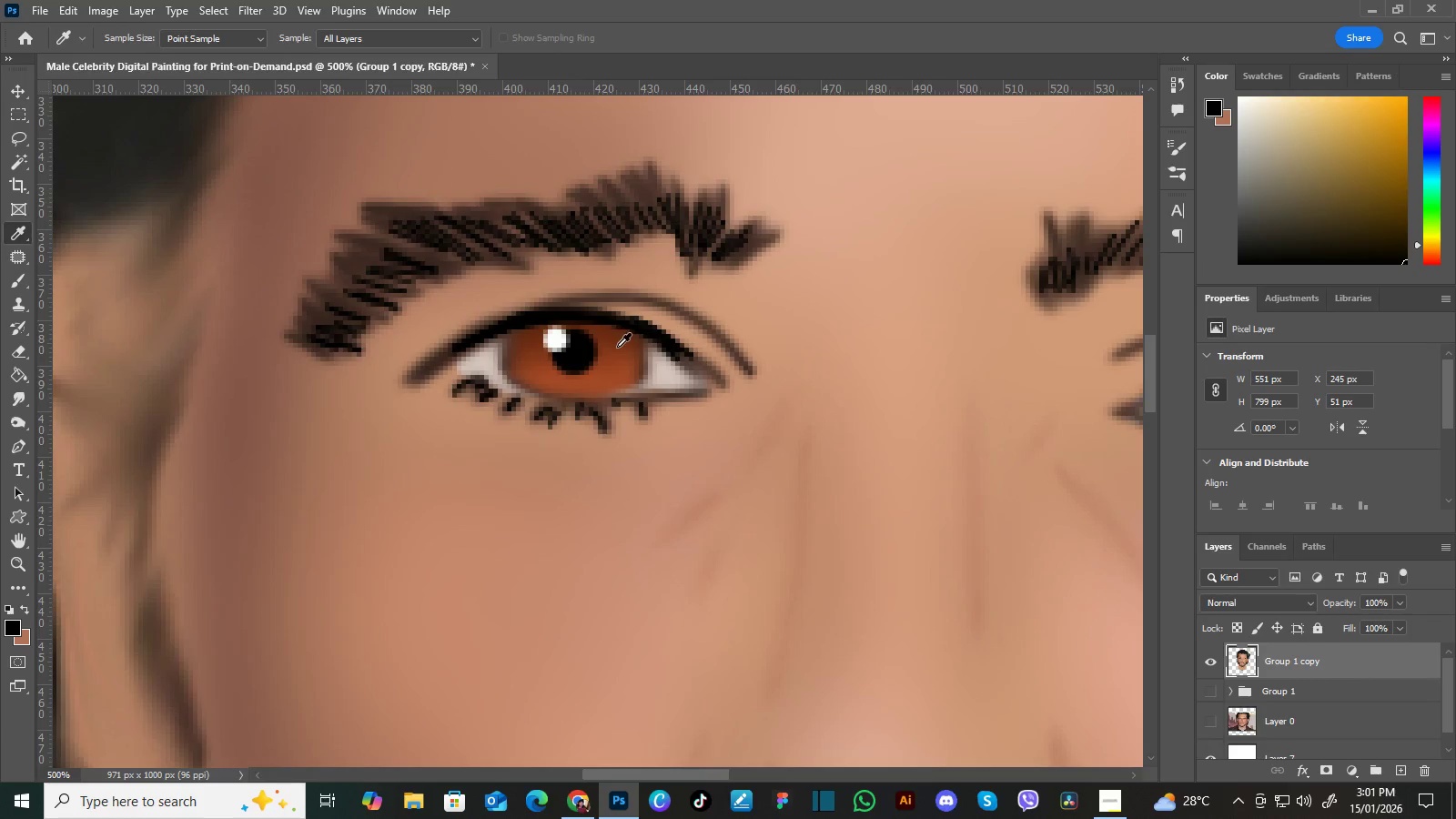 
left_click([620, 351])
 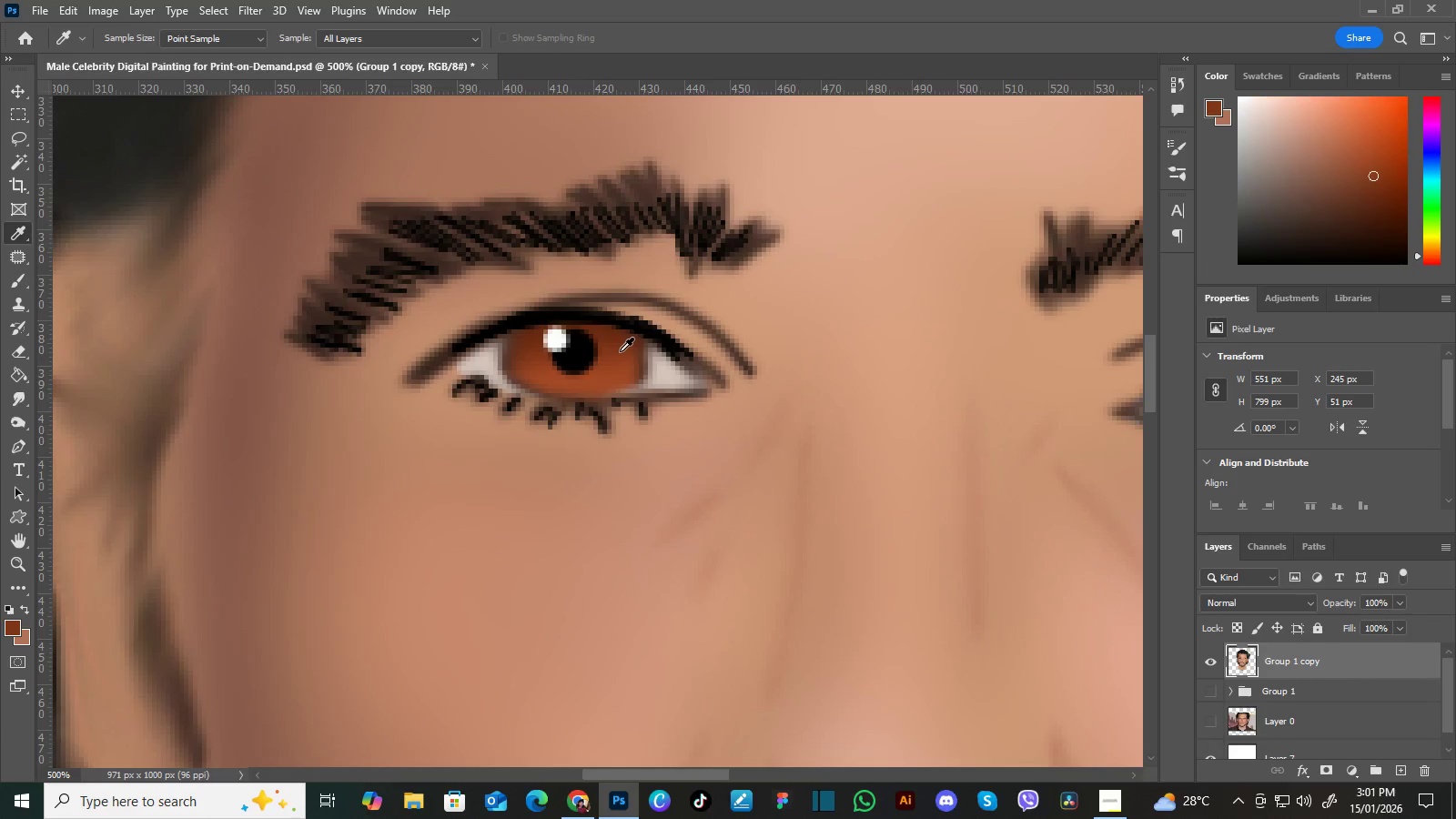 
triple_click([620, 353])
 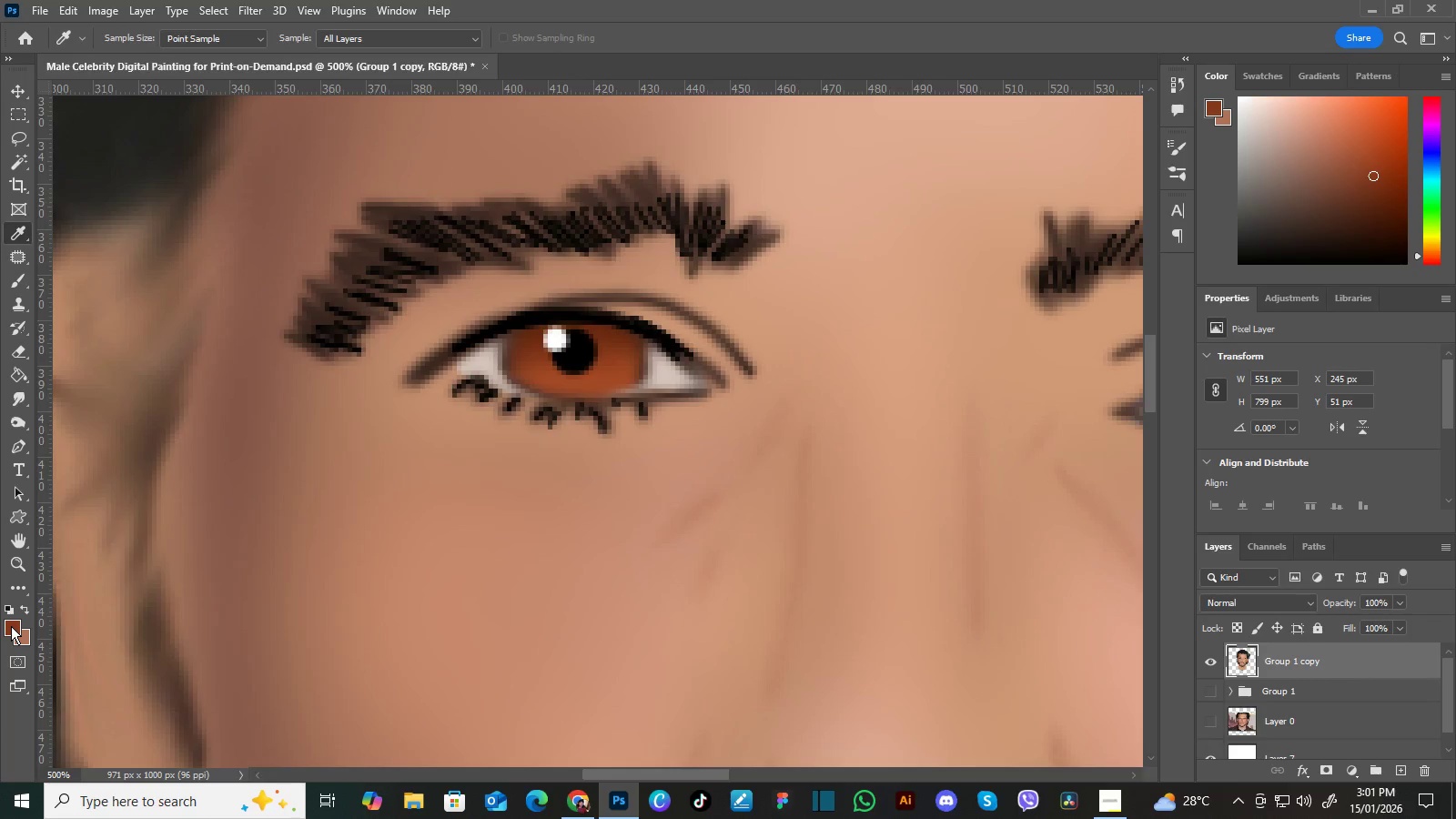 
left_click([11, 626])
 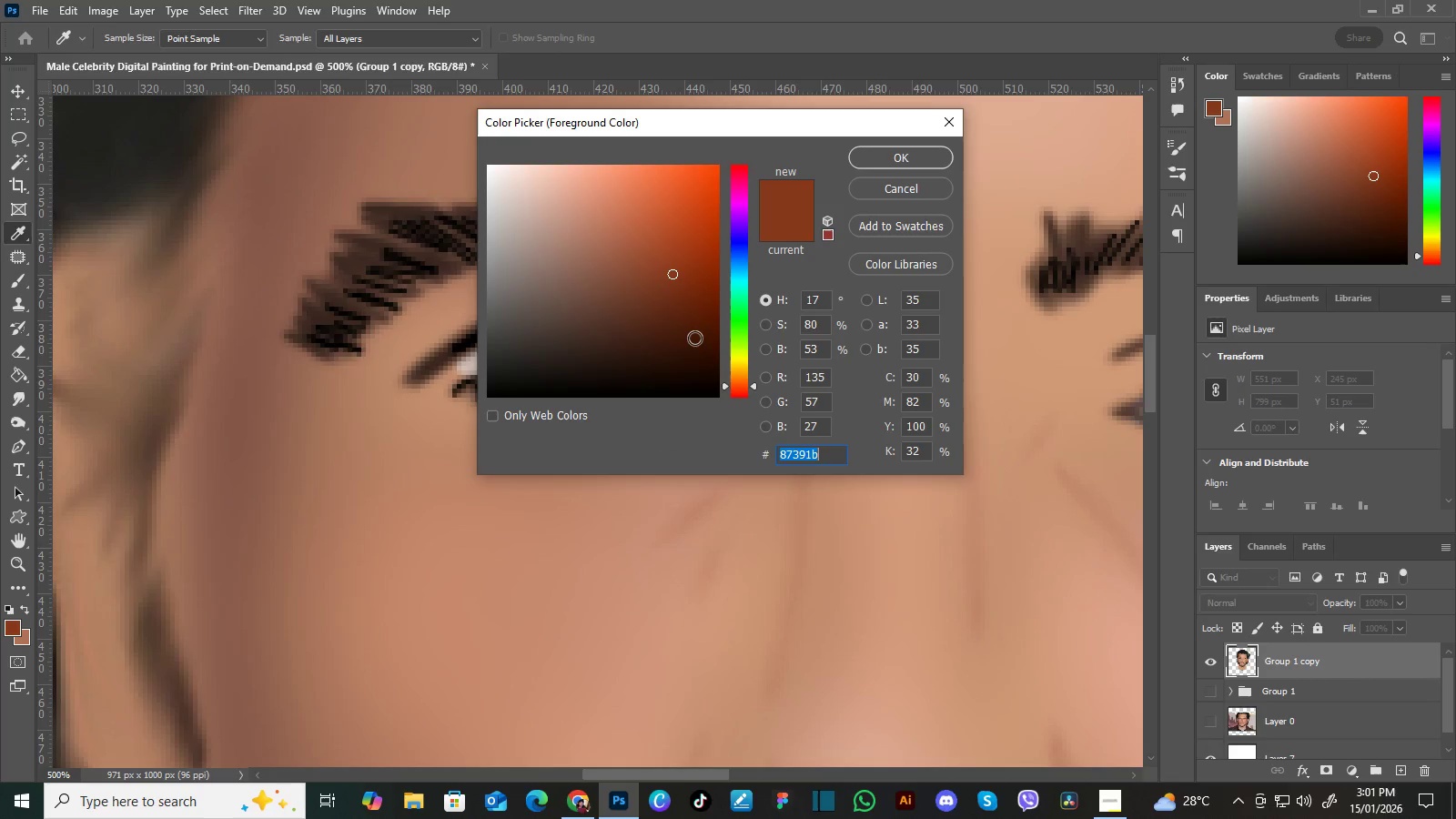 
left_click([690, 338])
 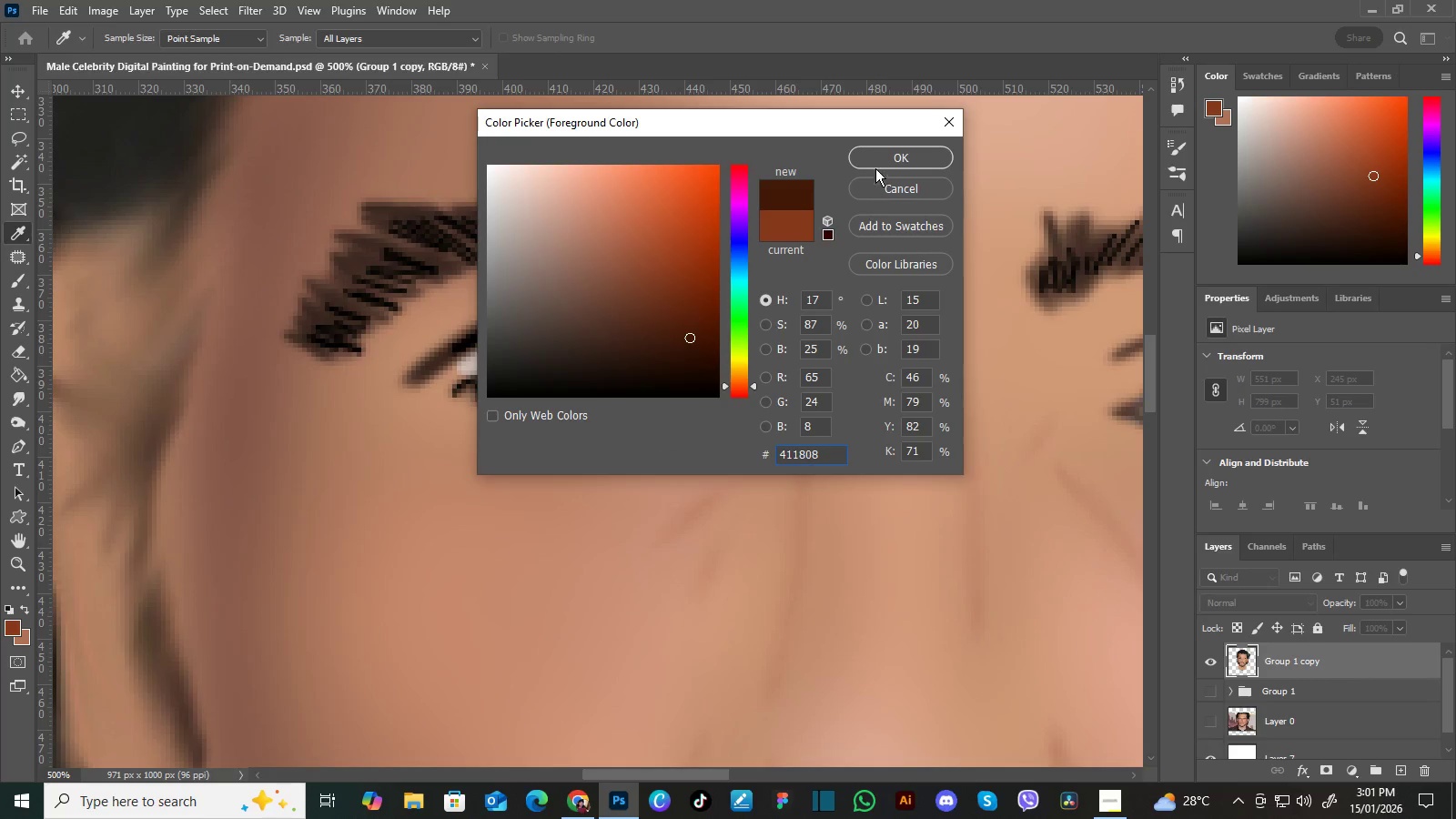 
left_click([873, 154])
 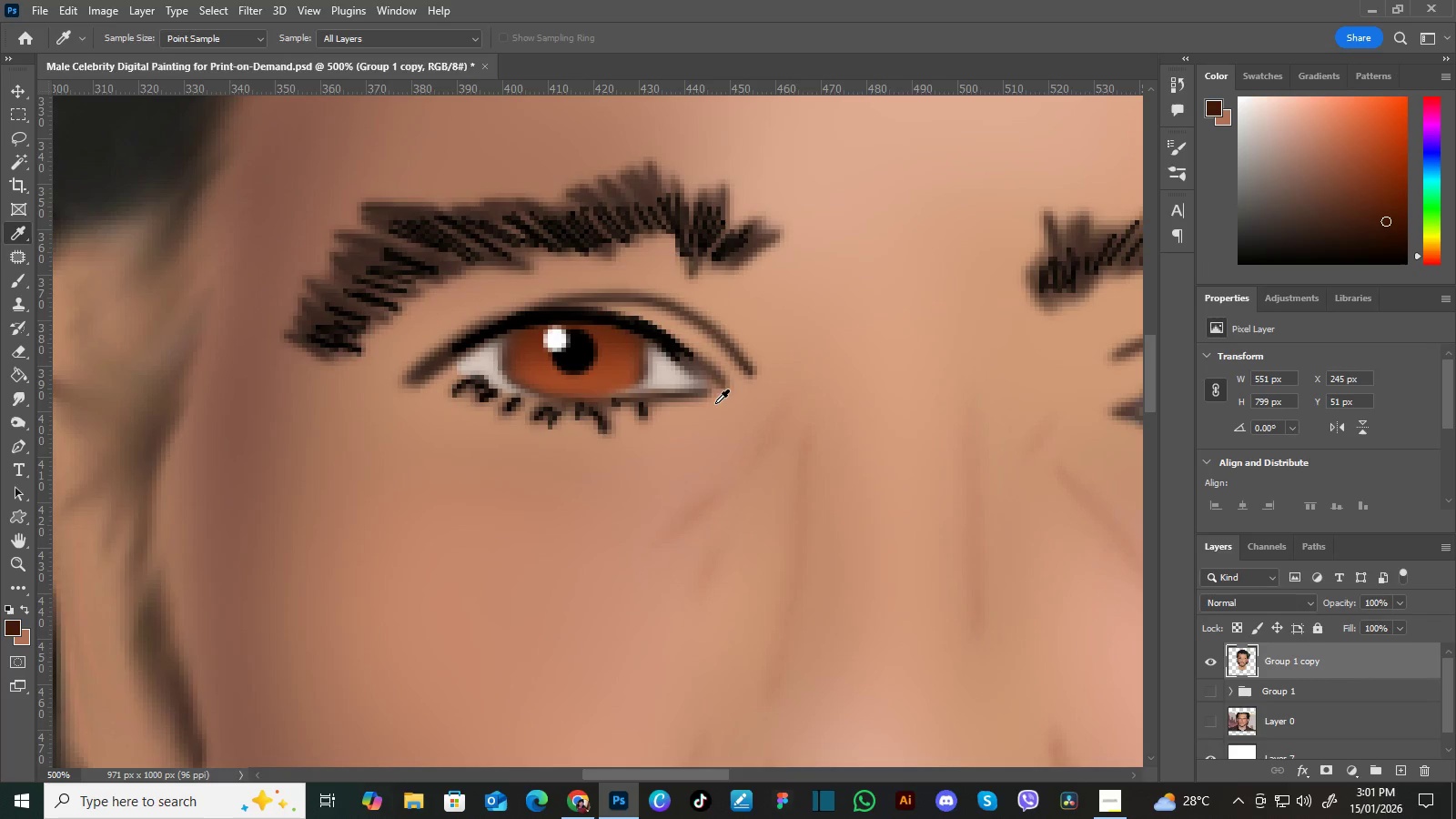 
type(bbbbbb)
 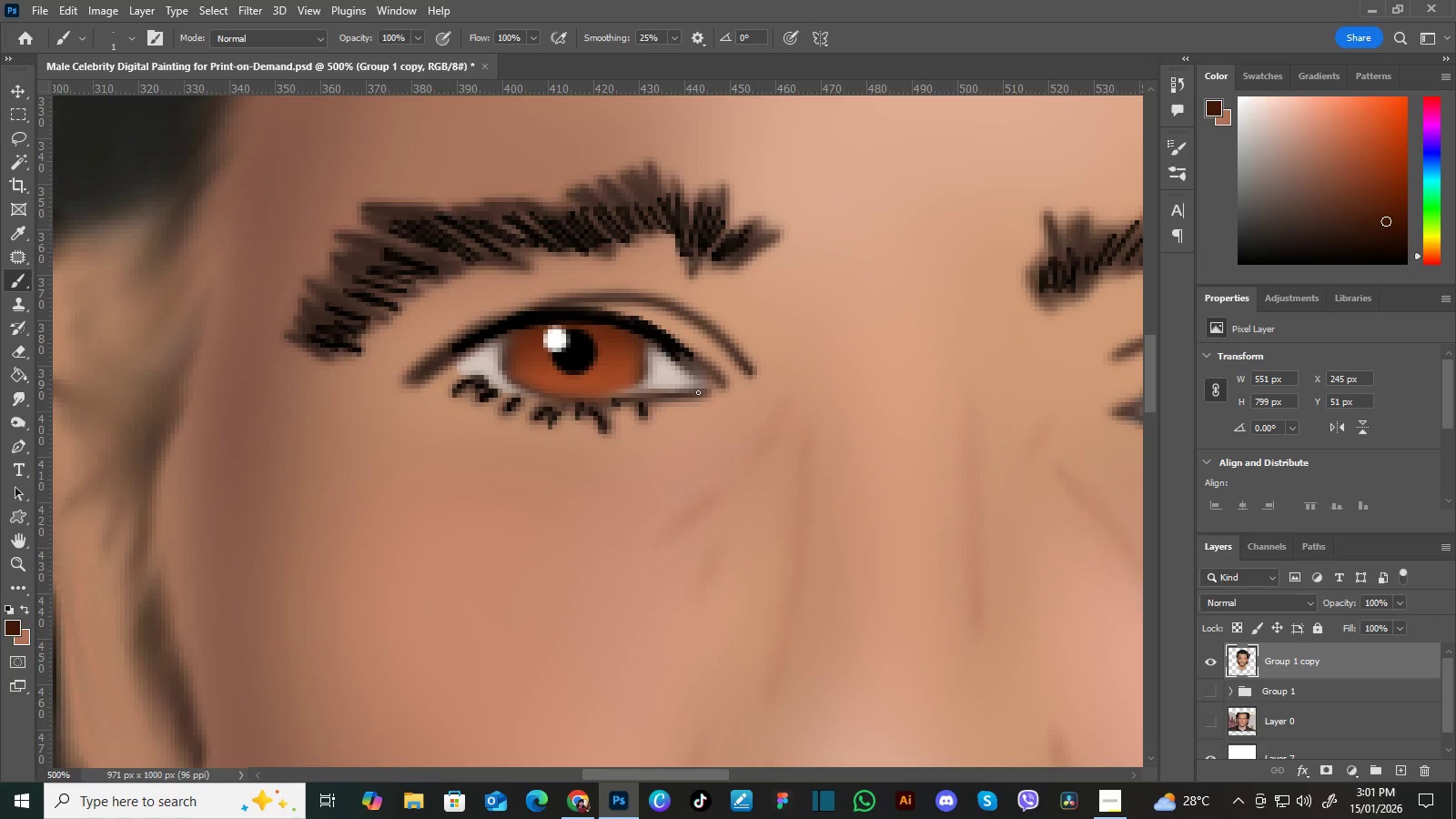 
key(BracketLeft)
 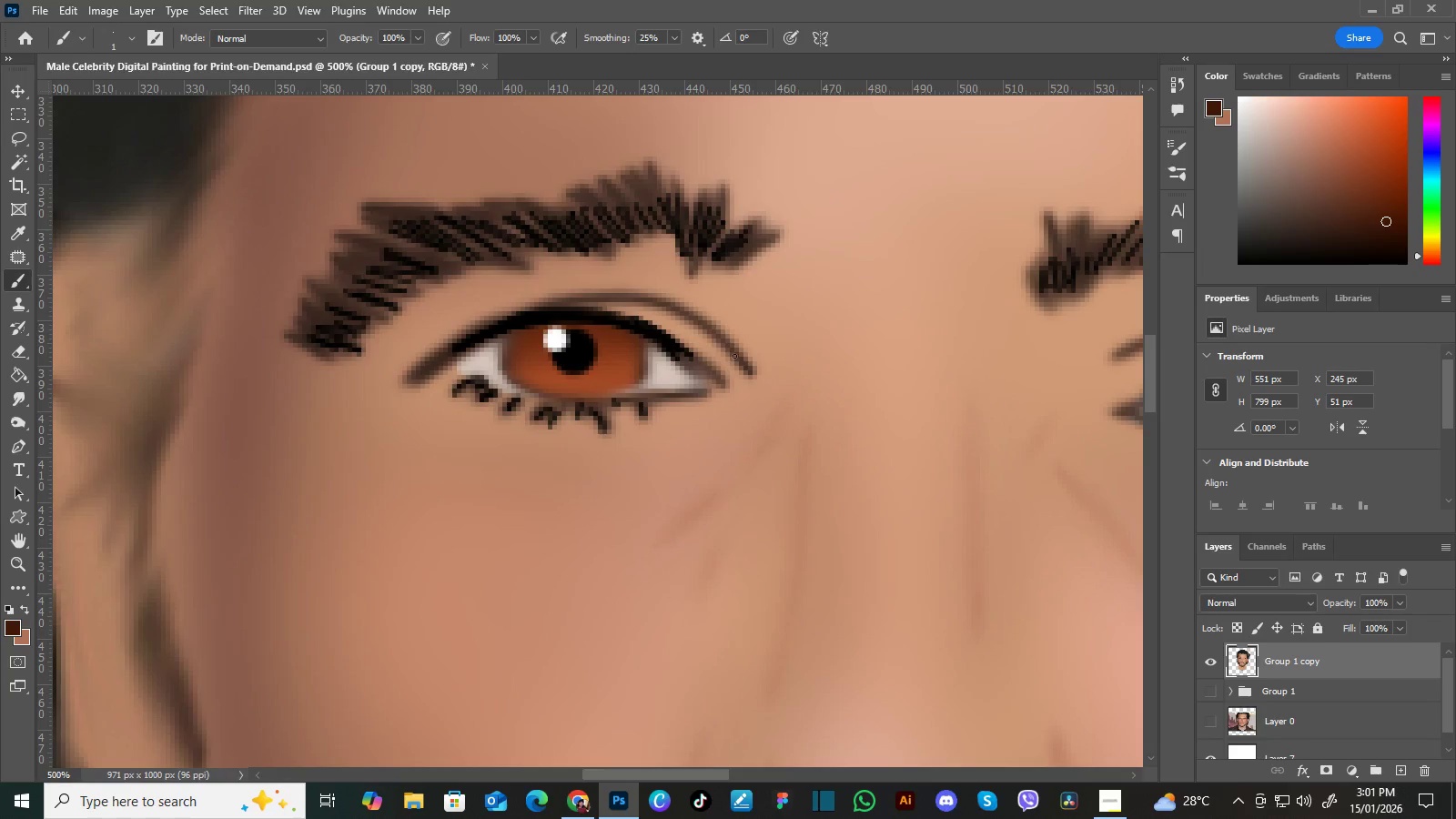 
key(BracketLeft)
 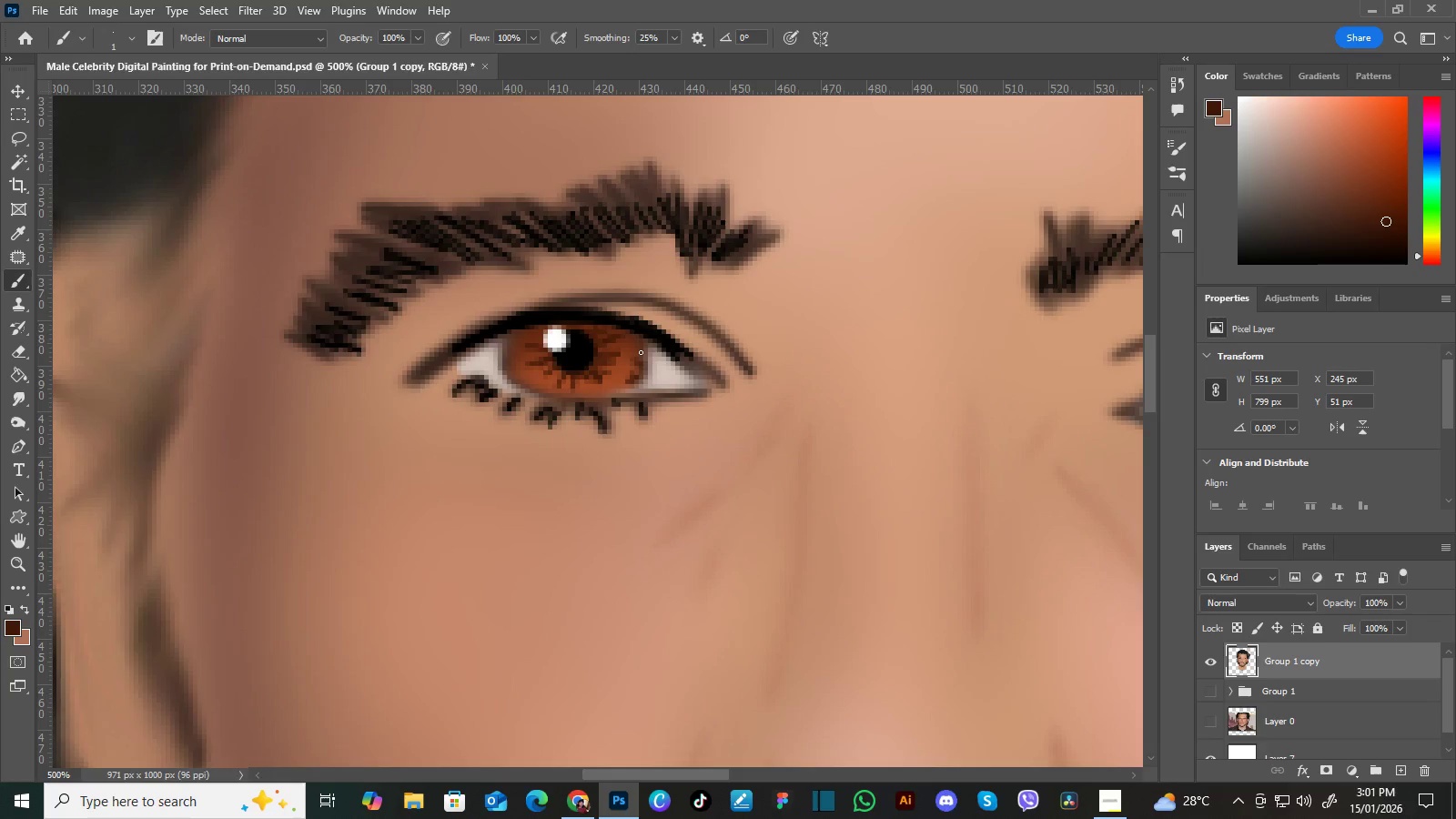 
wait(22.55)
 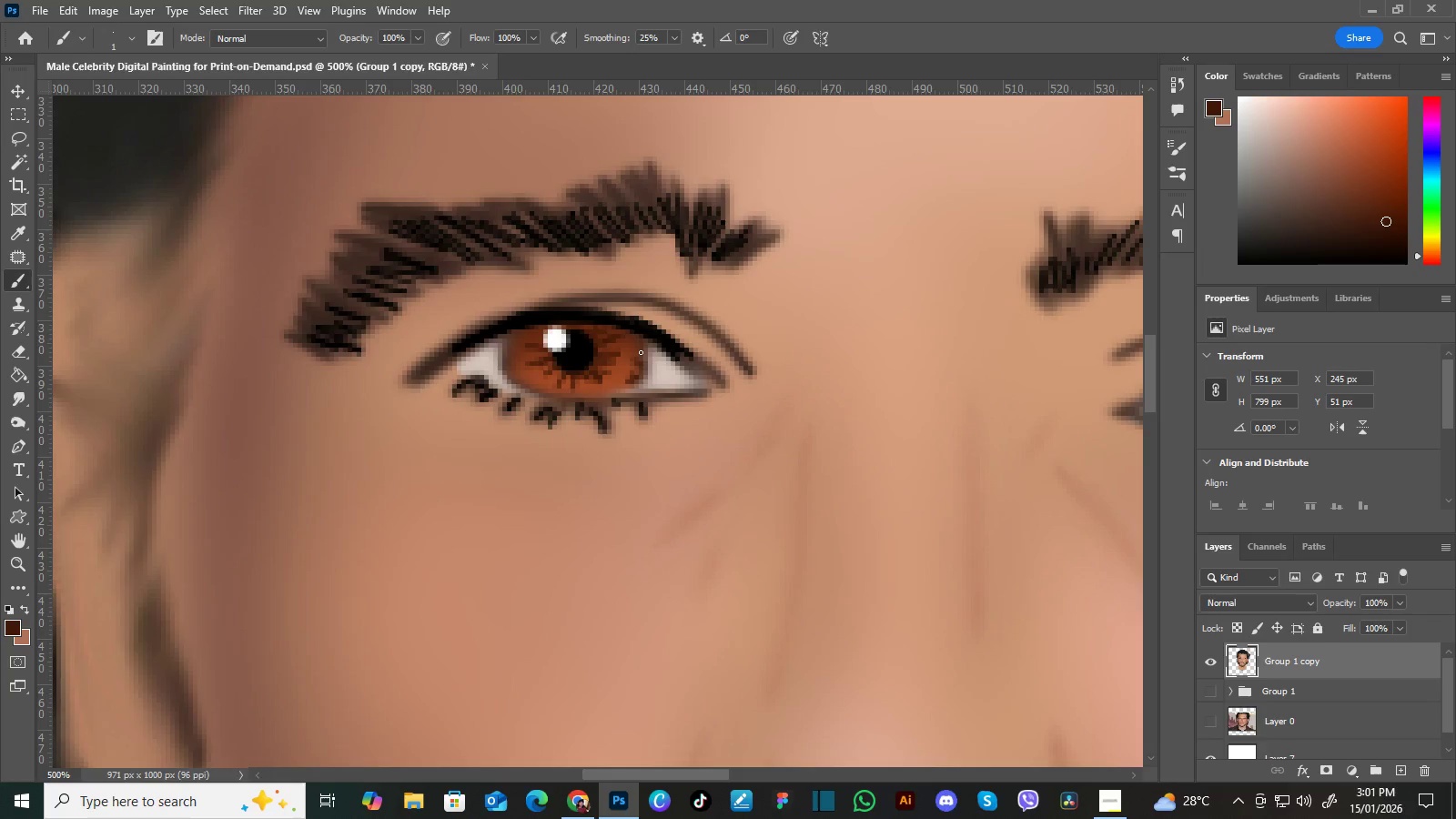 
hold_key(key=Space, duration=1.53)
 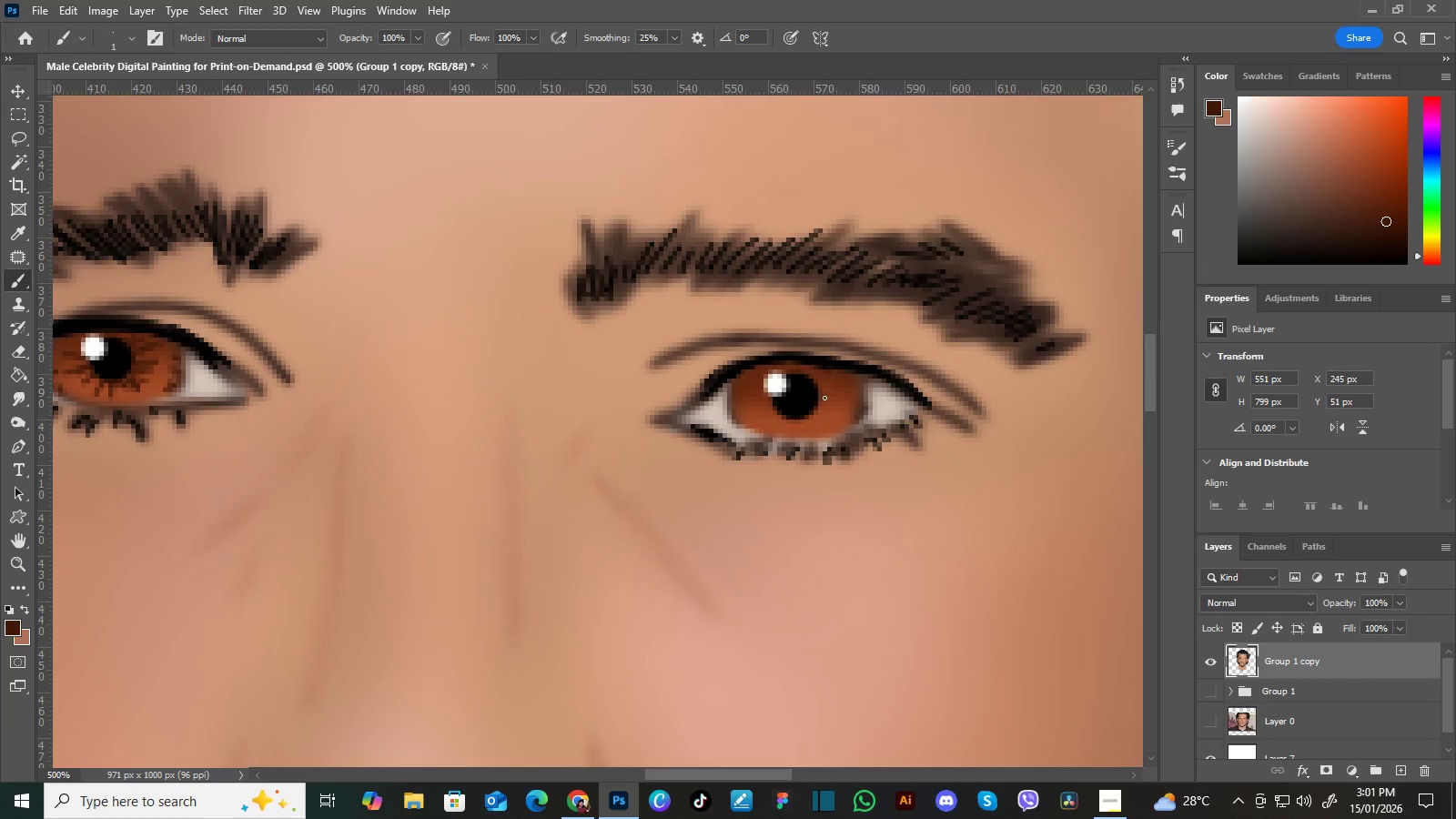 
left_click_drag(start_coordinate=[1025, 429], to_coordinate=[814, 376])
 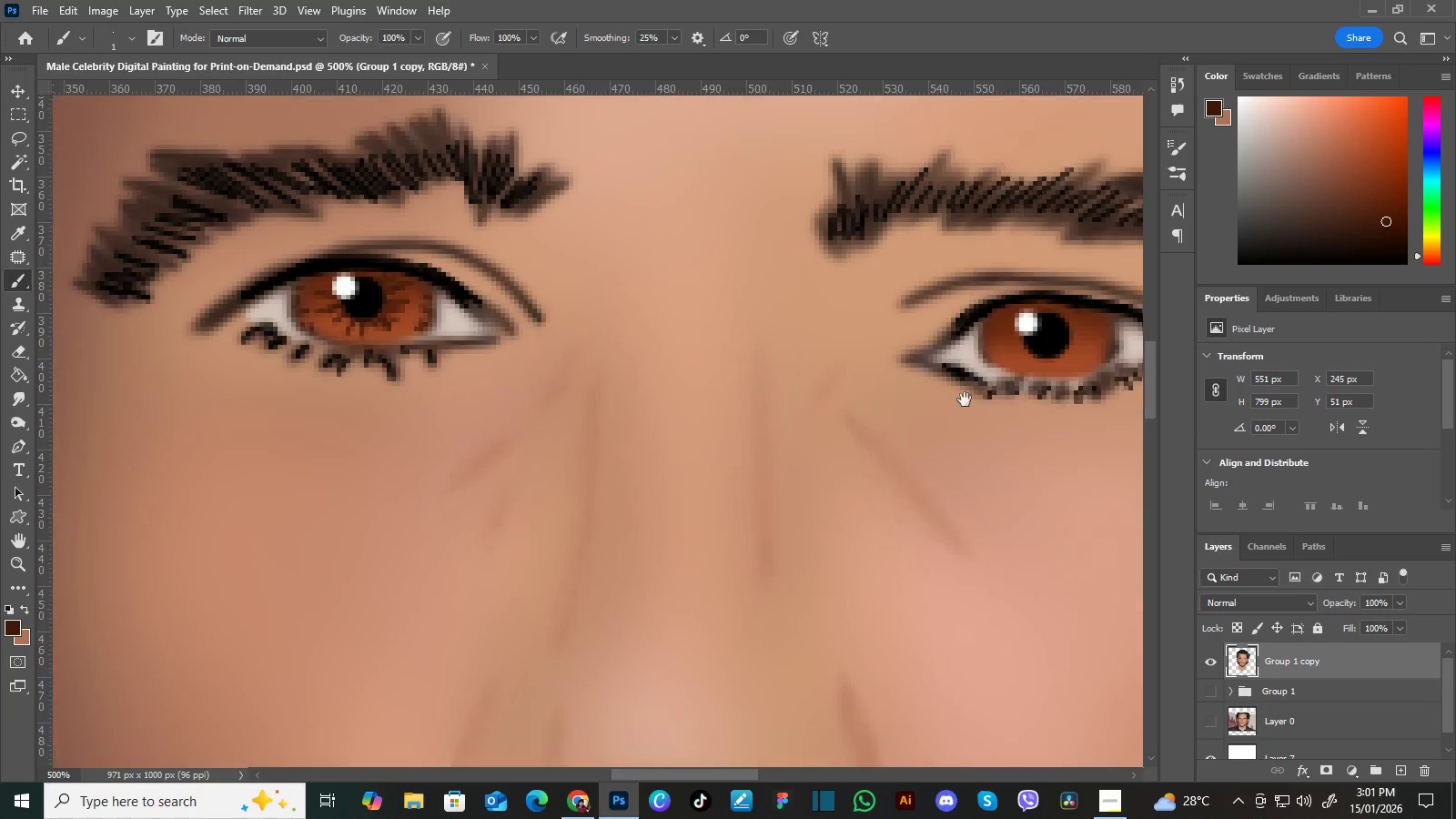 
left_click_drag(start_coordinate=[965, 399], to_coordinate=[815, 419])
 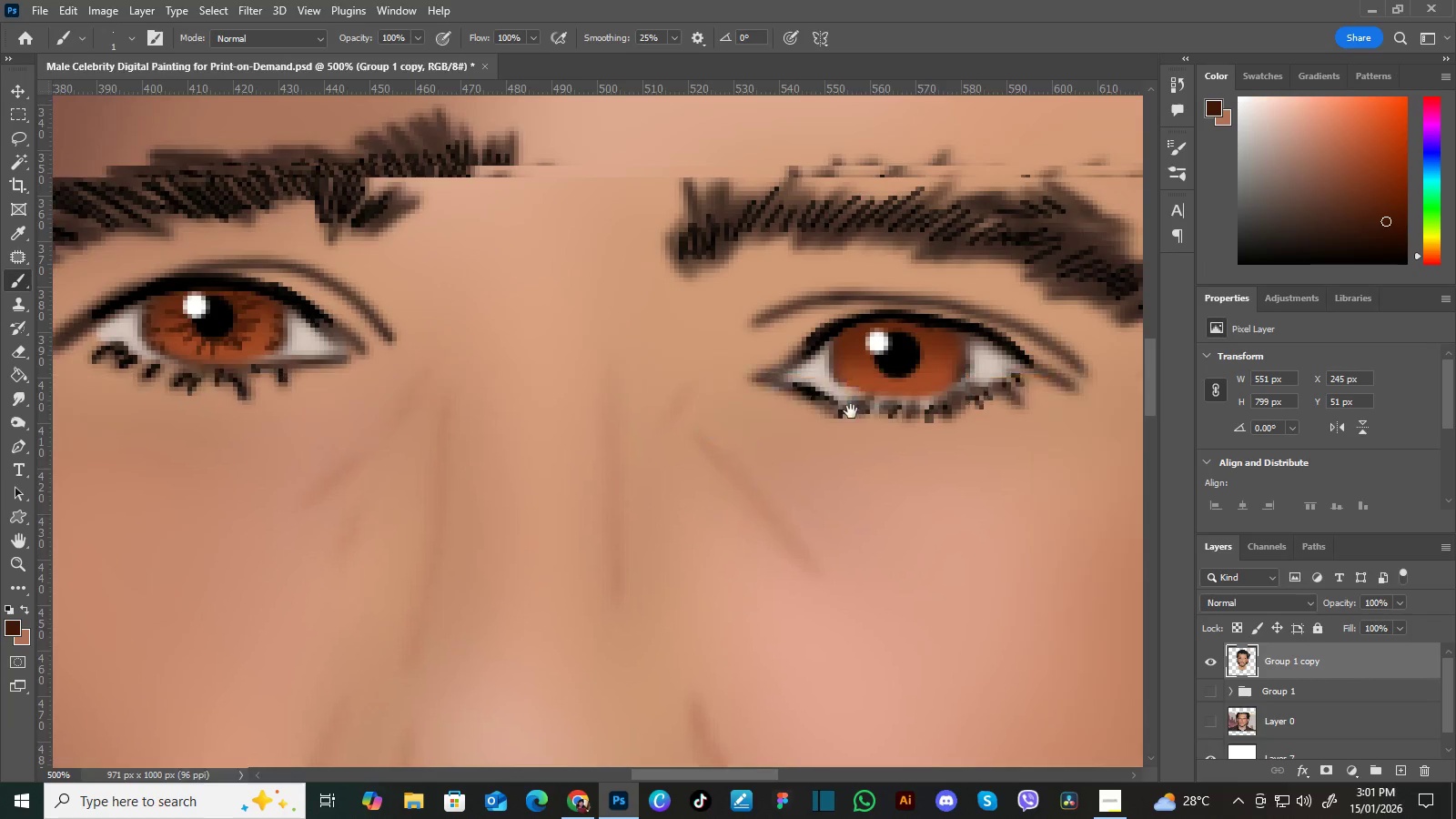 
left_click_drag(start_coordinate=[945, 389], to_coordinate=[843, 431])
 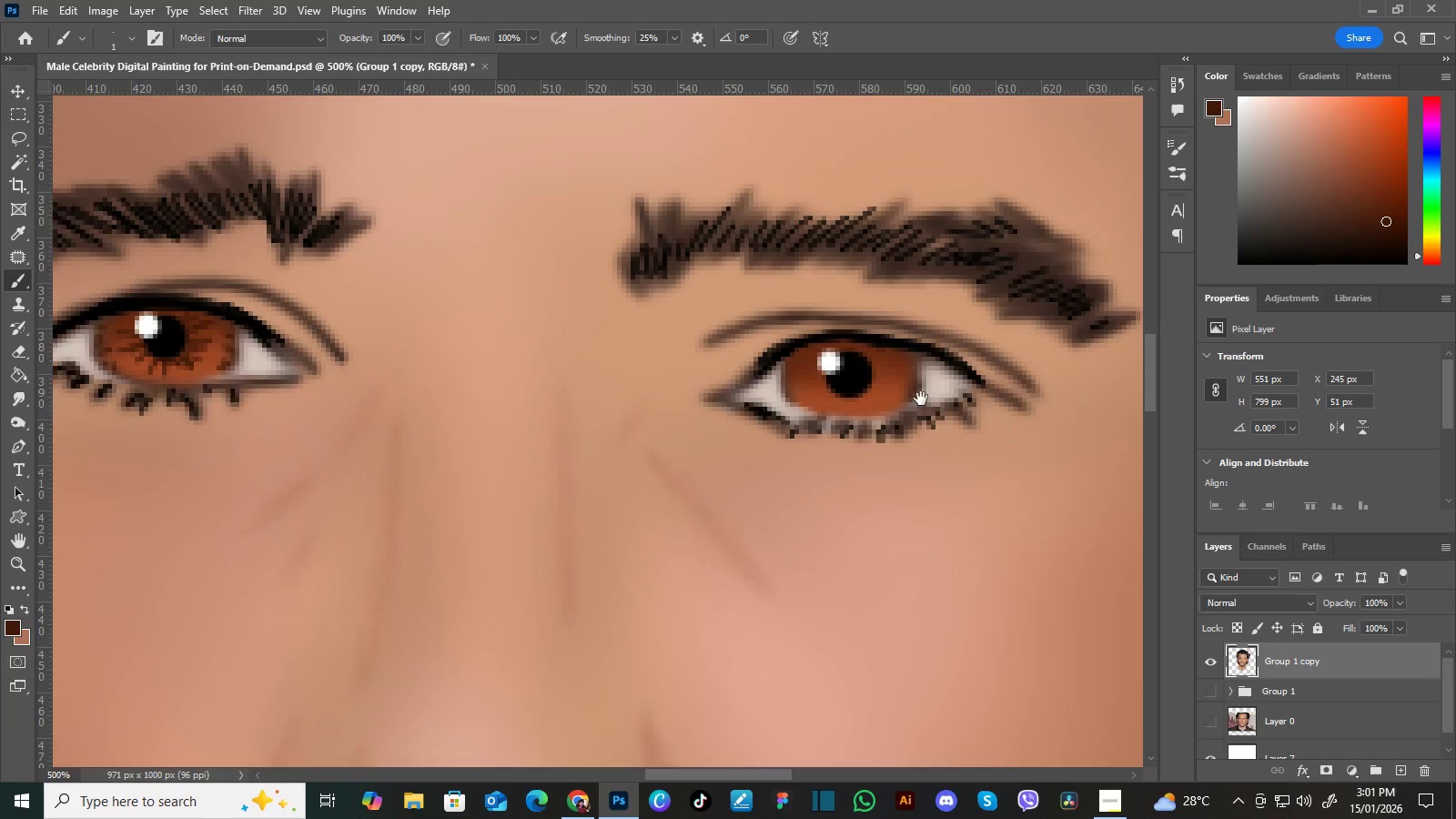 
triple_click([921, 399])
 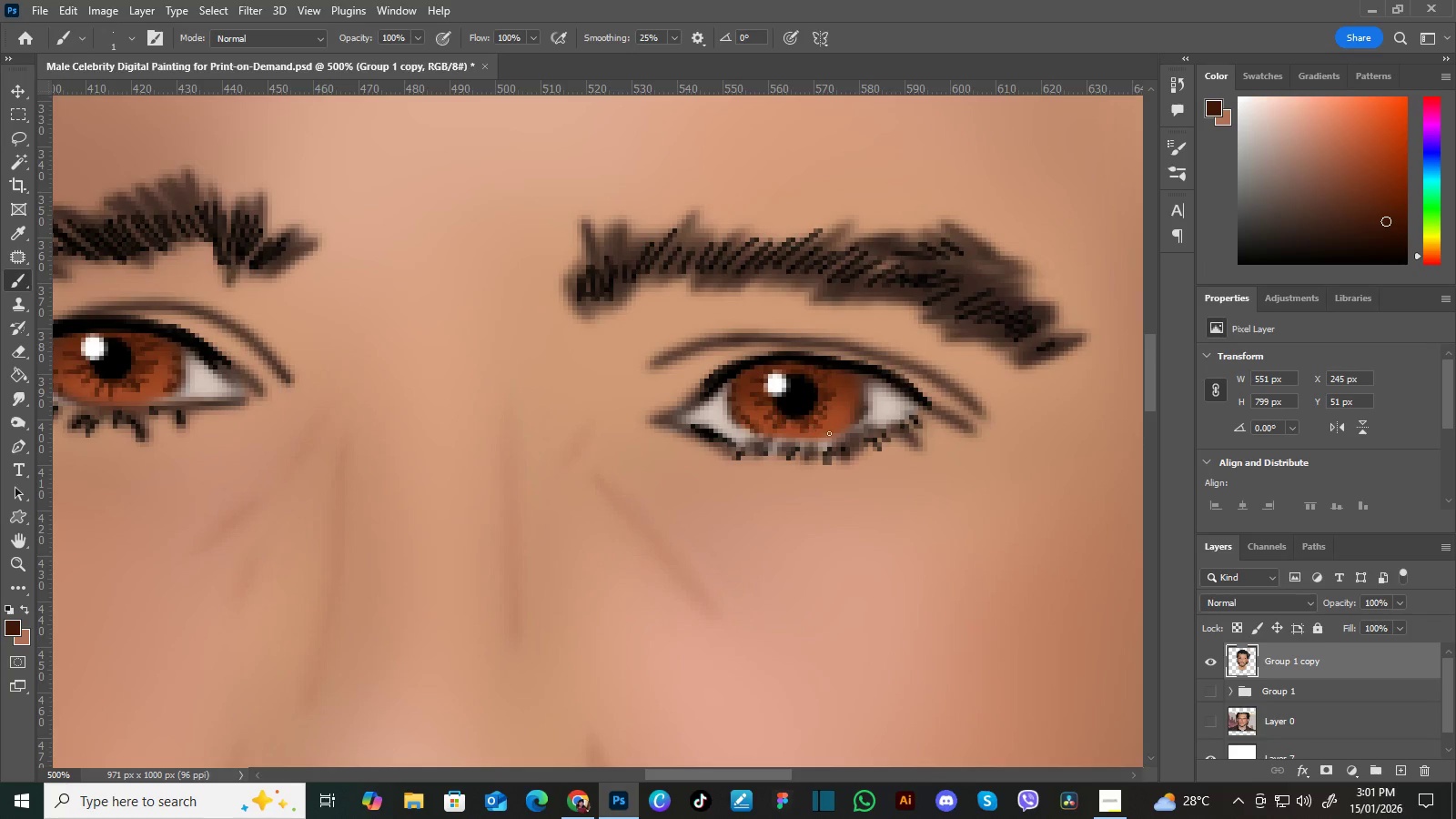 
wait(19.38)
 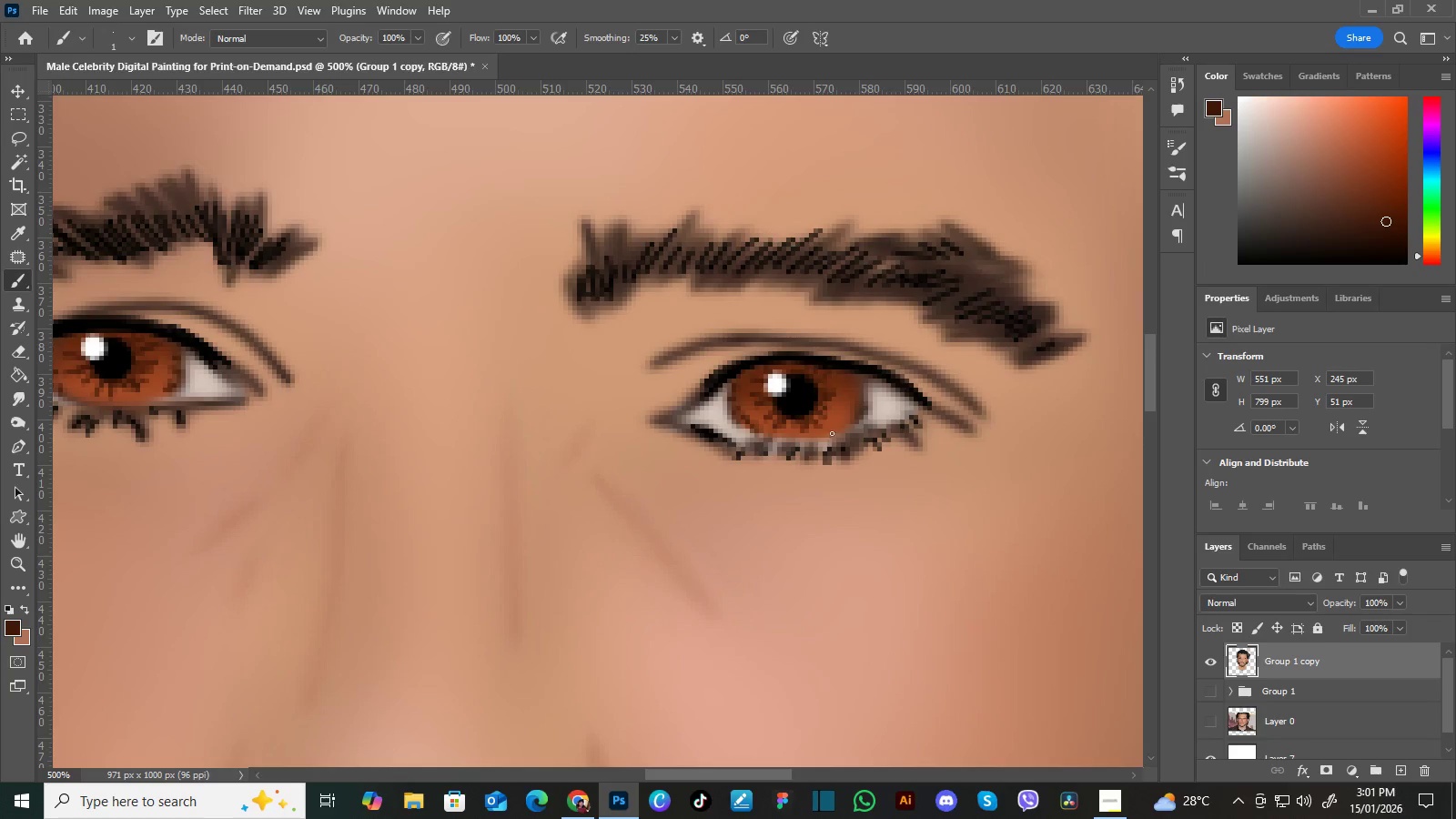 
key(Control+Minus)
 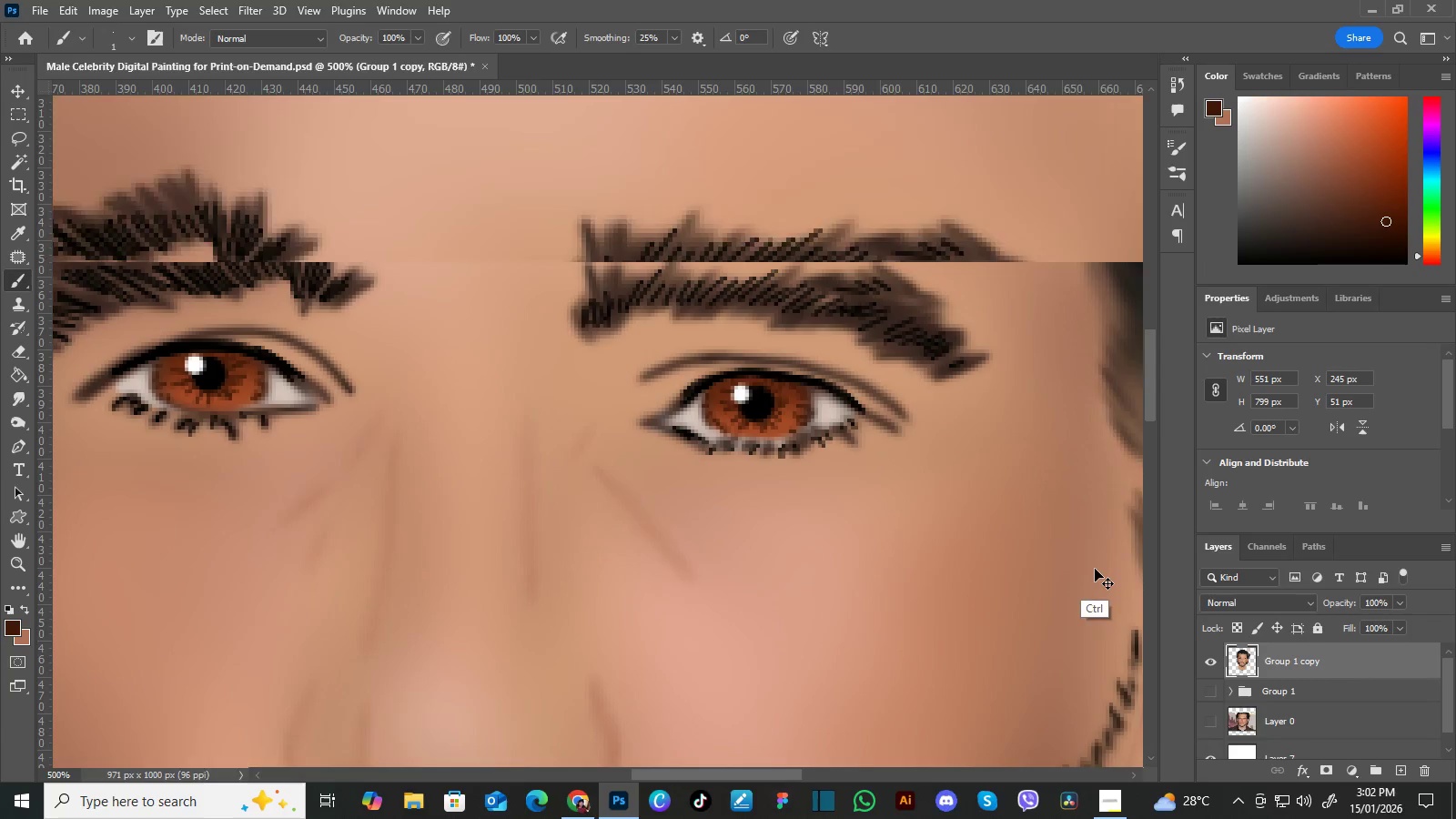 
key(Control+Minus)
 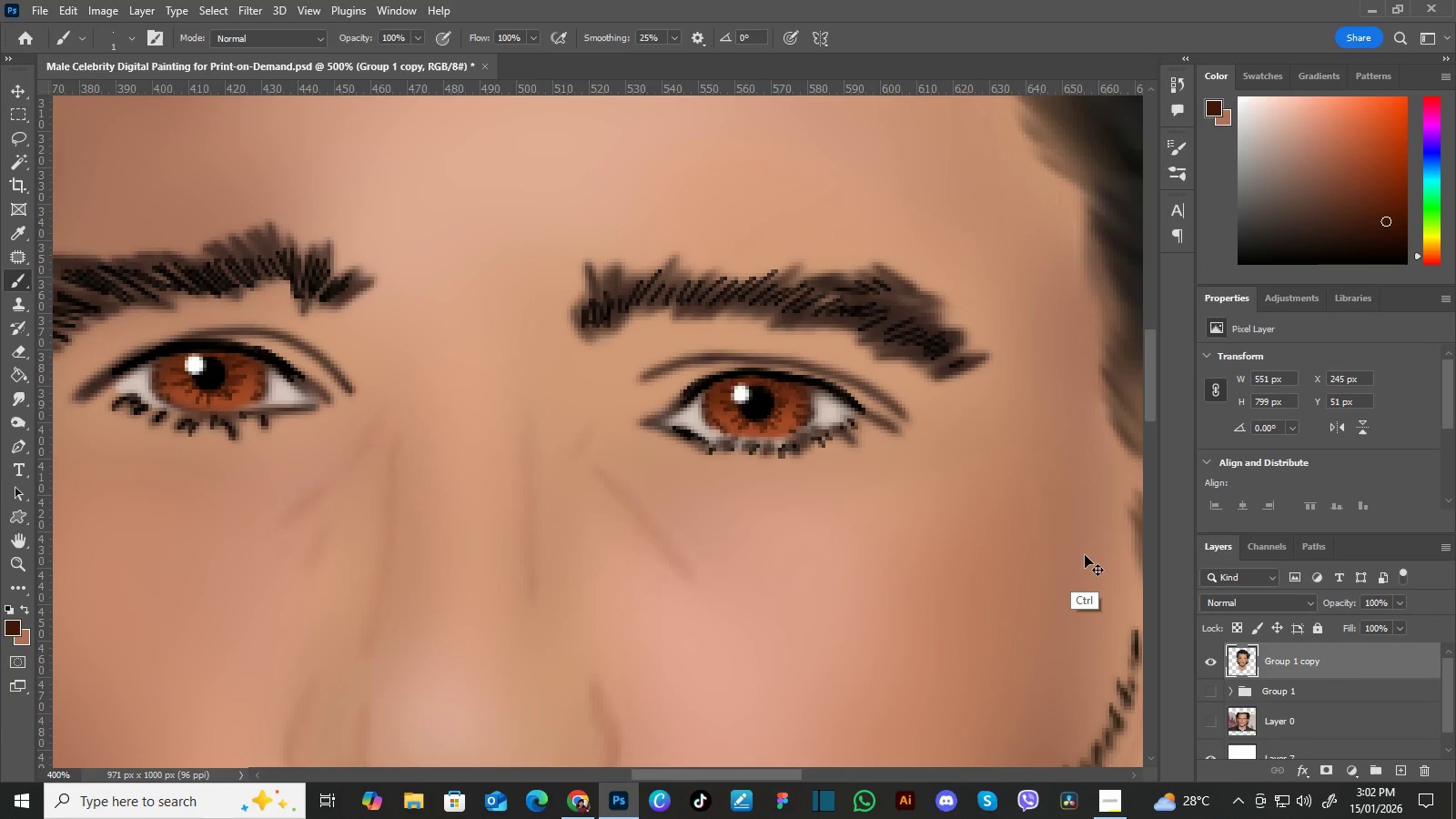 
key(Control+Minus)
 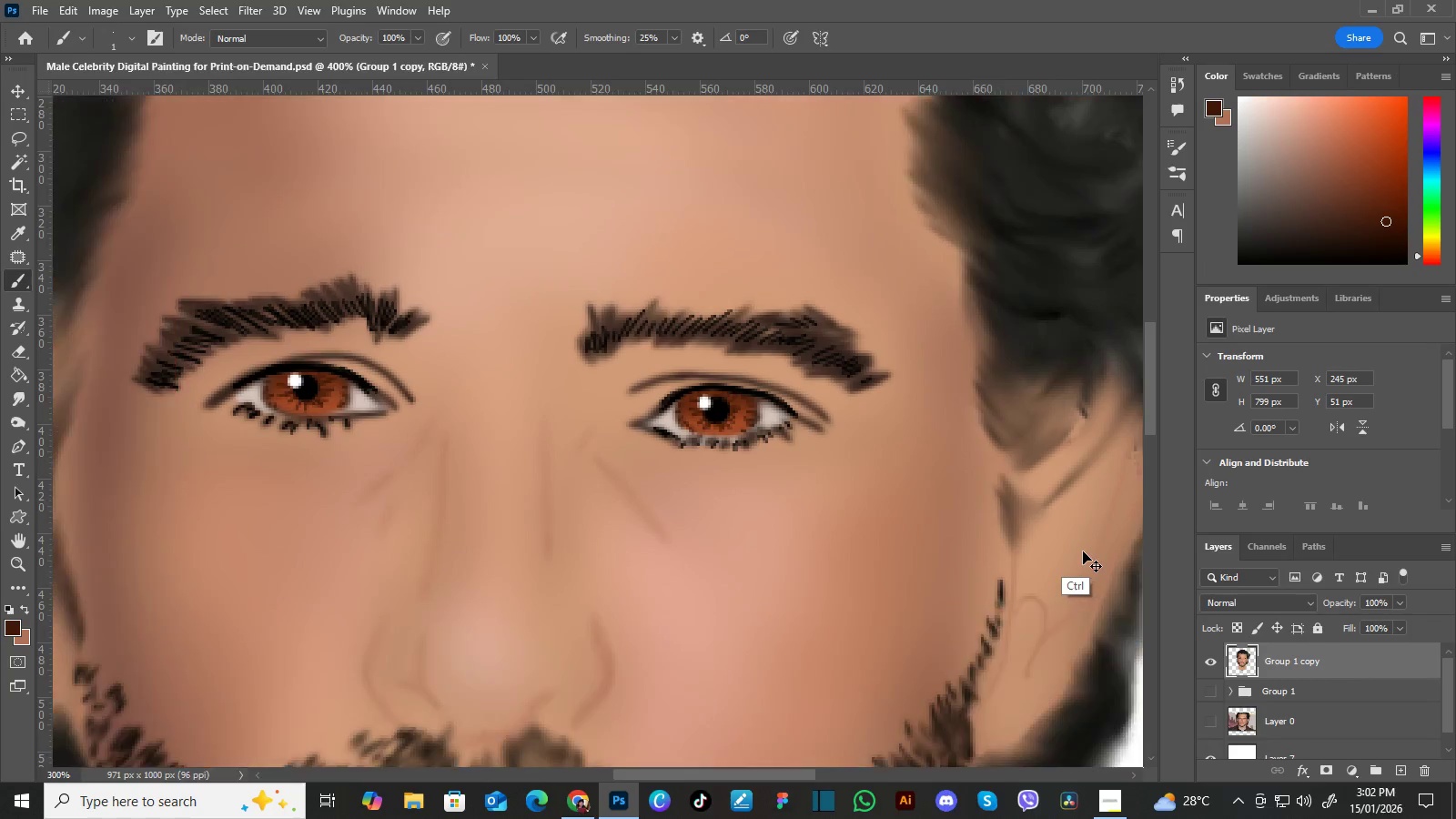 
key(Control+Minus)
 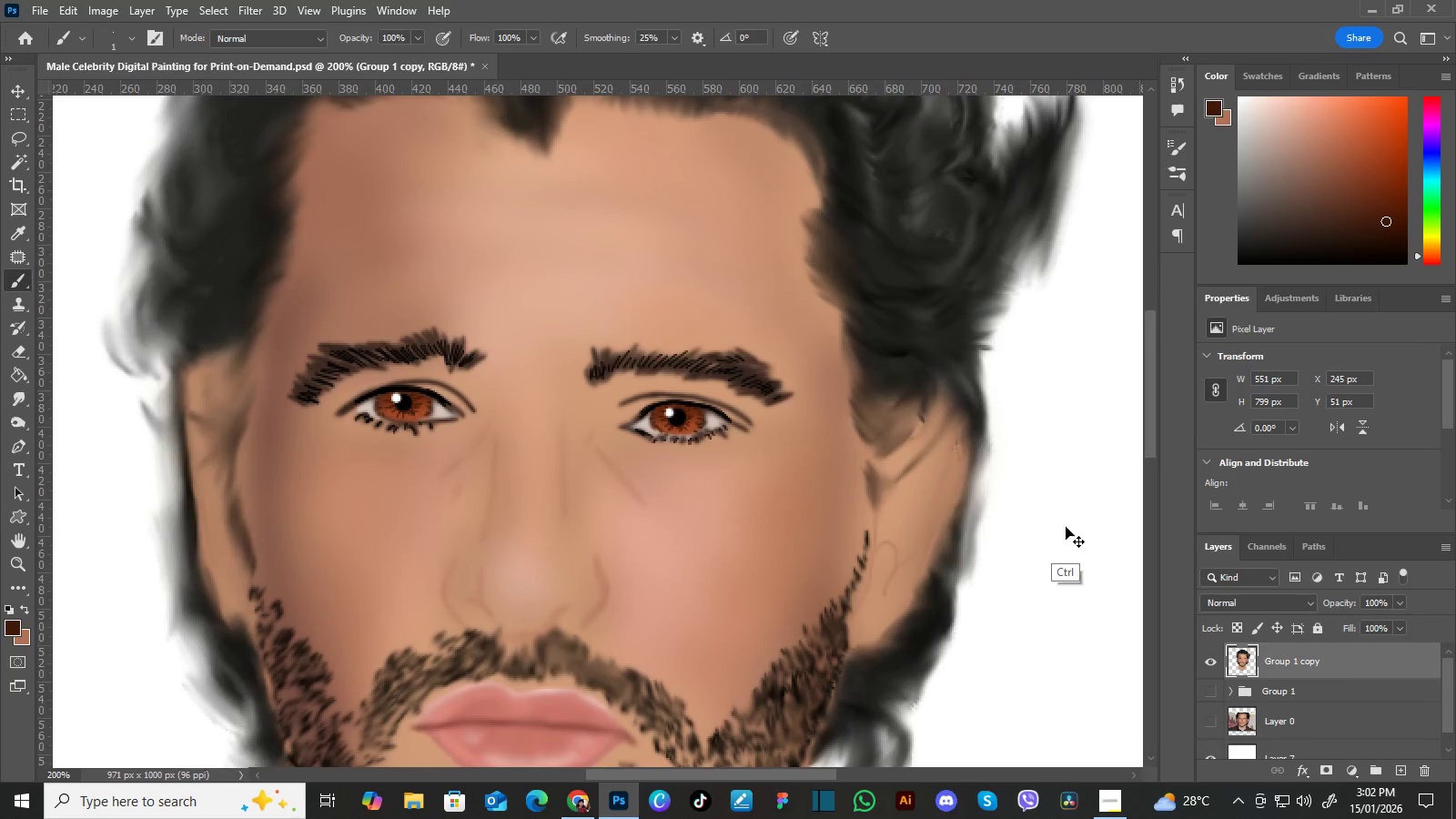 
key(Control+Minus)
 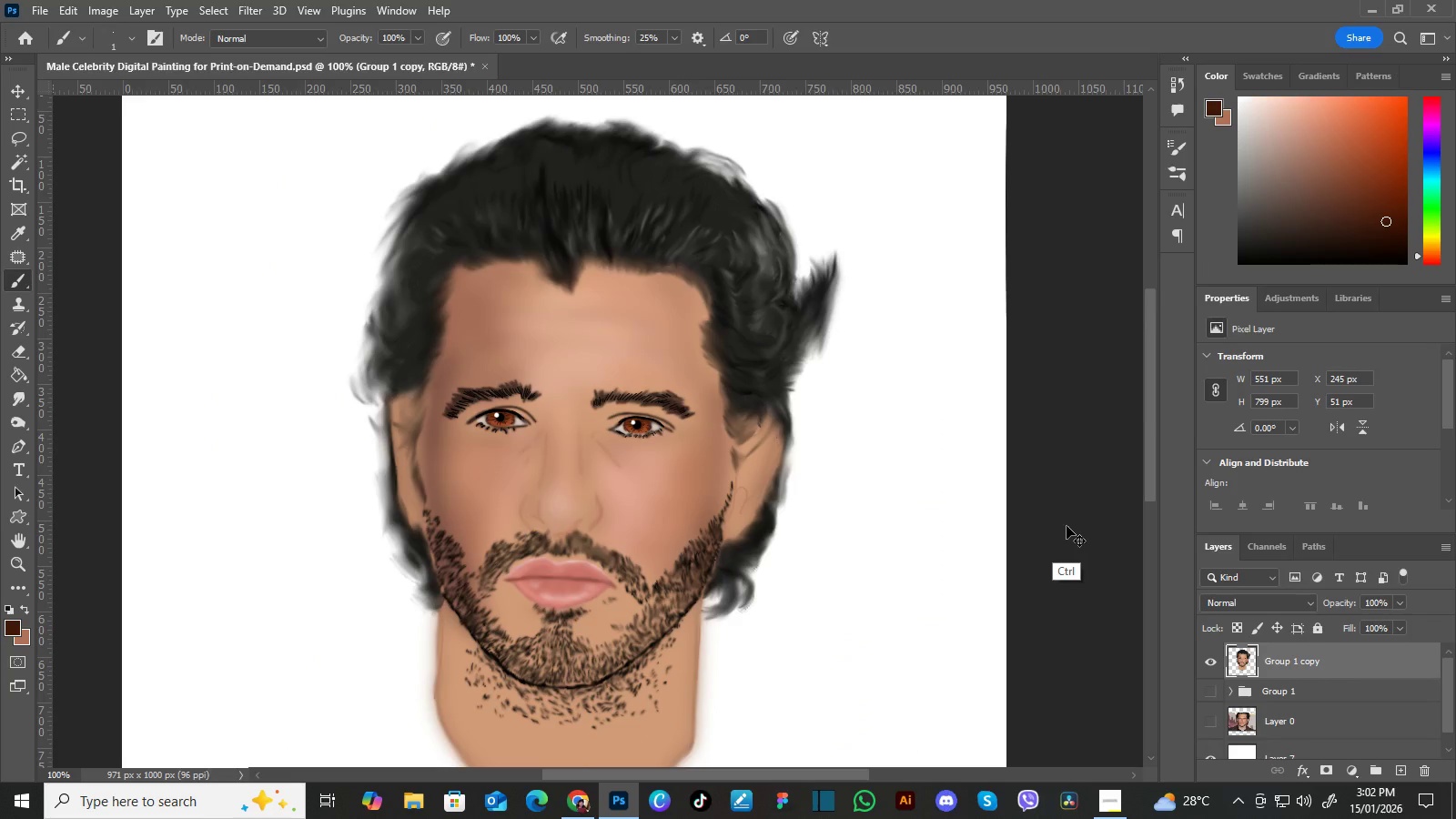 
key(Control+Equal)
 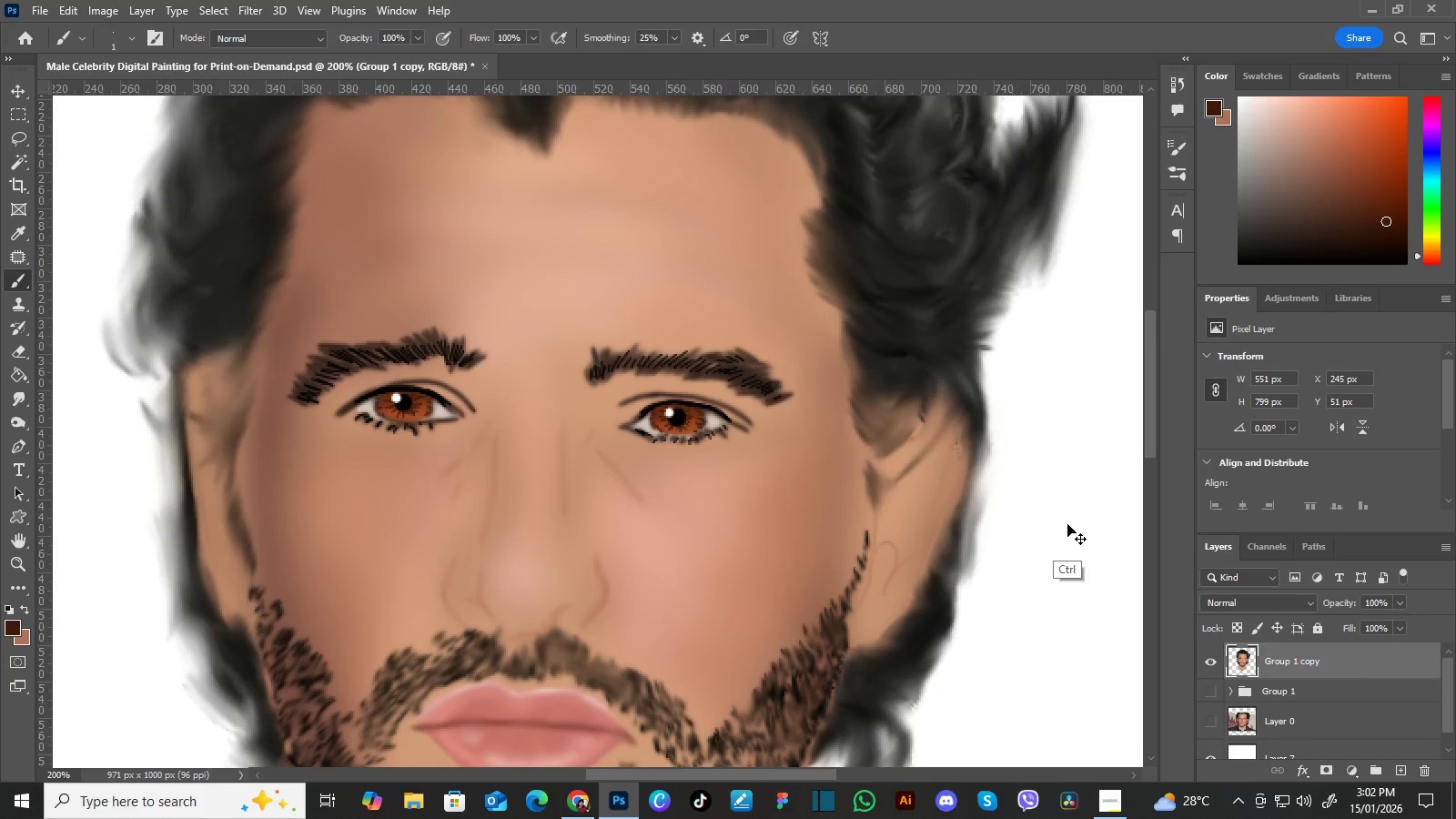 
key(Control+Minus)
 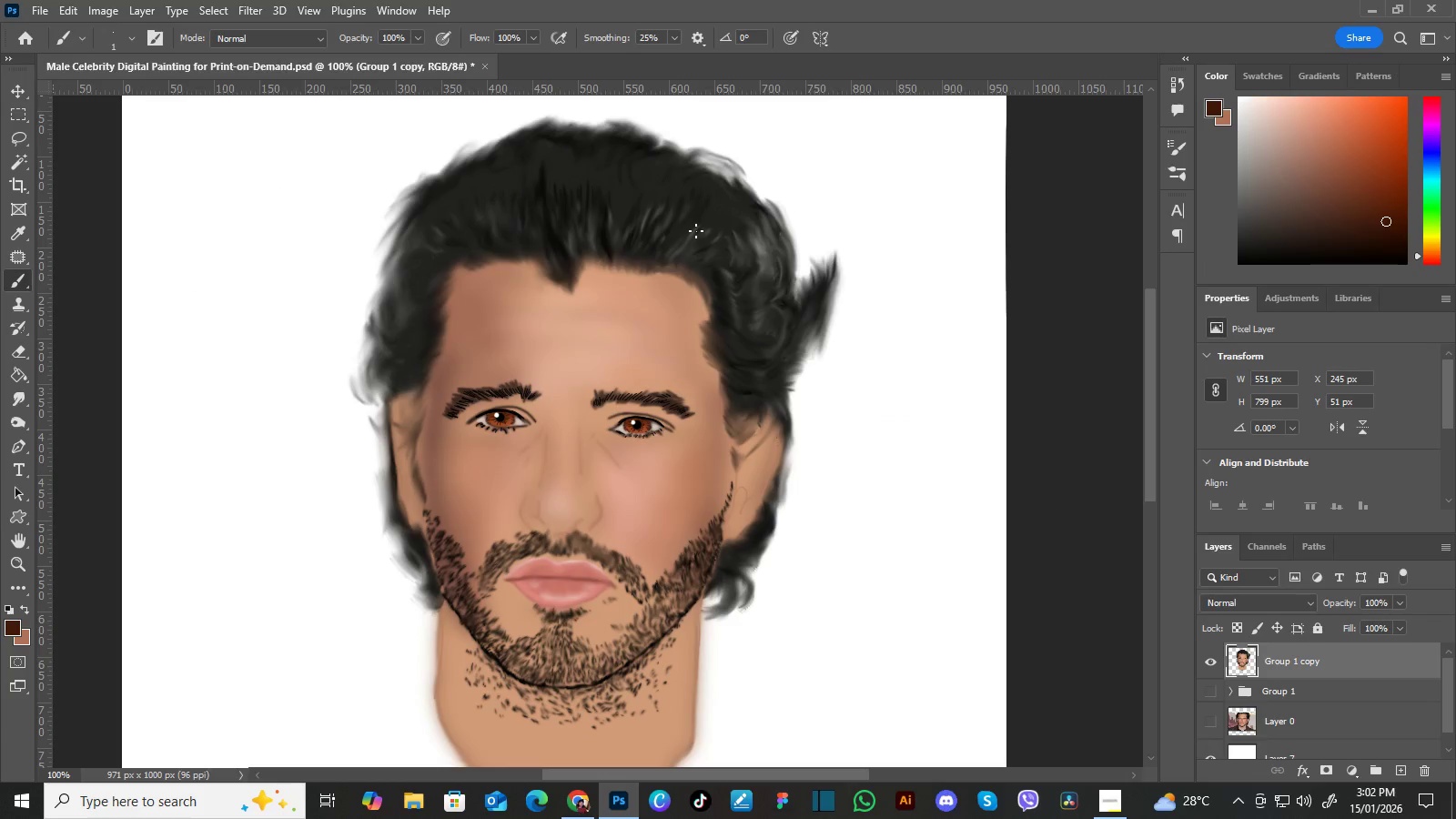 
hold_key(key=Space, duration=1.52)
 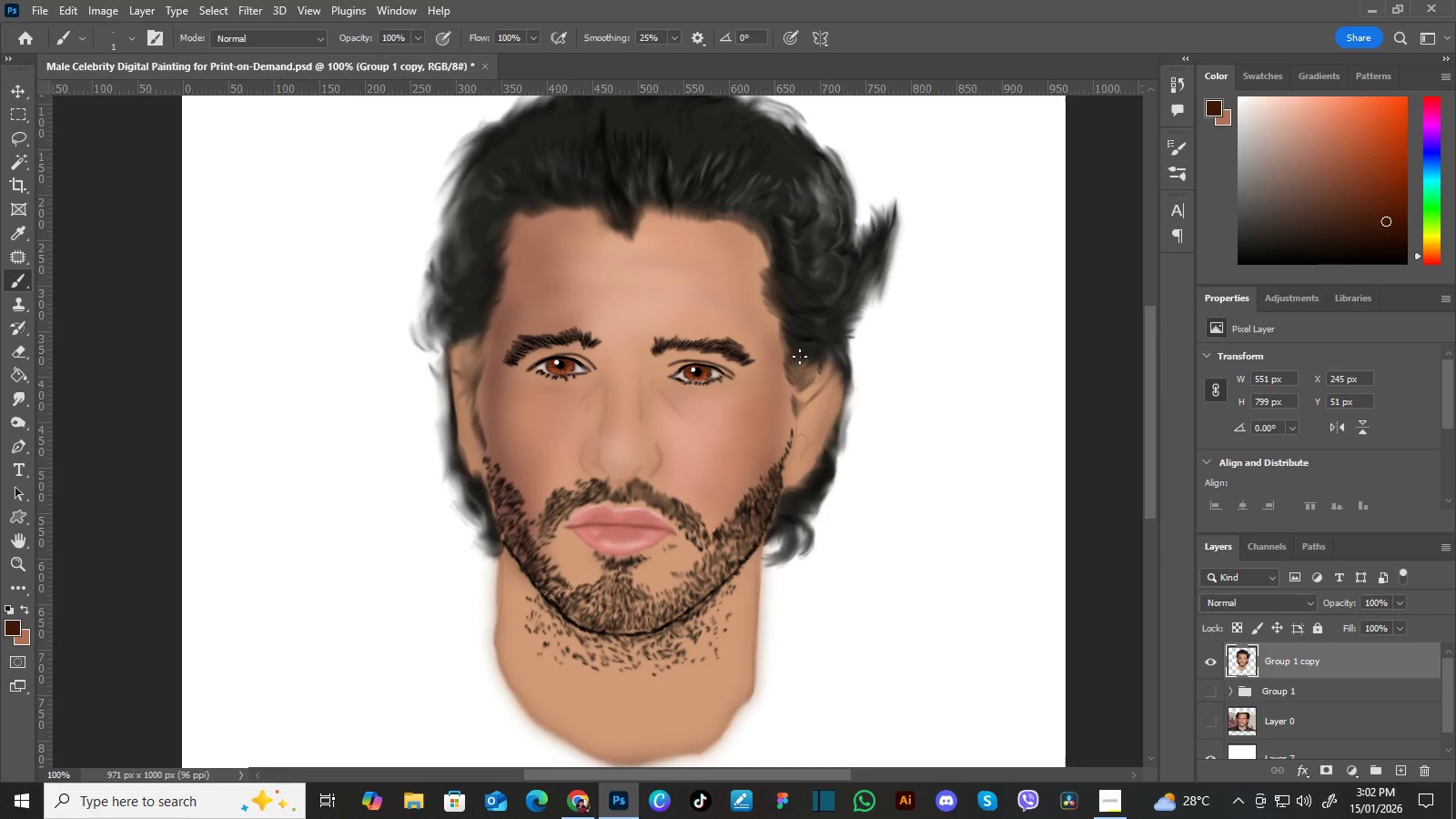 
left_click_drag(start_coordinate=[682, 485], to_coordinate=[725, 432])
 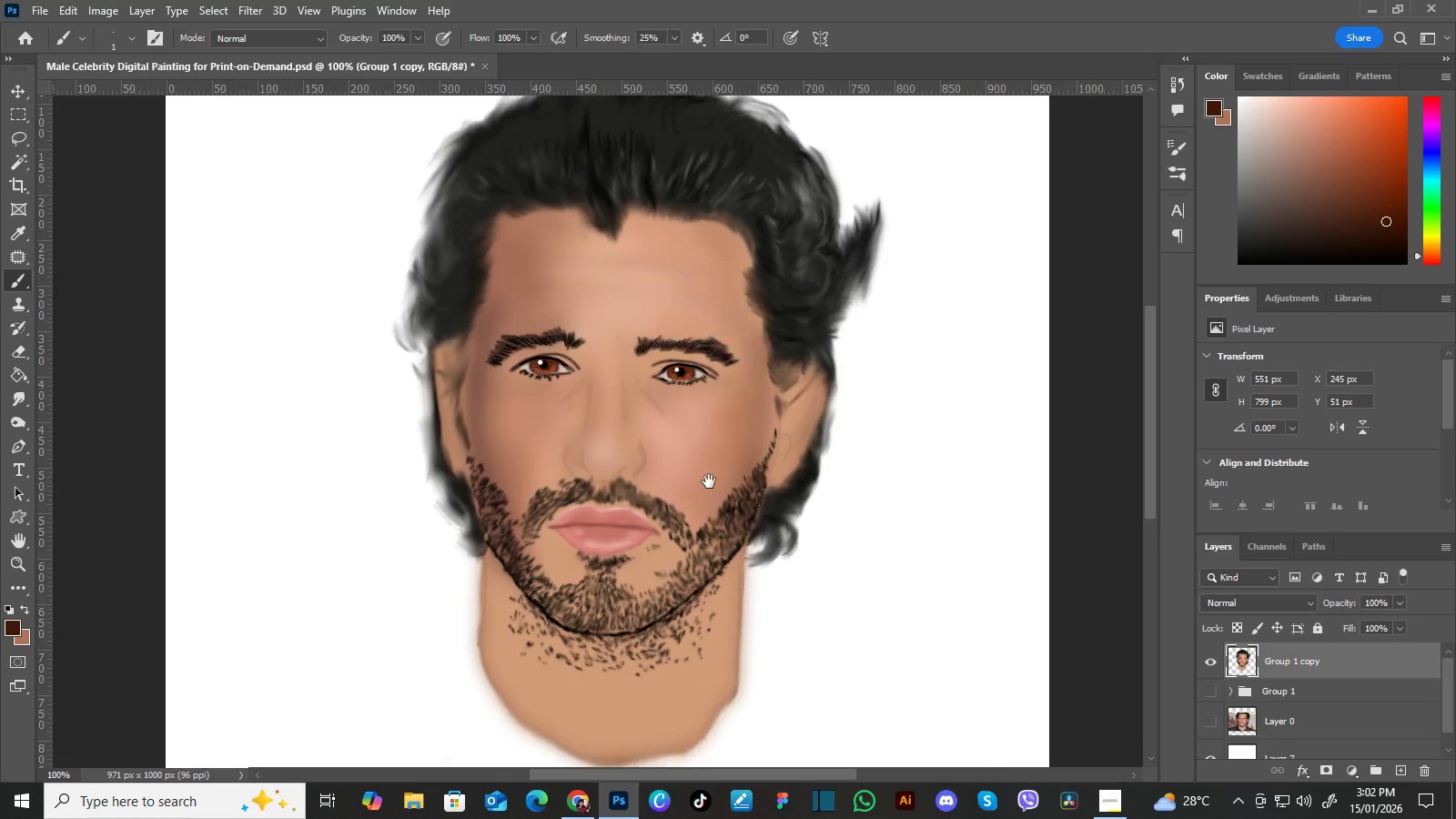 
left_click_drag(start_coordinate=[709, 481], to_coordinate=[725, 455])
 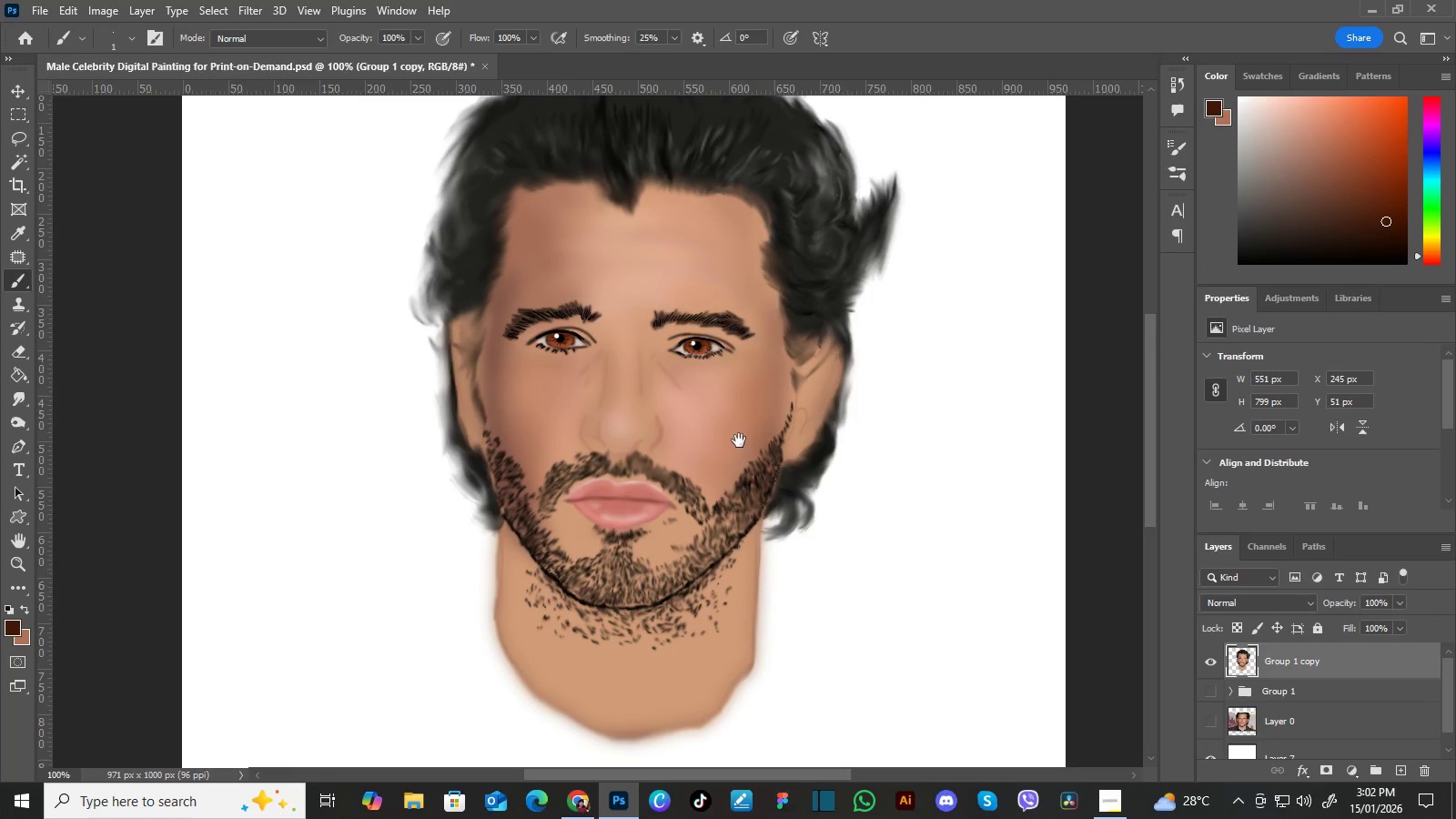 
left_click_drag(start_coordinate=[743, 435], to_coordinate=[743, 461])
 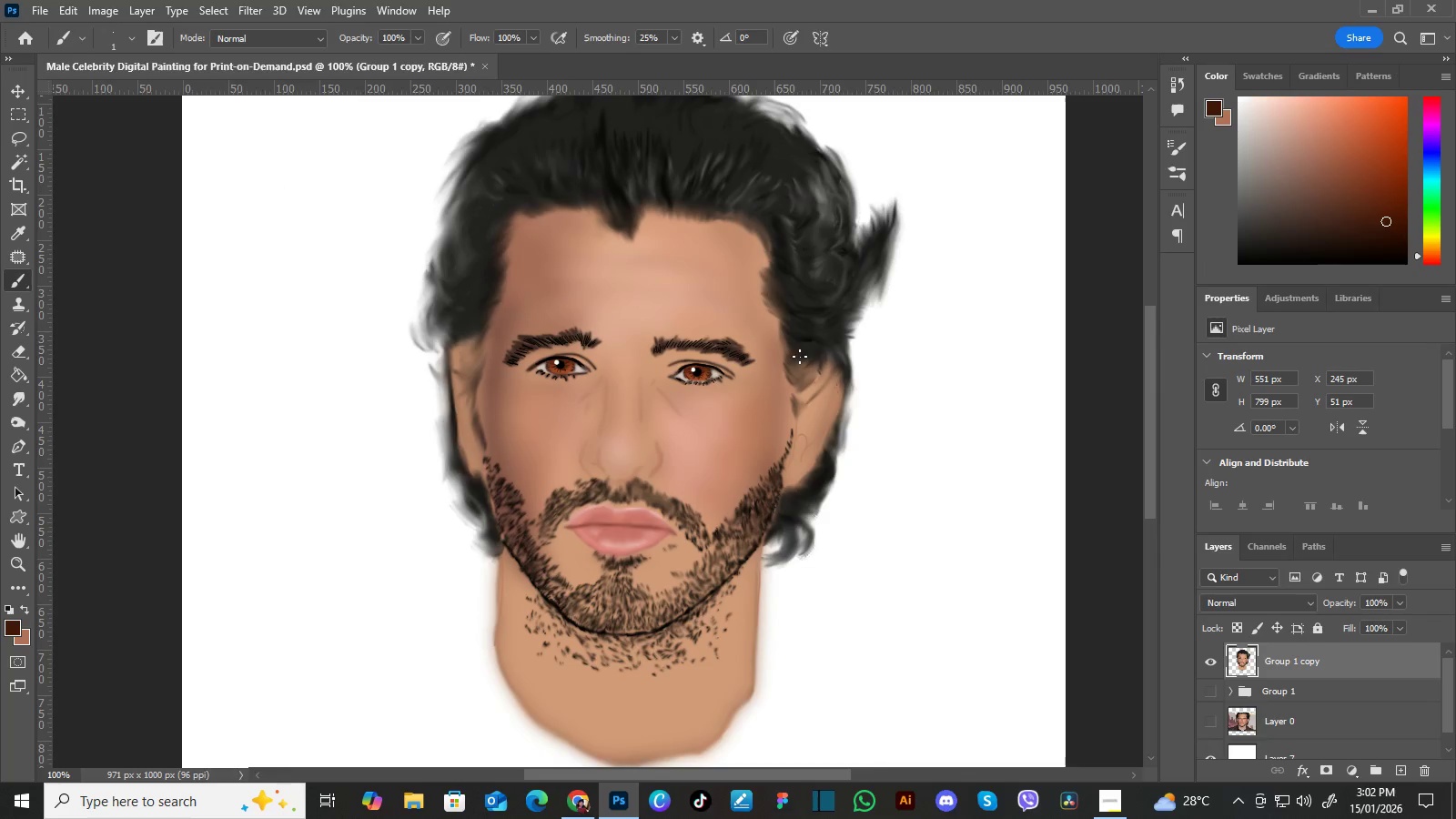 
key(Space)
 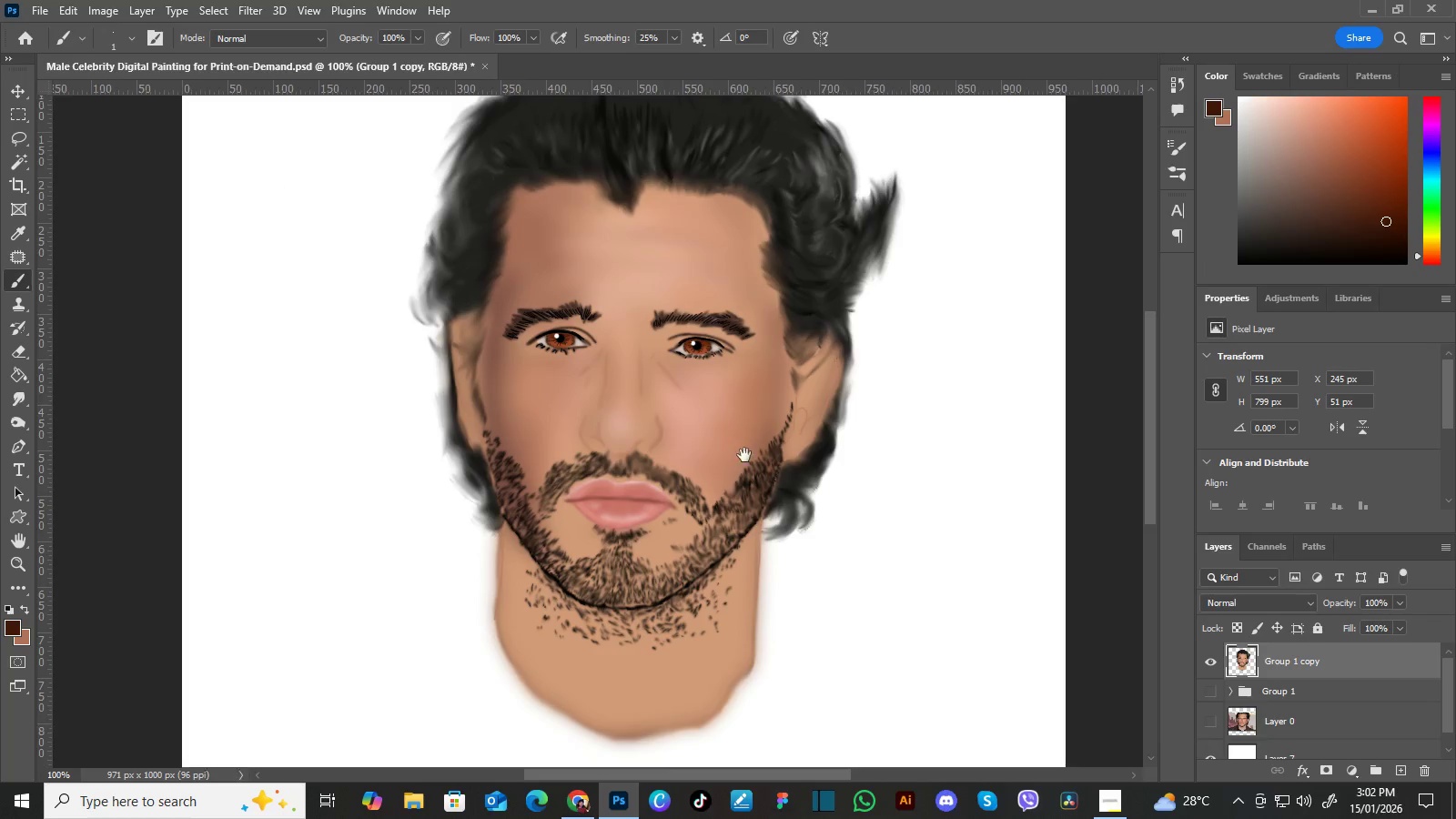 
key(Space)
 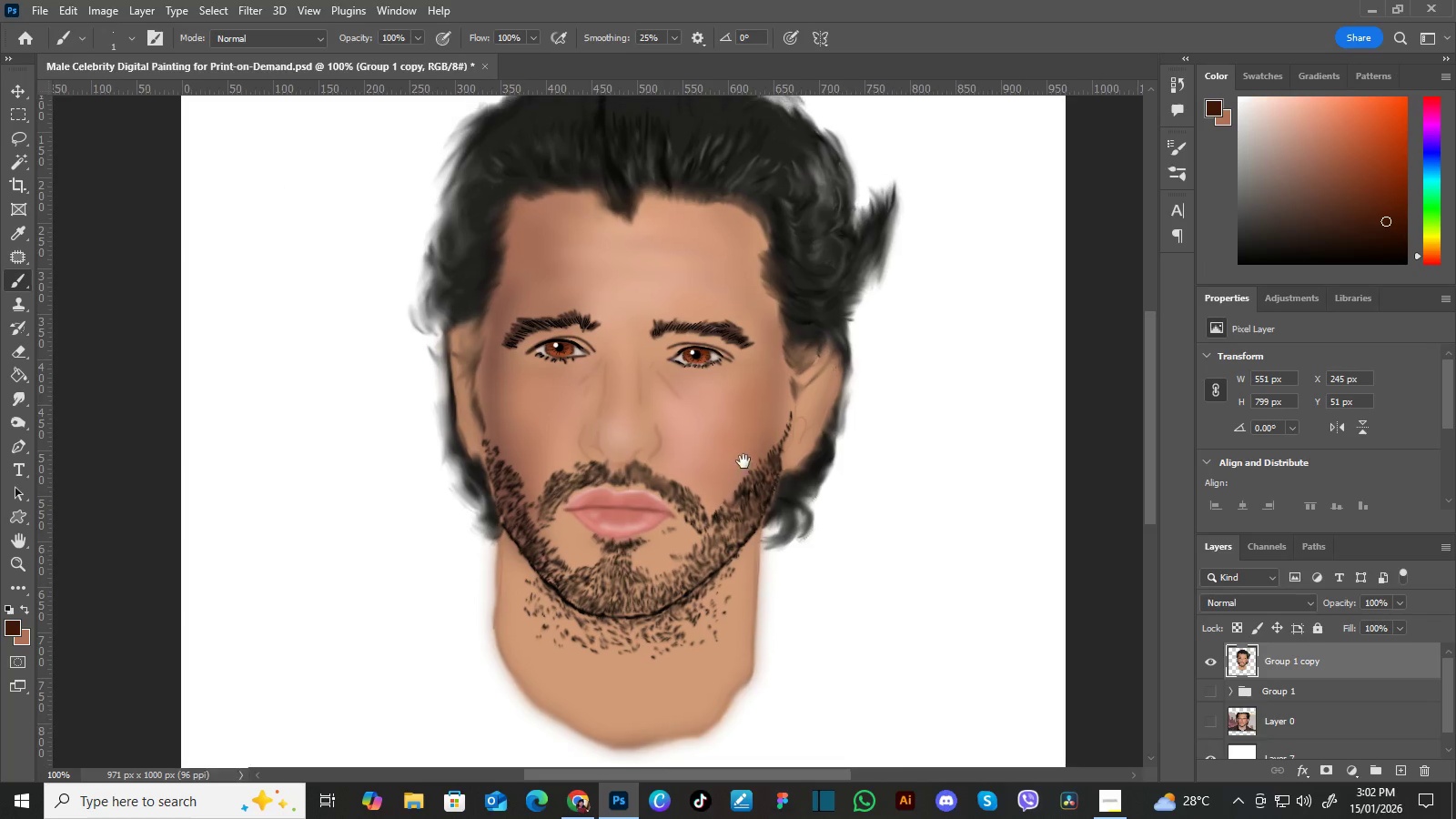 
key(Space)
 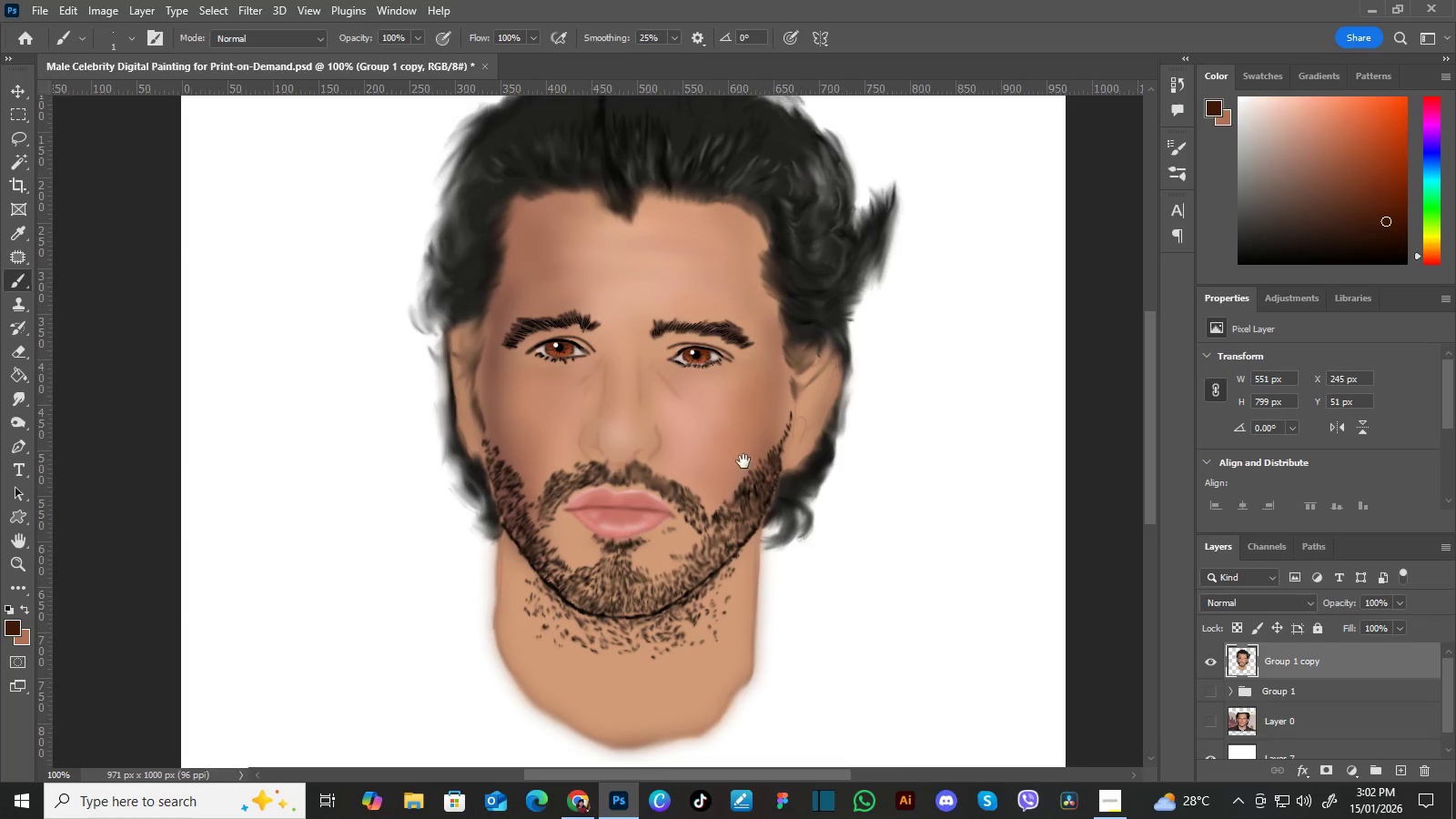 
key(Space)
 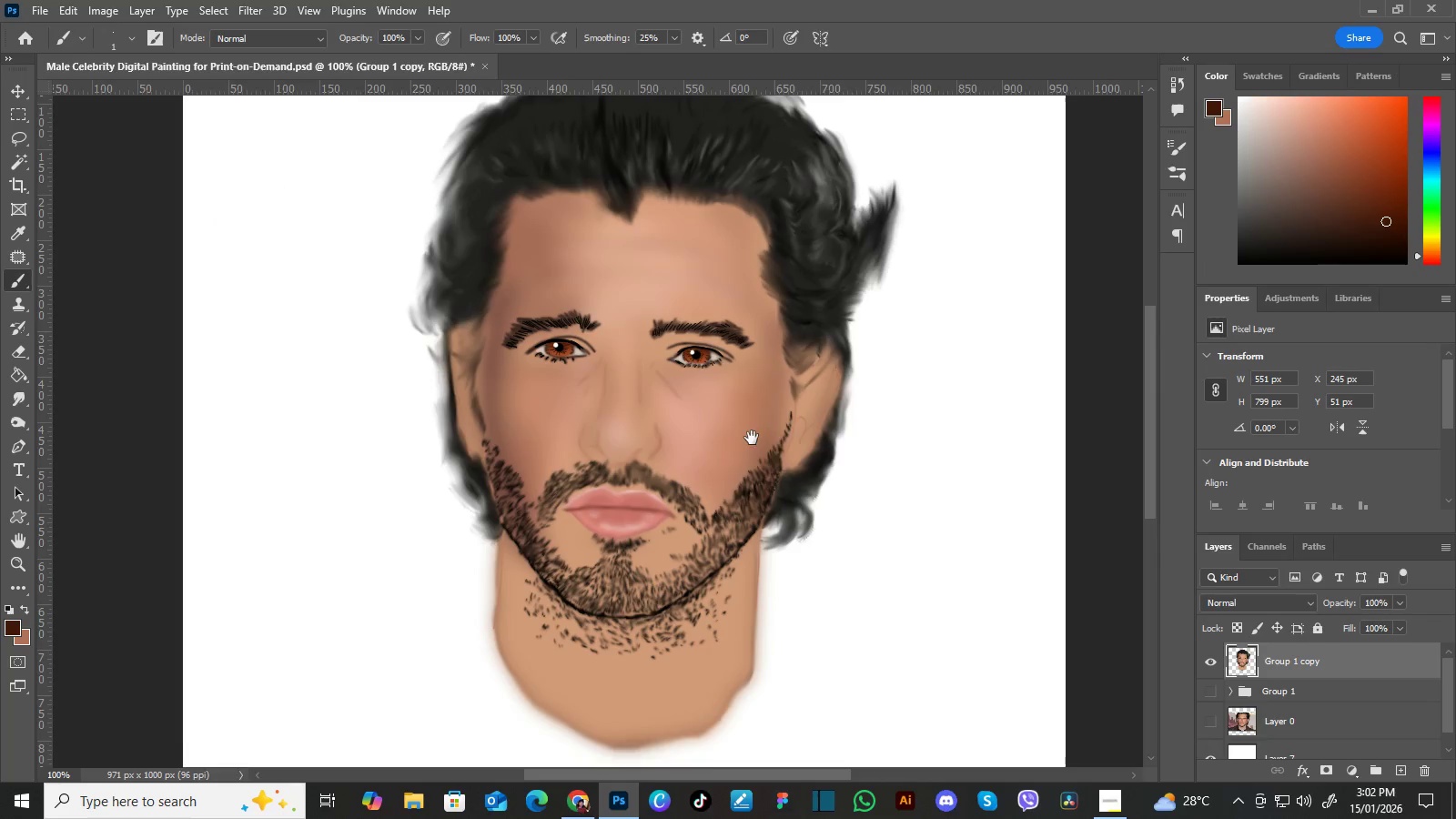 
key(Space)
 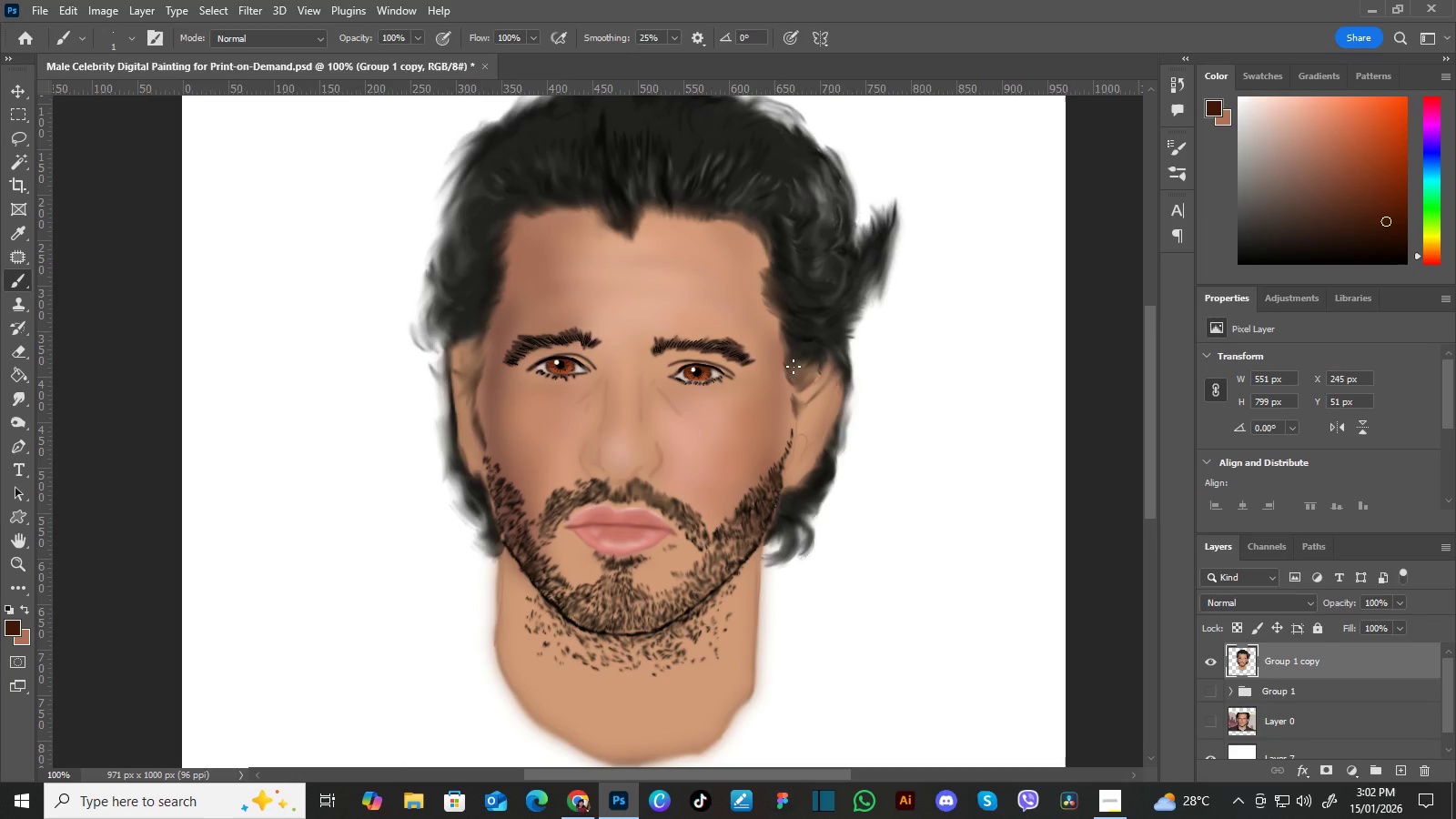 
hold_key(key=Space, duration=1.52)
 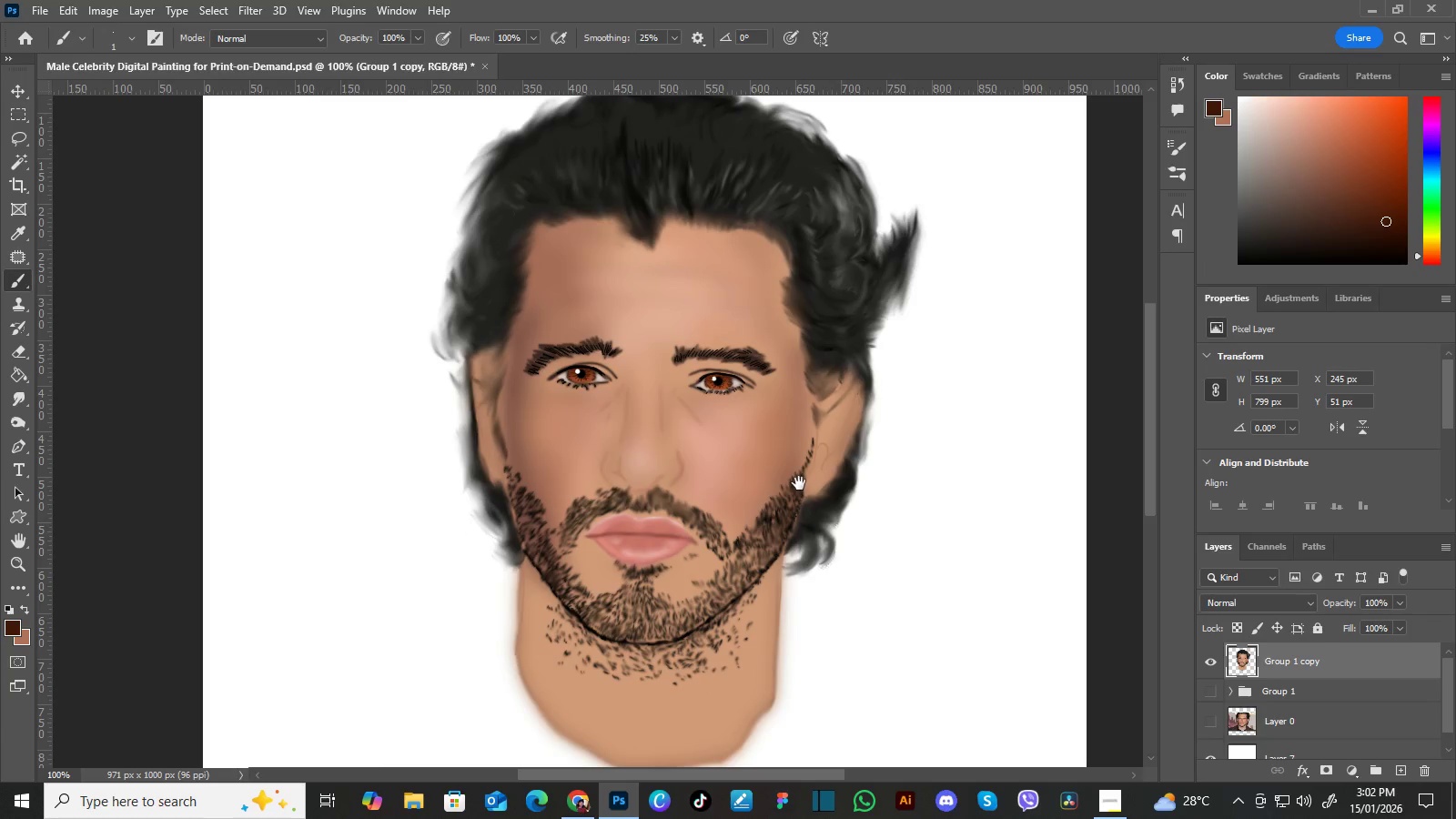 
left_click_drag(start_coordinate=[770, 455], to_coordinate=[786, 488])
 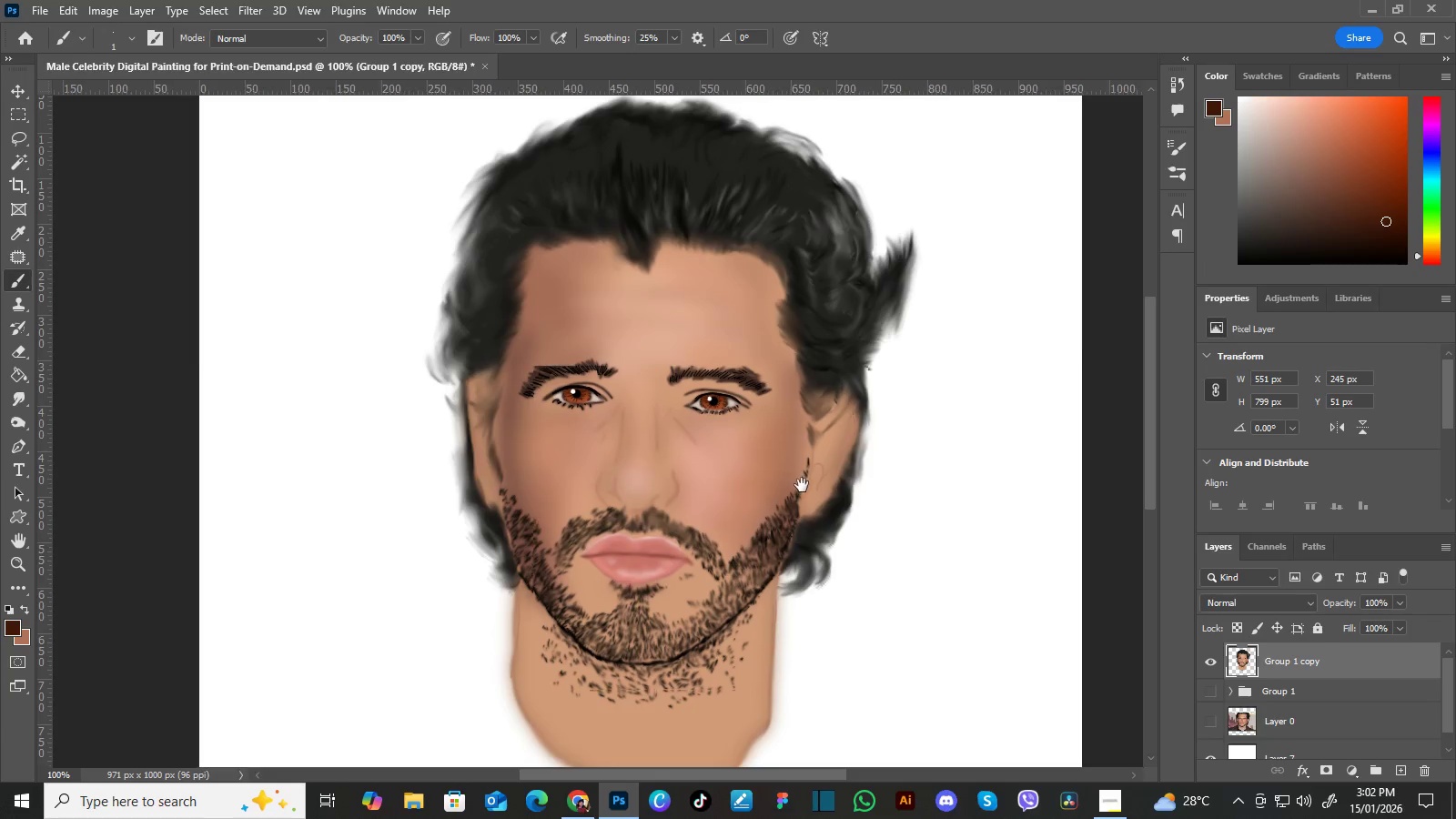 
left_click_drag(start_coordinate=[802, 488], to_coordinate=[807, 464])
 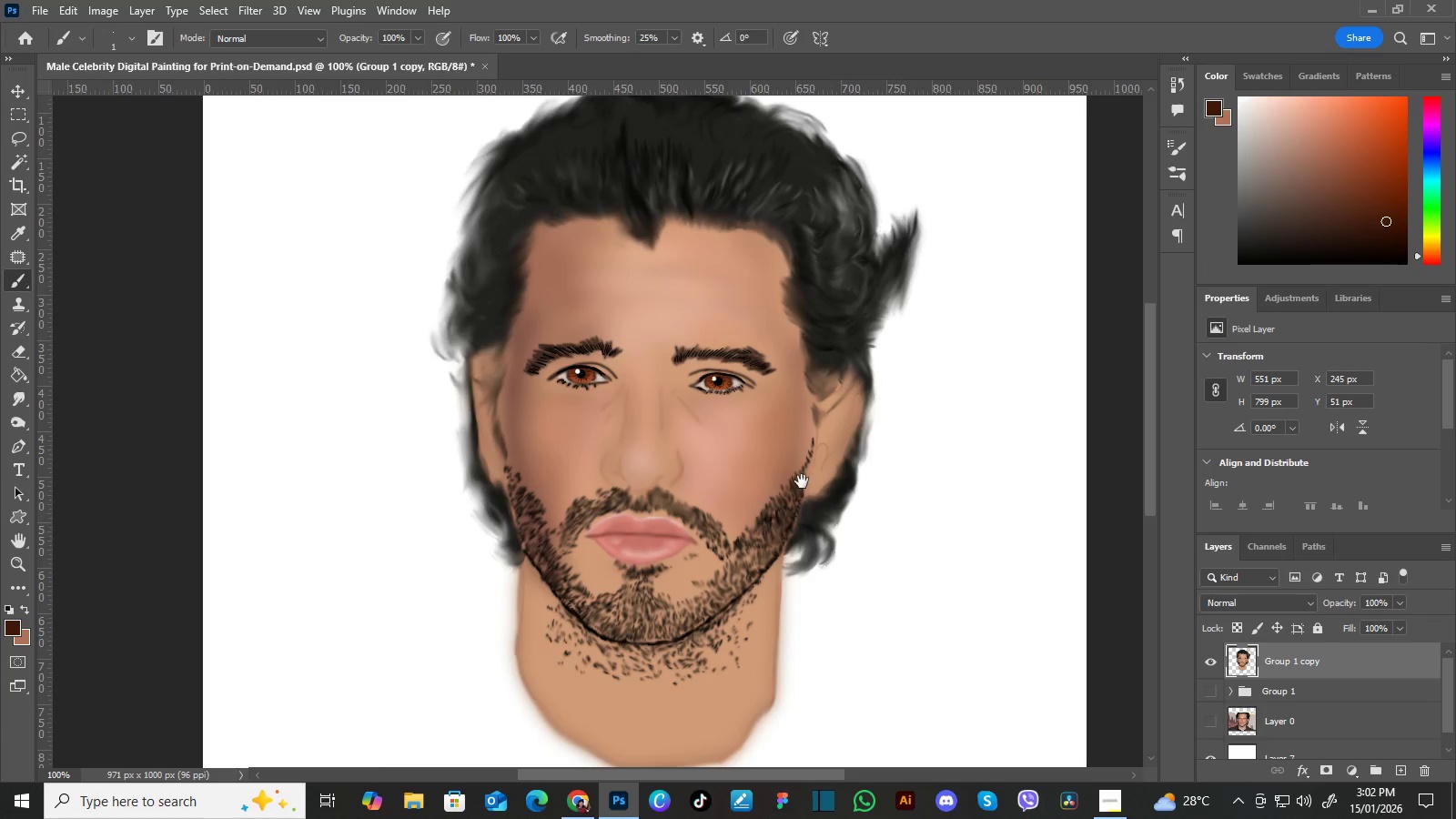 
hold_key(key=Space, duration=1.52)
 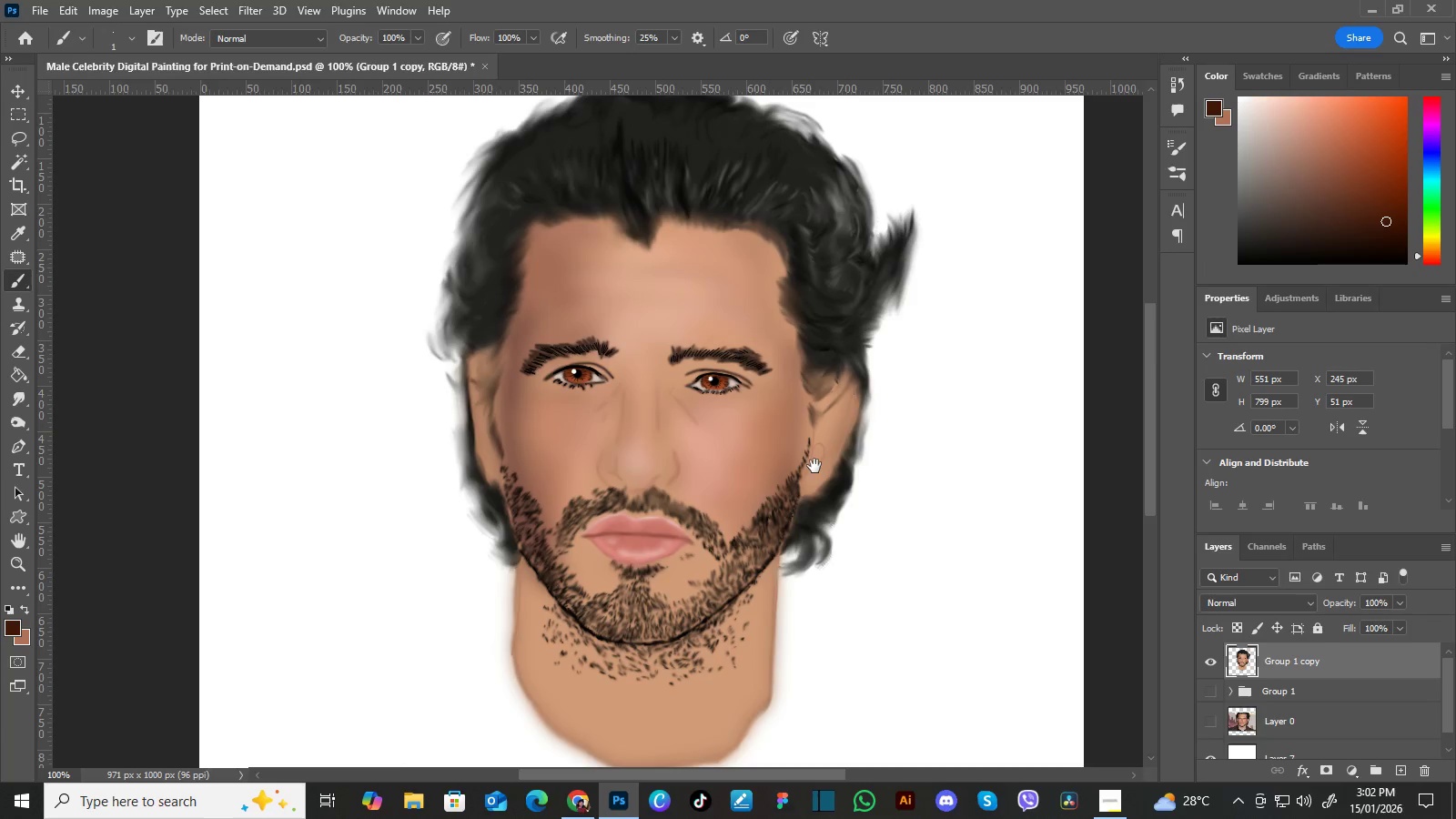 
left_click_drag(start_coordinate=[803, 490], to_coordinate=[809, 476])
 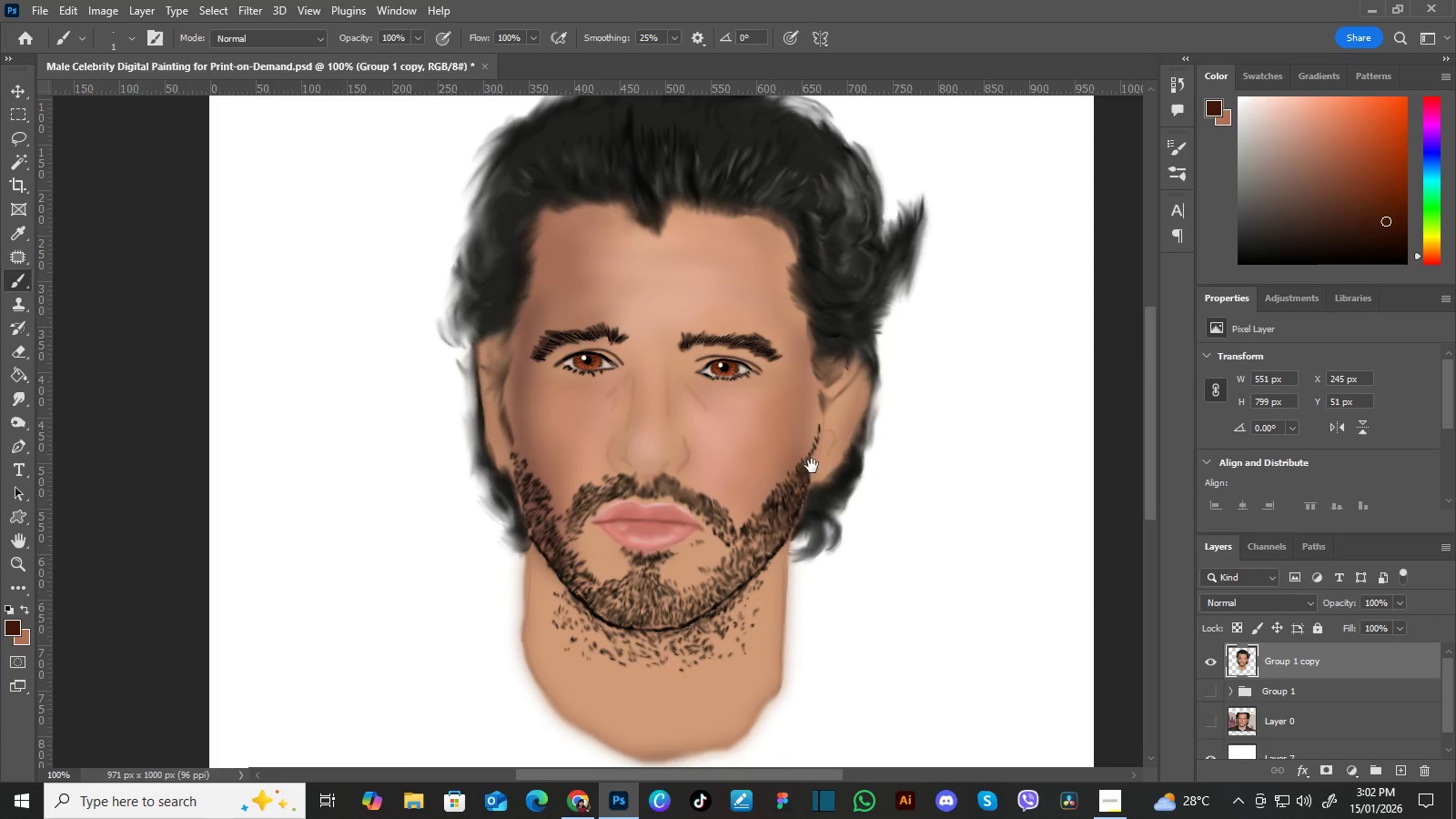 
hold_key(key=Space, duration=1.51)
 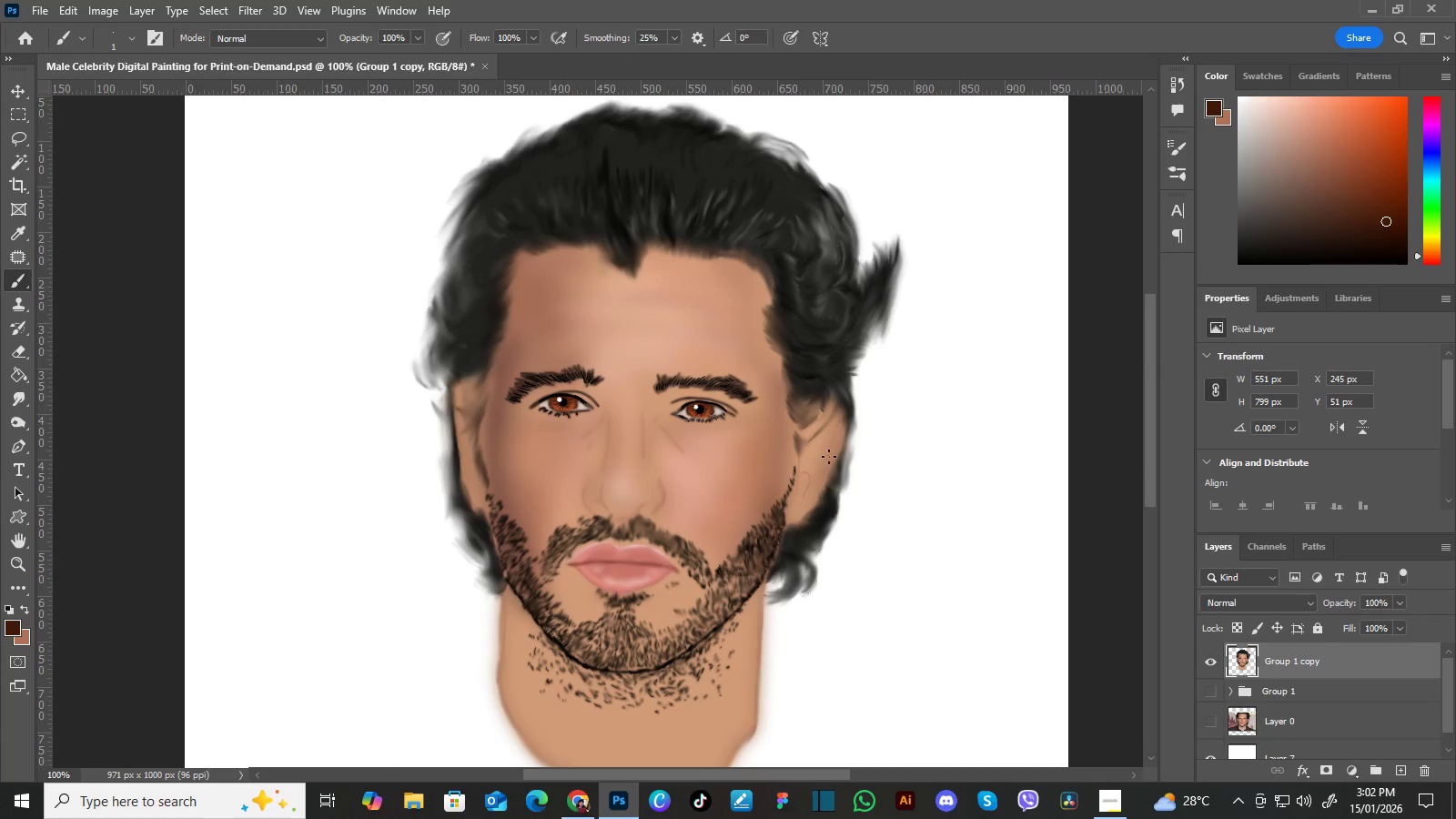 
left_click_drag(start_coordinate=[818, 460], to_coordinate=[808, 473])
 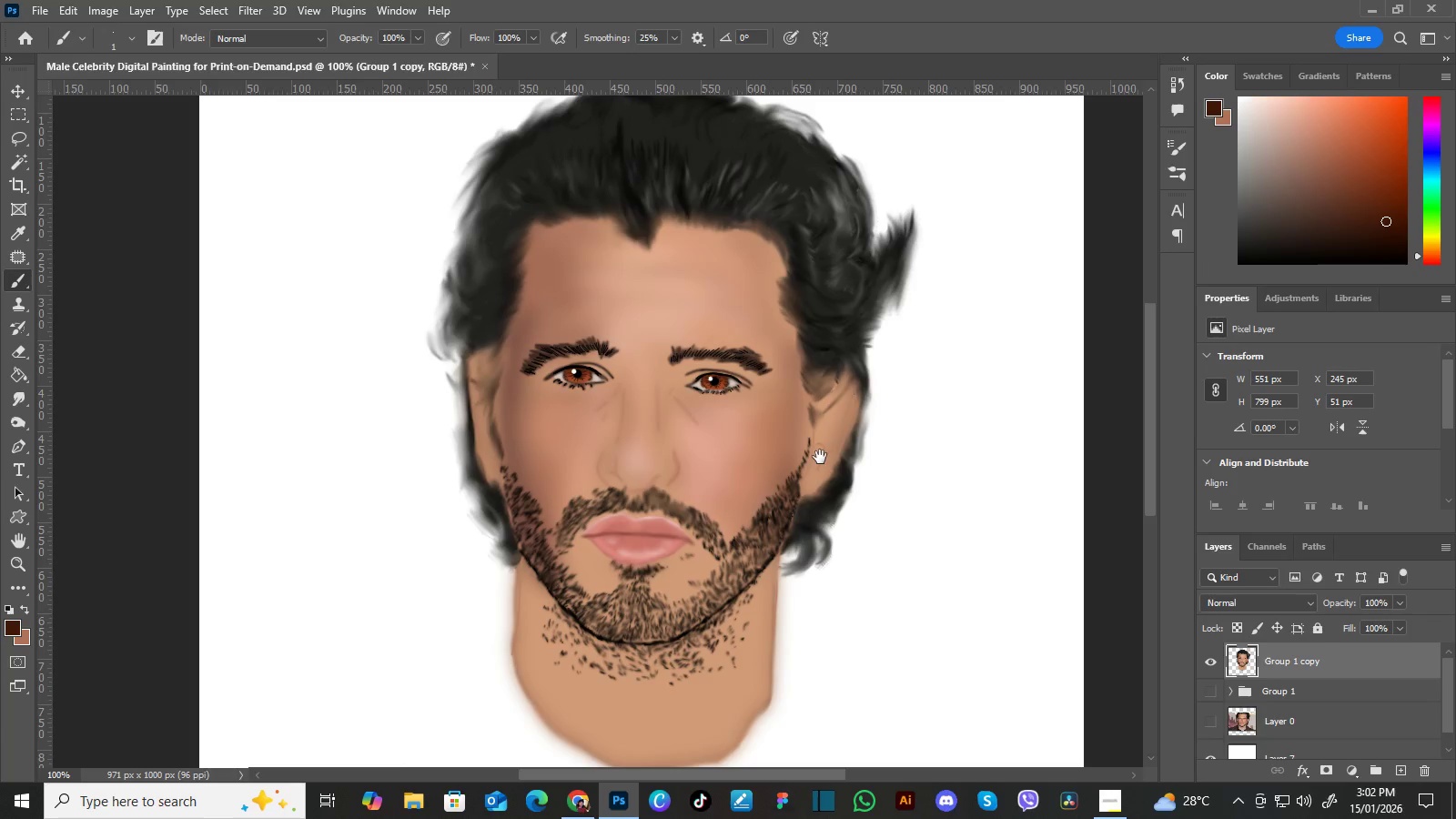 
left_click_drag(start_coordinate=[823, 454], to_coordinate=[812, 476])
 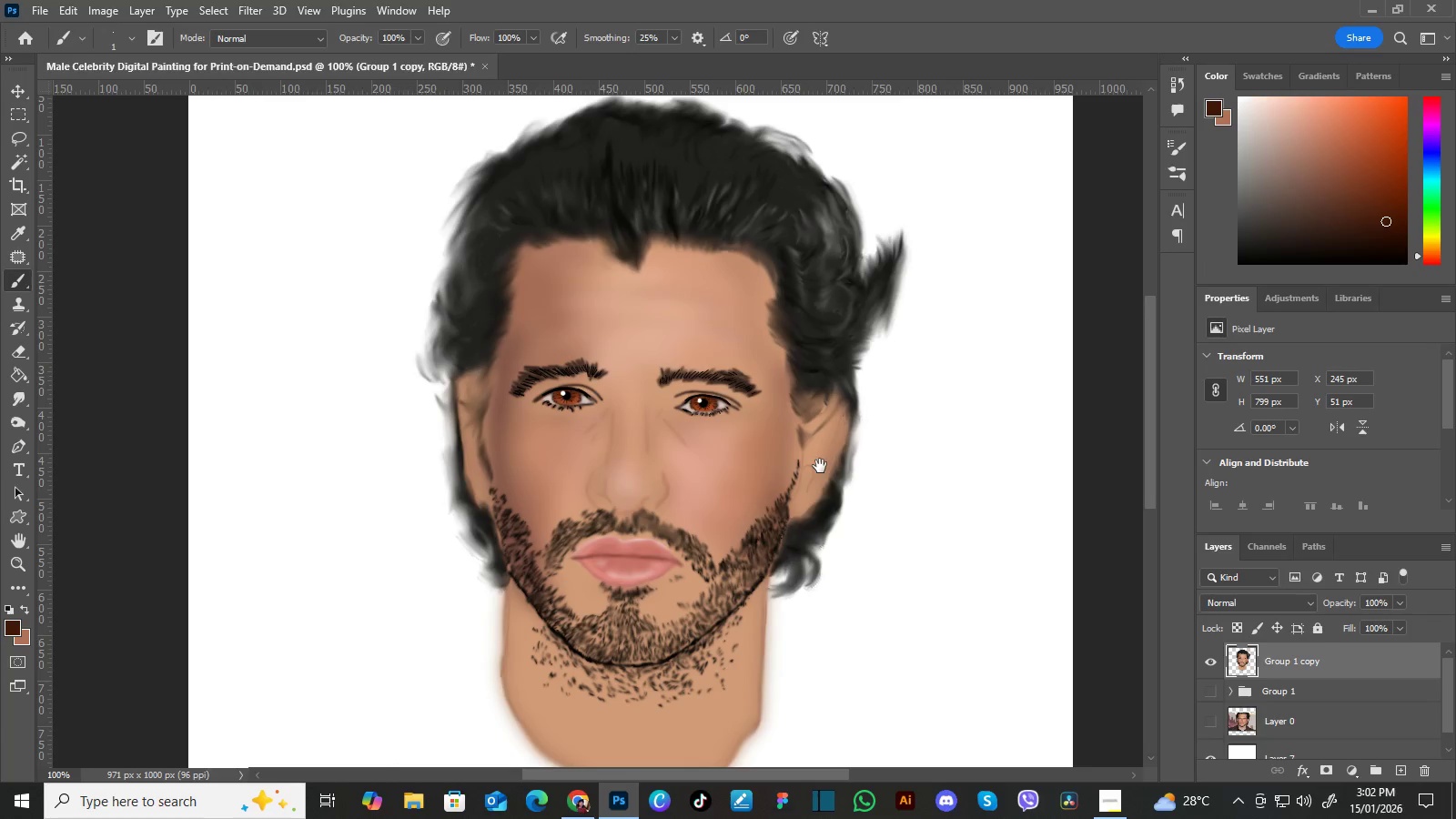 
hold_key(key=Space, duration=0.5)
 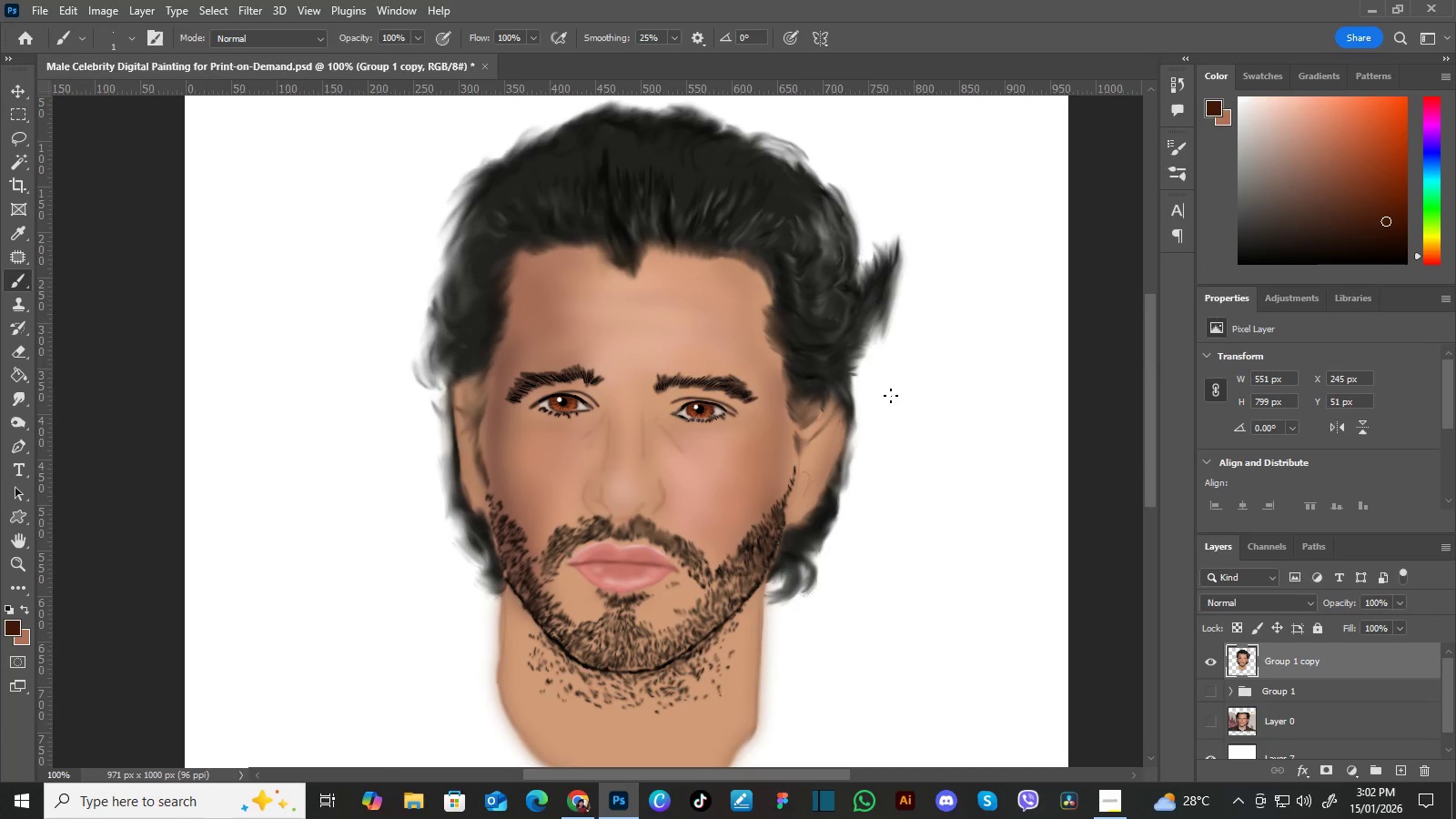 
left_click_drag(start_coordinate=[827, 462], to_coordinate=[823, 470])
 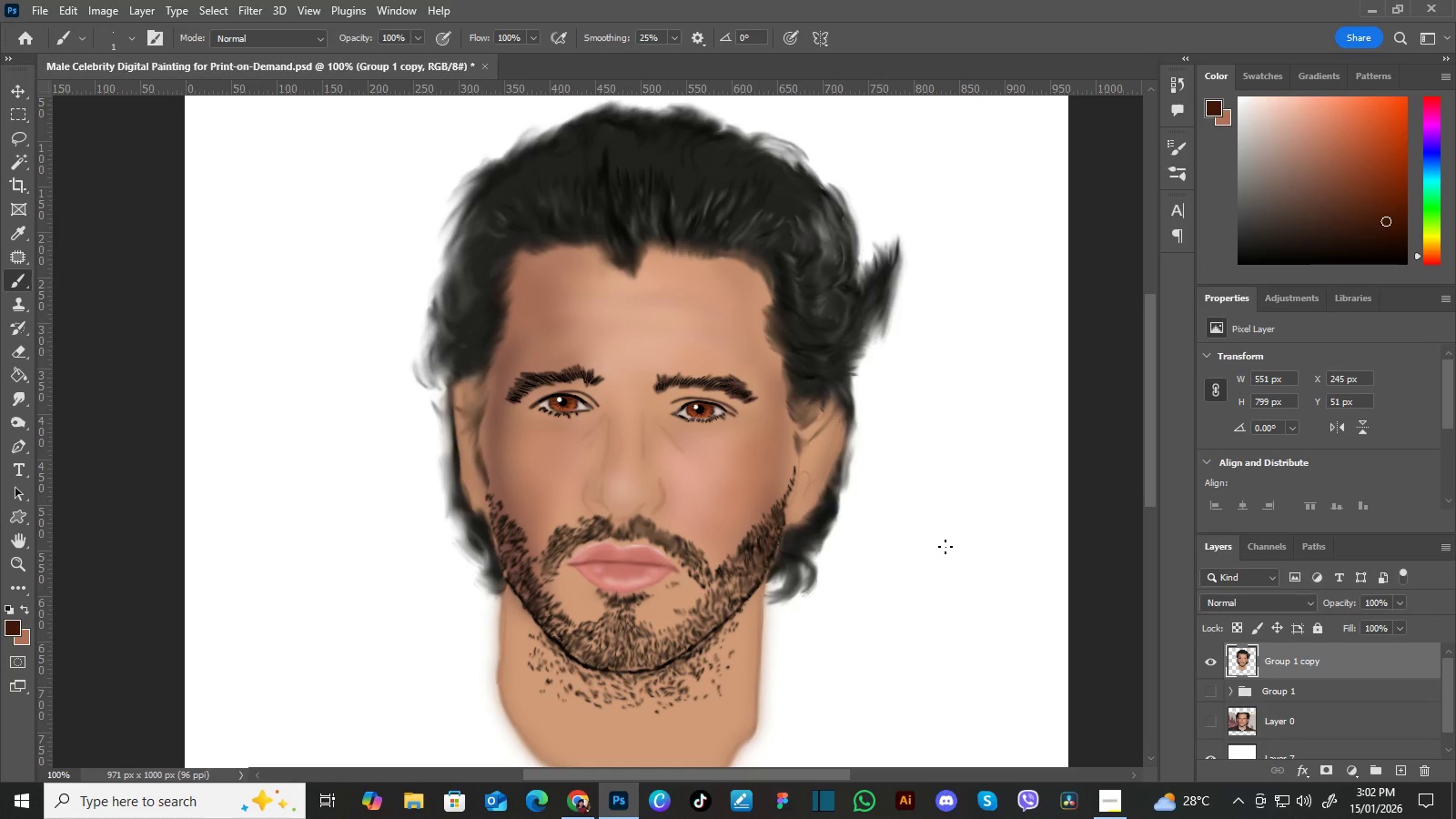 
key(Control+Equal)
 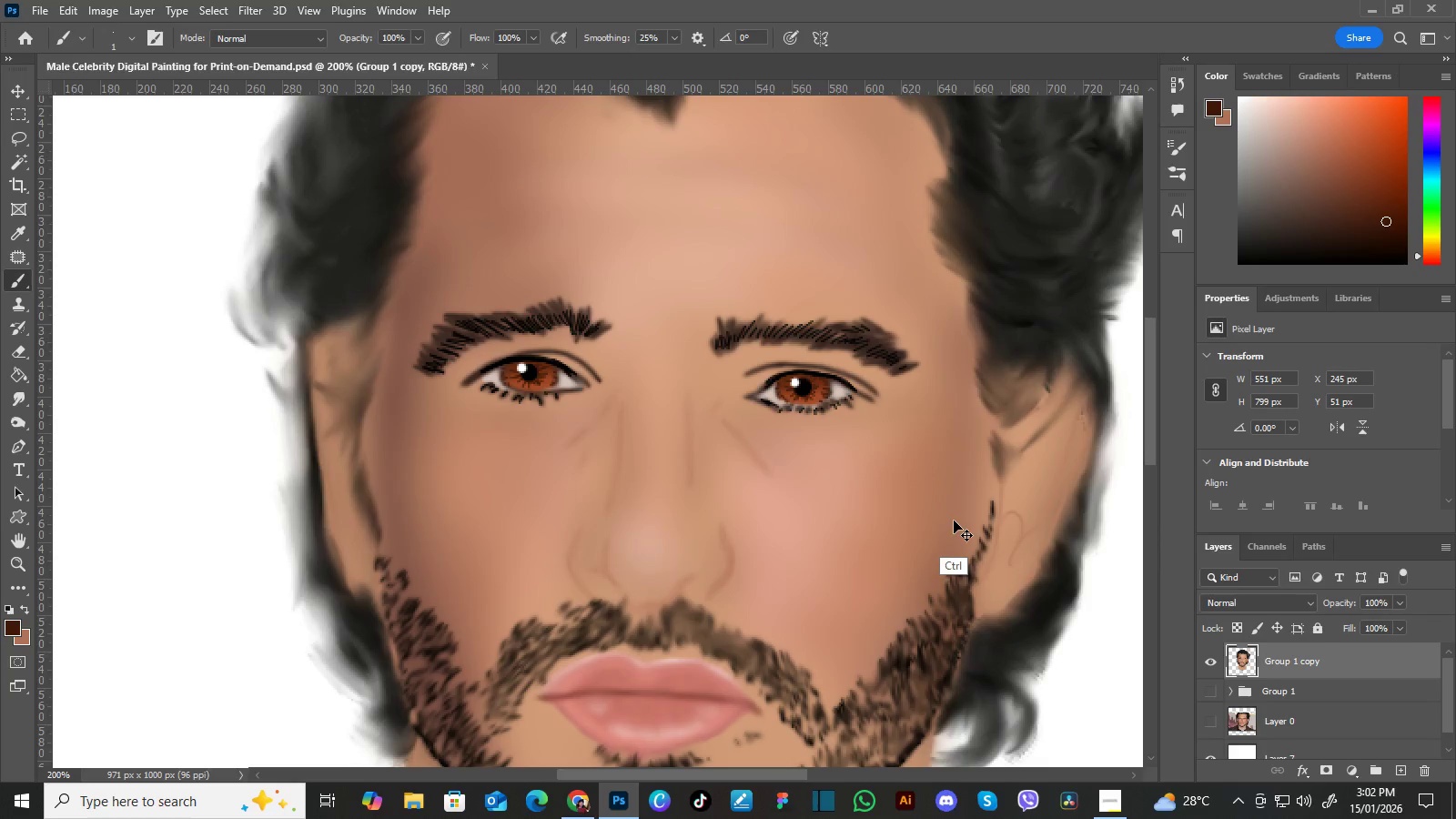 
key(Control+Equal)
 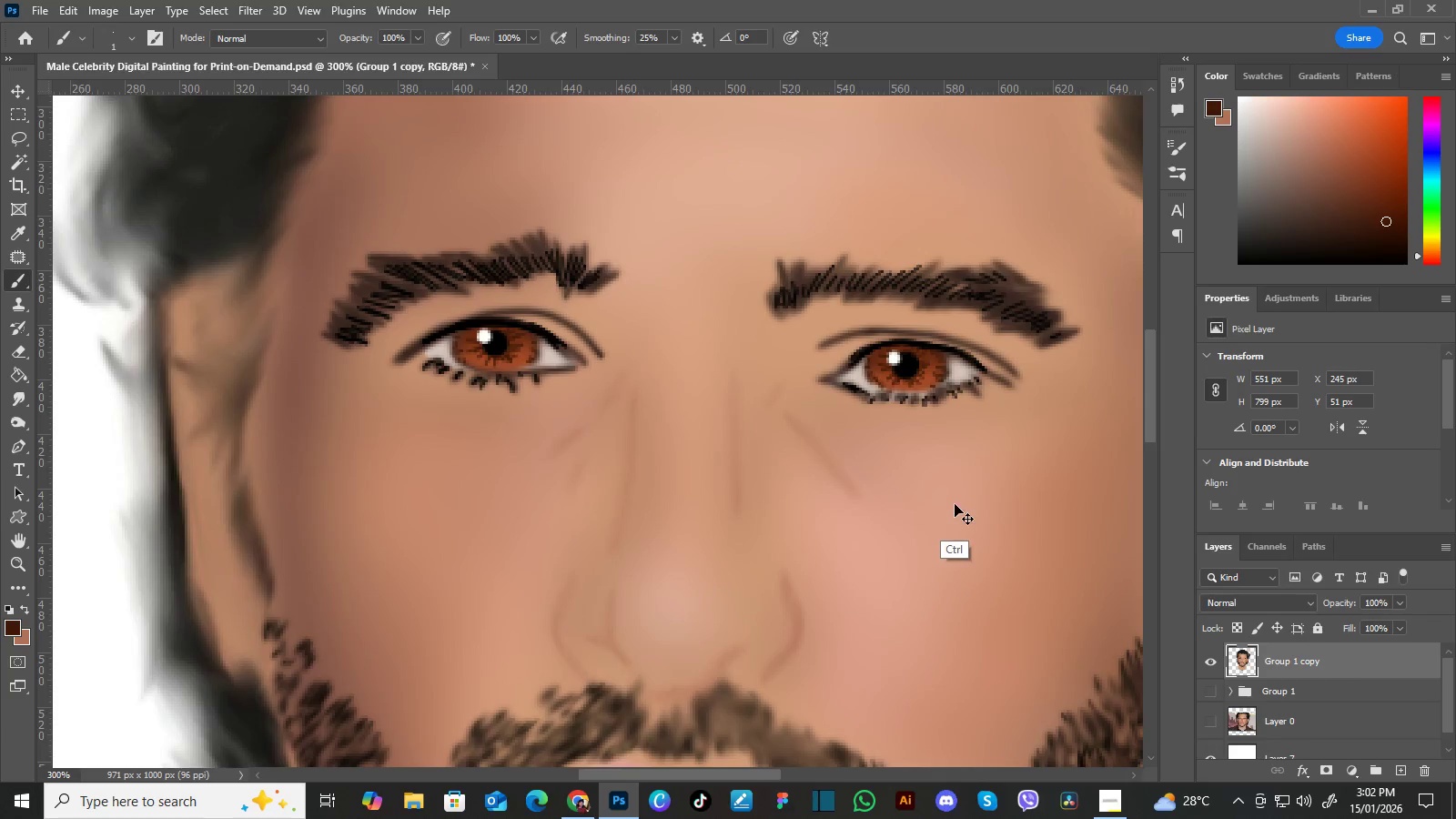 
key(Control+Minus)
 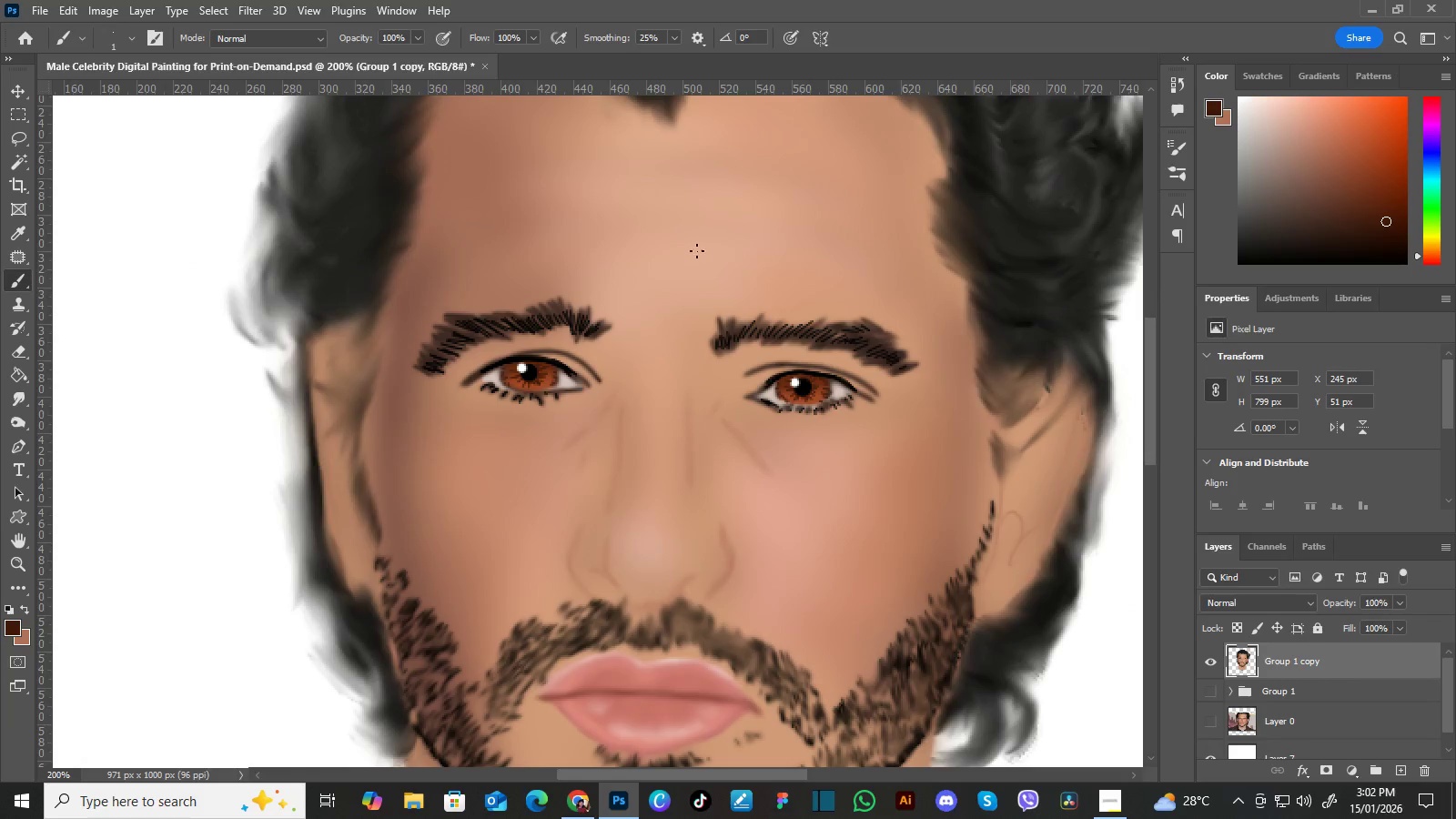 
hold_key(key=Space, duration=1.51)
 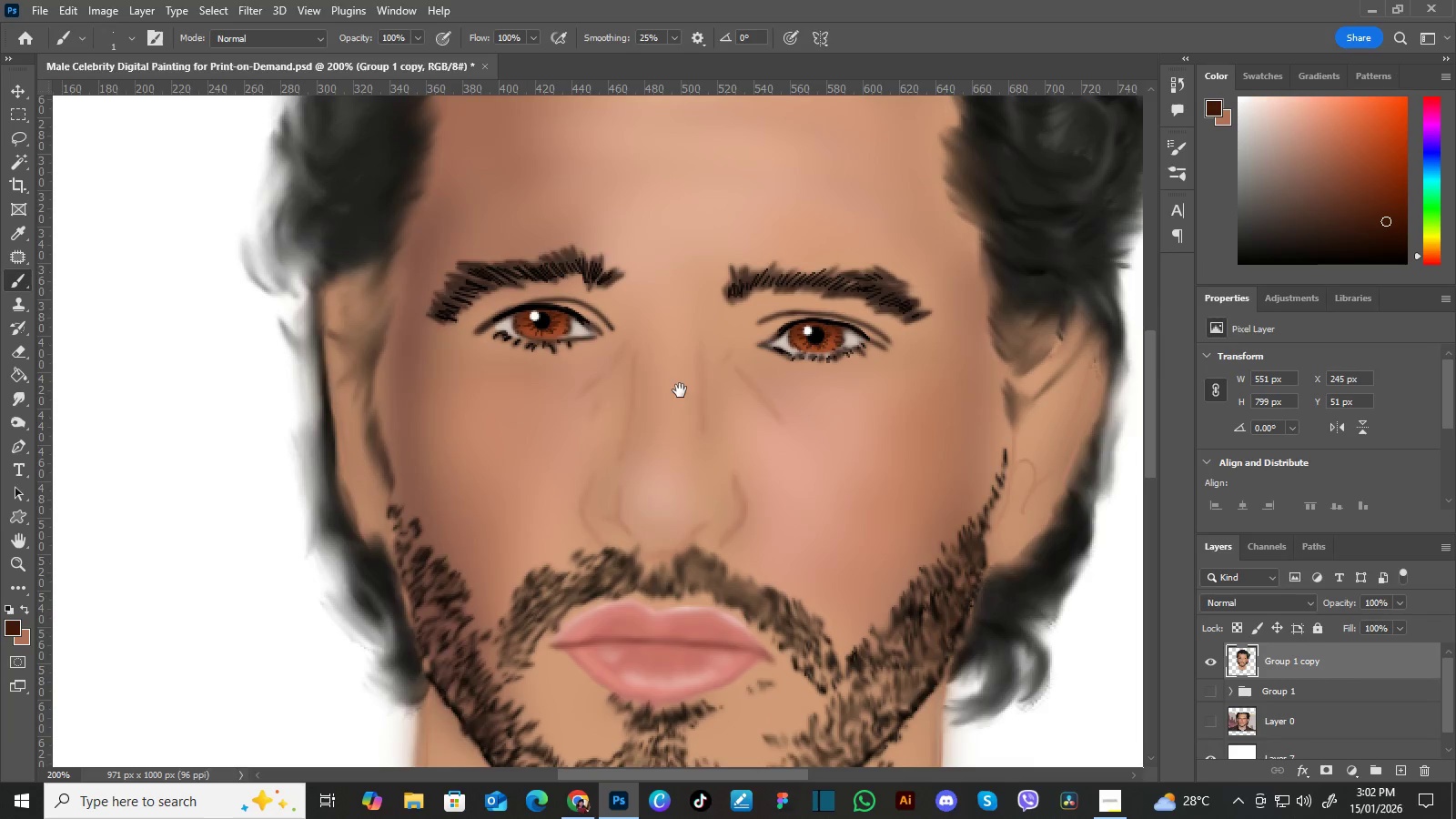 
left_click_drag(start_coordinate=[679, 393], to_coordinate=[718, 336])
 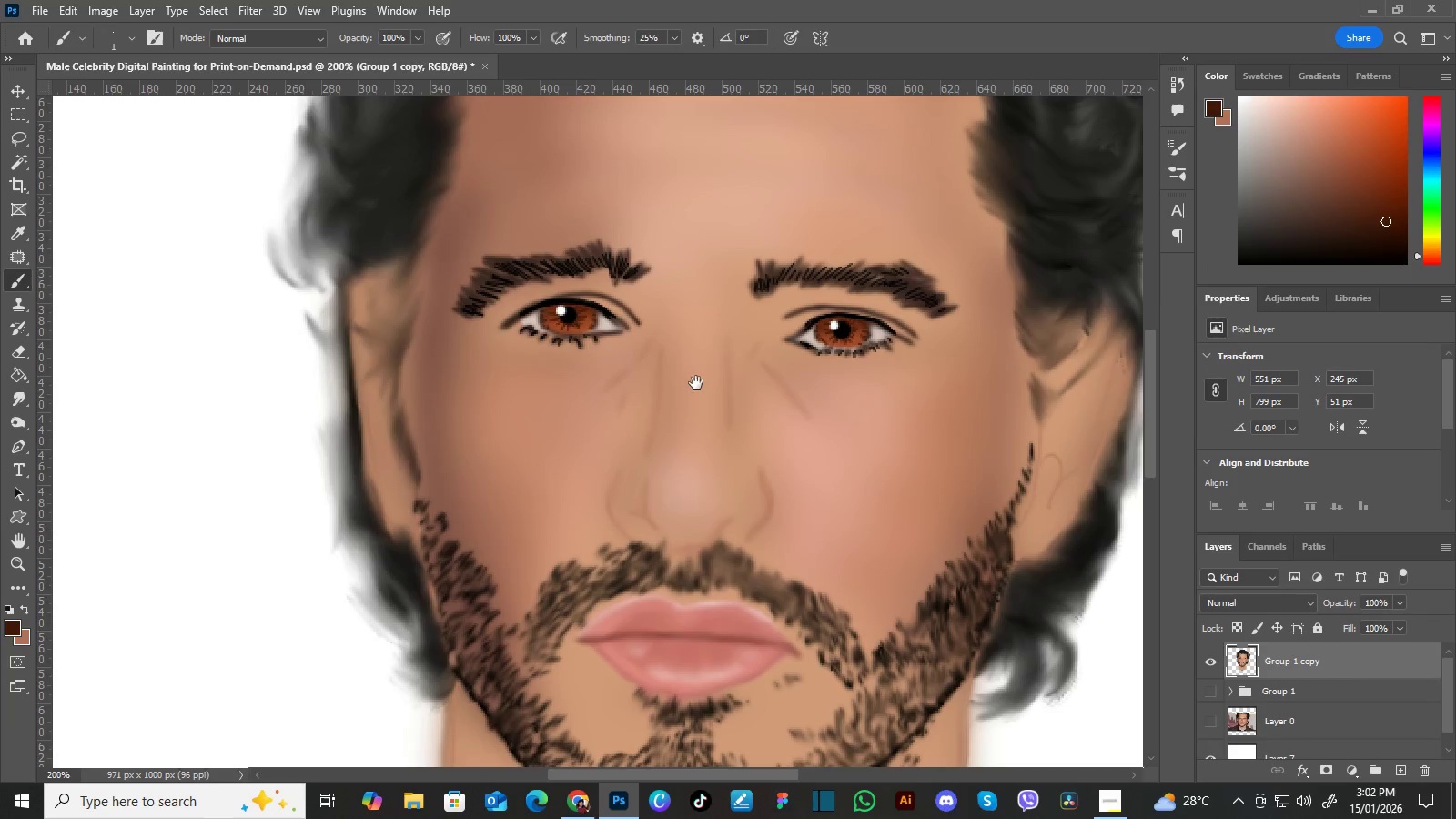 
left_click_drag(start_coordinate=[696, 383], to_coordinate=[698, 349])
 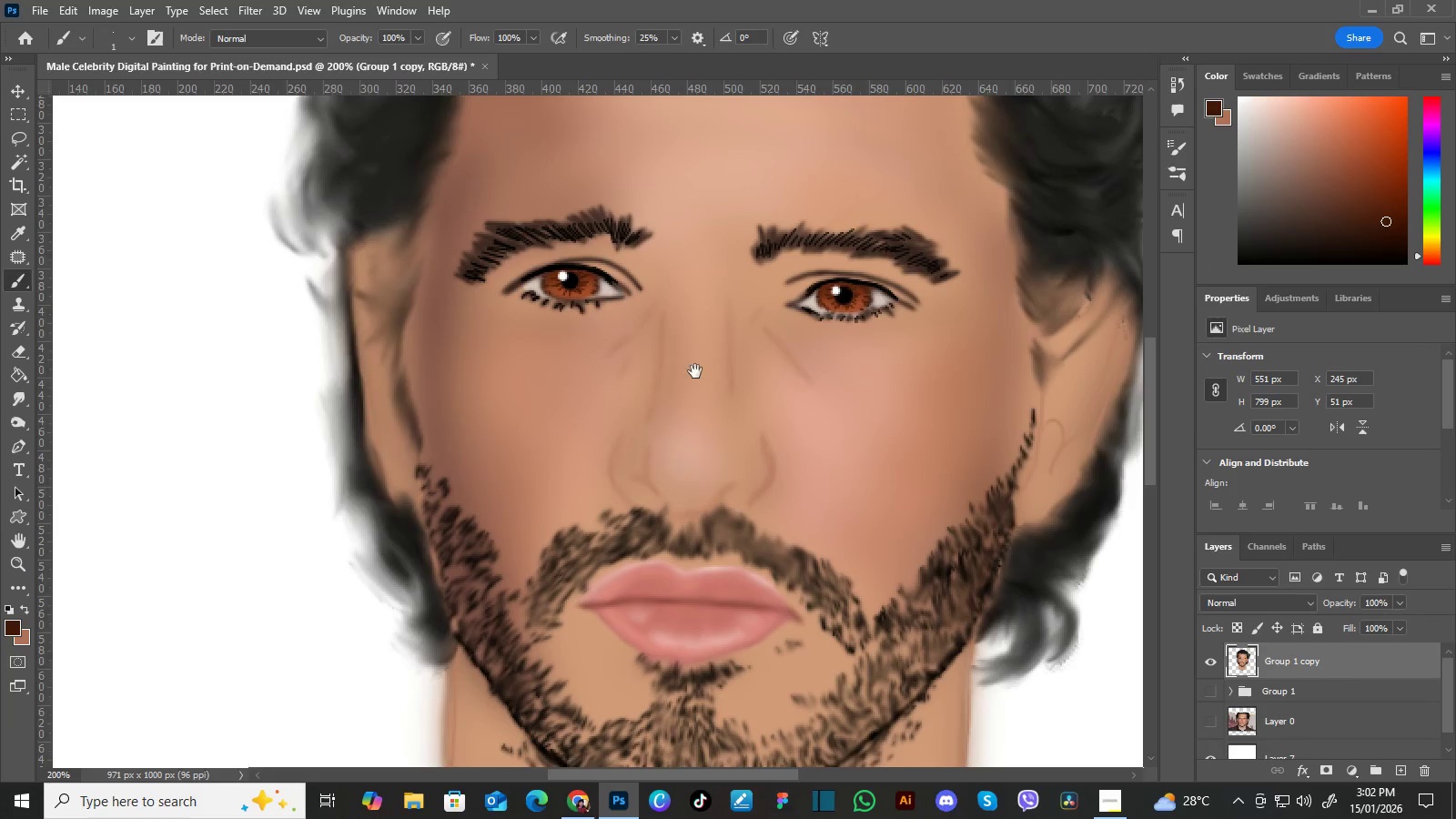 
left_click_drag(start_coordinate=[699, 364], to_coordinate=[686, 388])
 